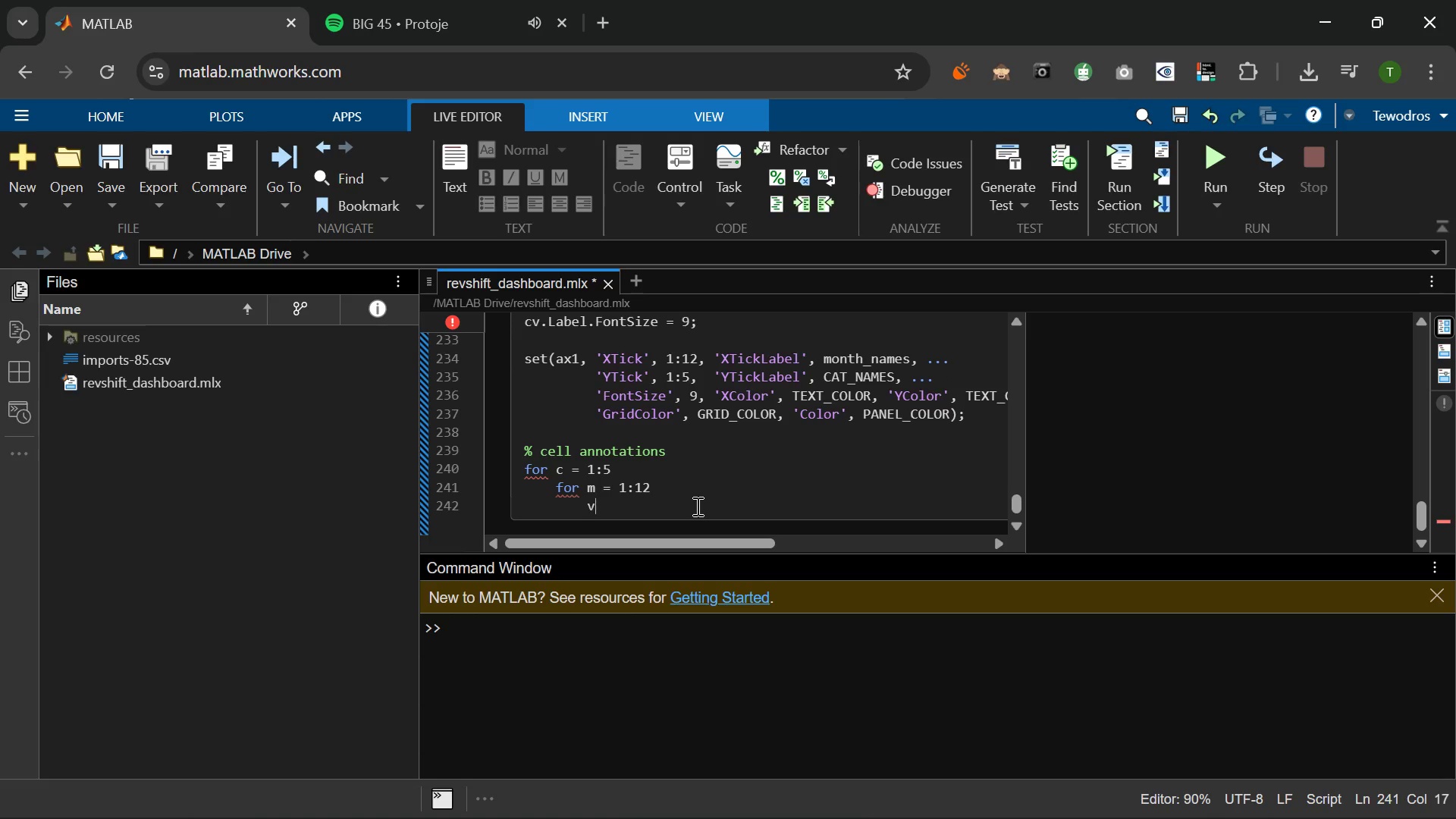 
type(val = pivot_data(c,m)
 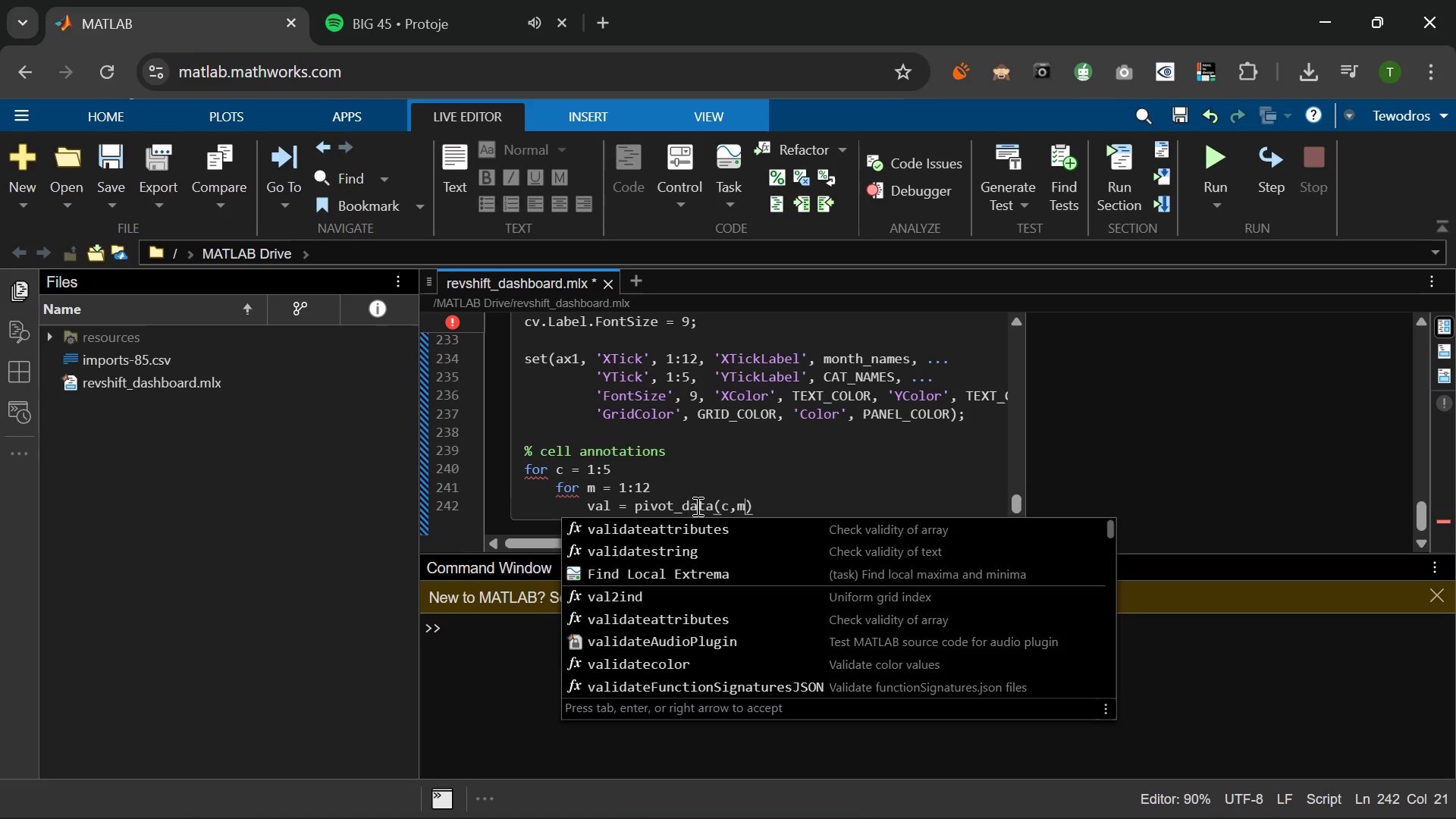 
key(ArrowRight)
 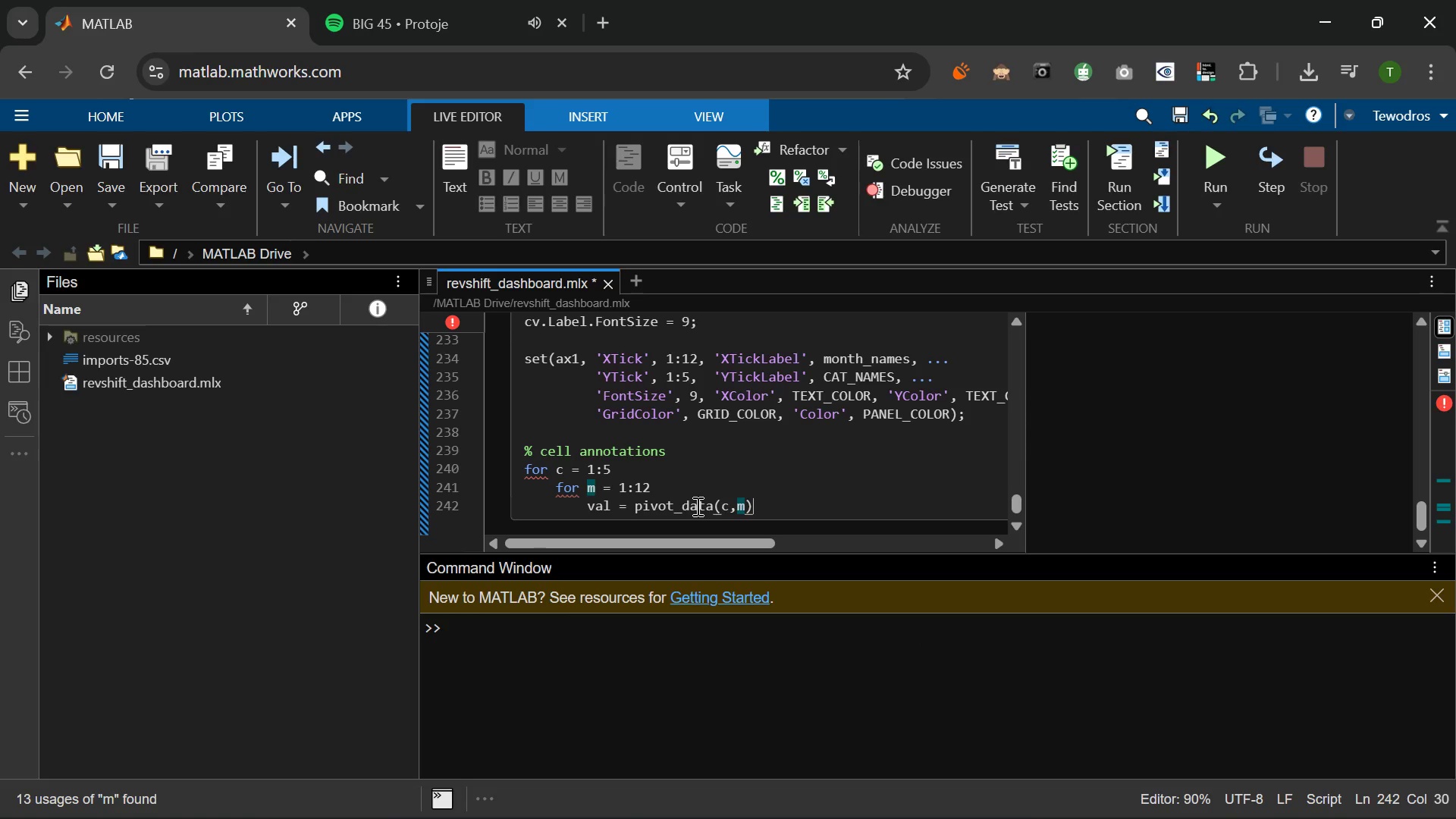 
key(Semicolon)
 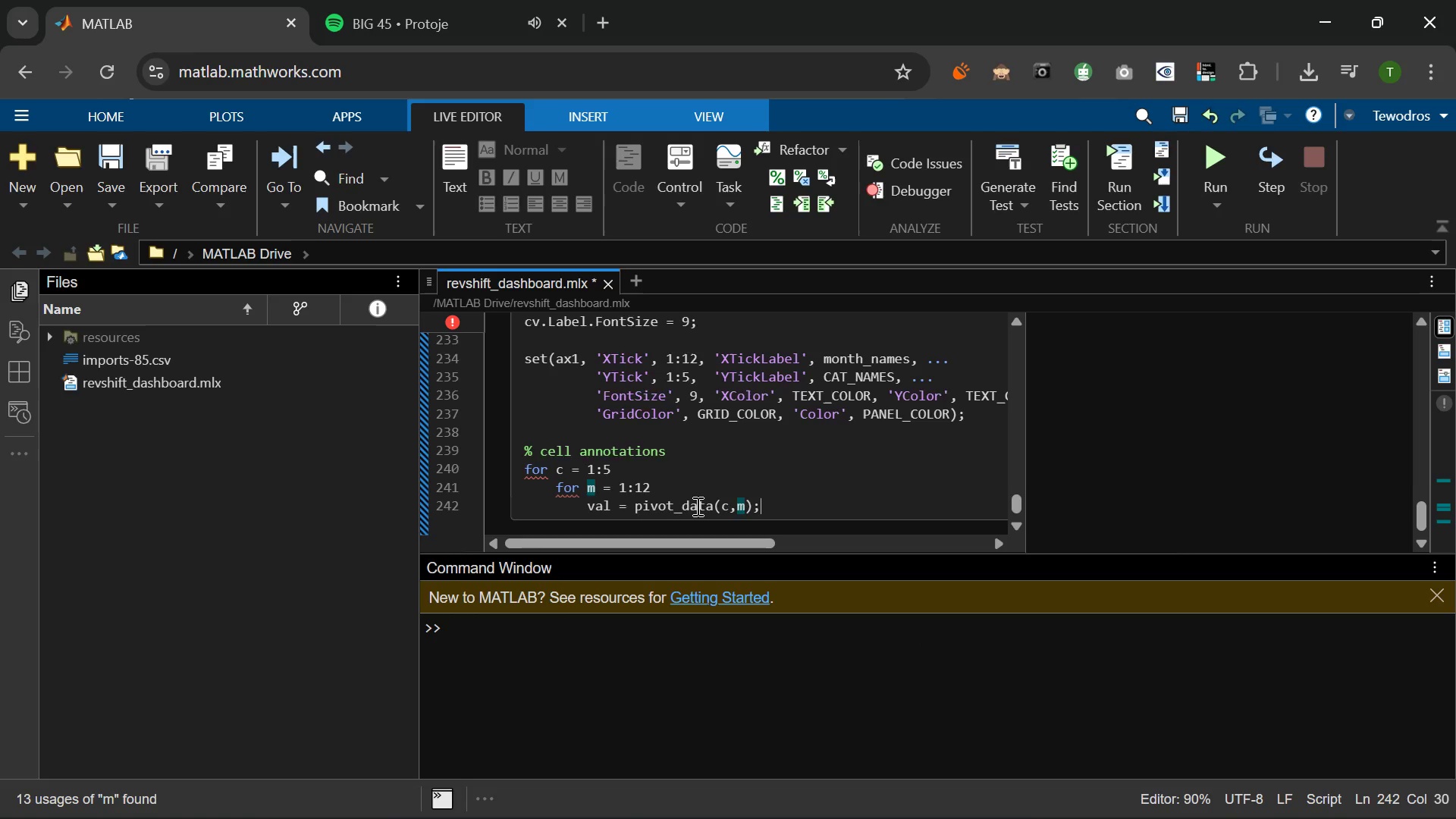 
key(Enter)
 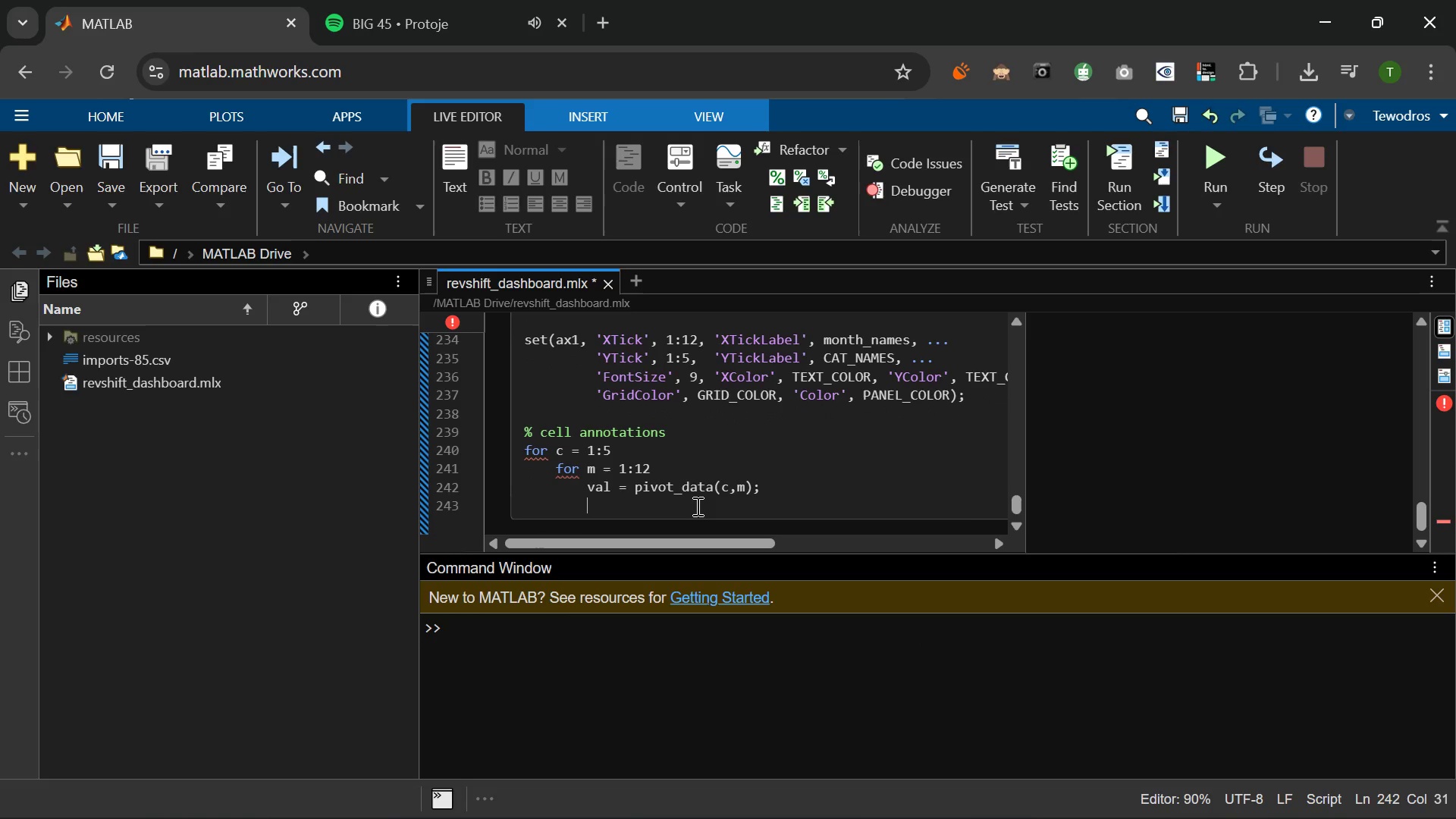 
type(fc)
 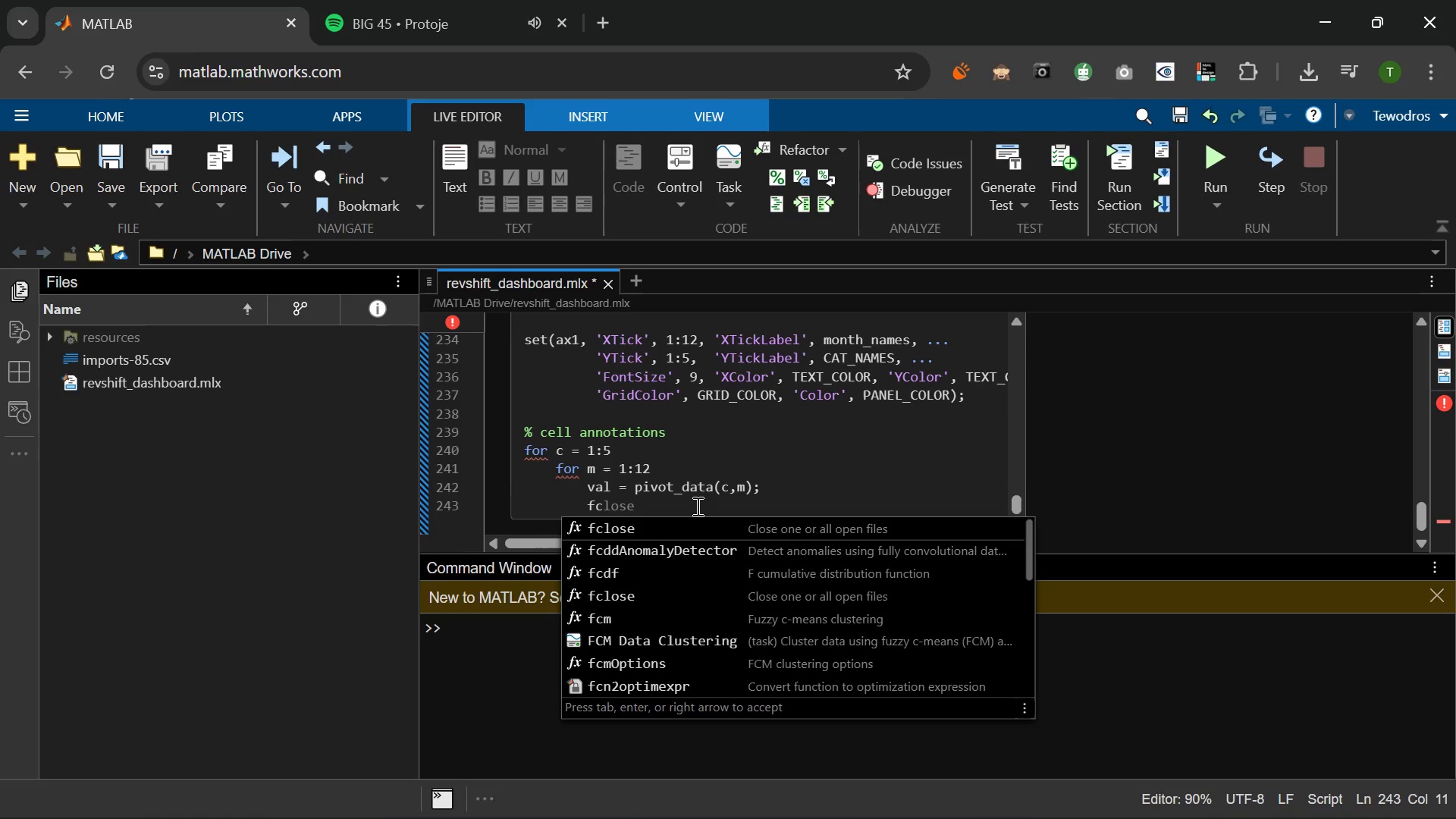 
wait(5.16)
 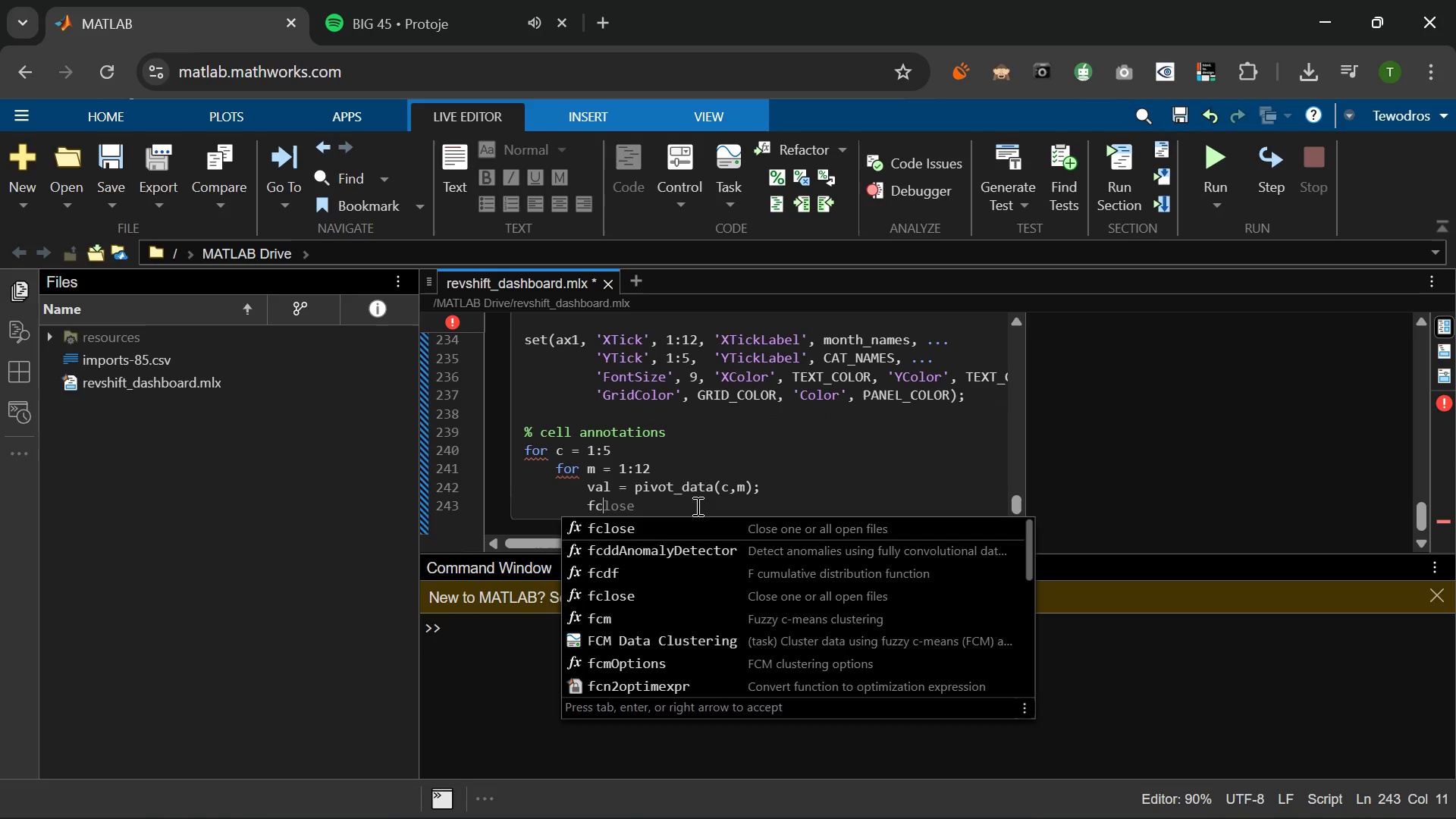 
type(  = conditioal_strK()
key(Backspace)
key(Backspace)
type((val > mean )
key(Backspace)
type((Pivot_data(:)
 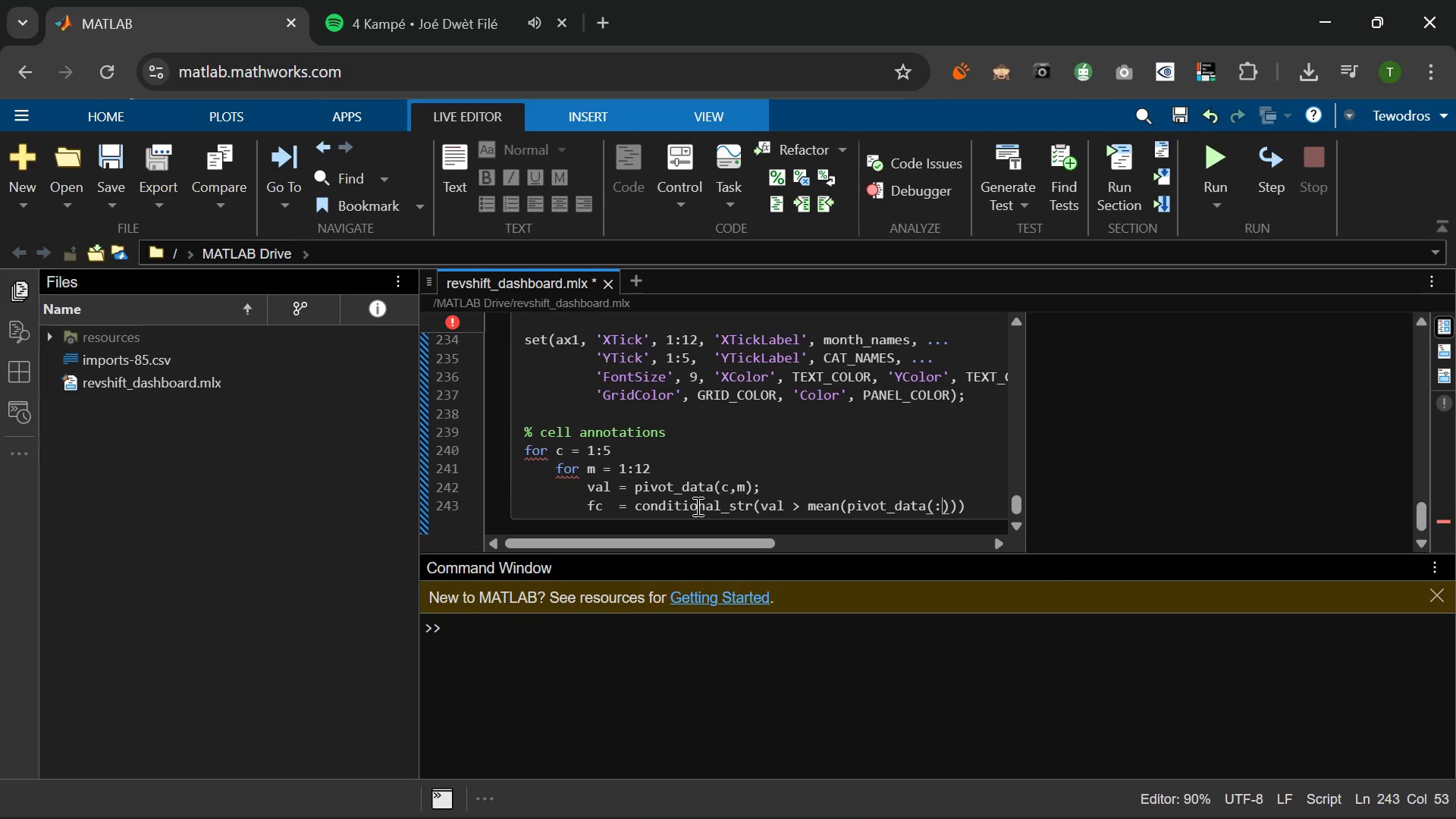 
key(ArrowRight)
 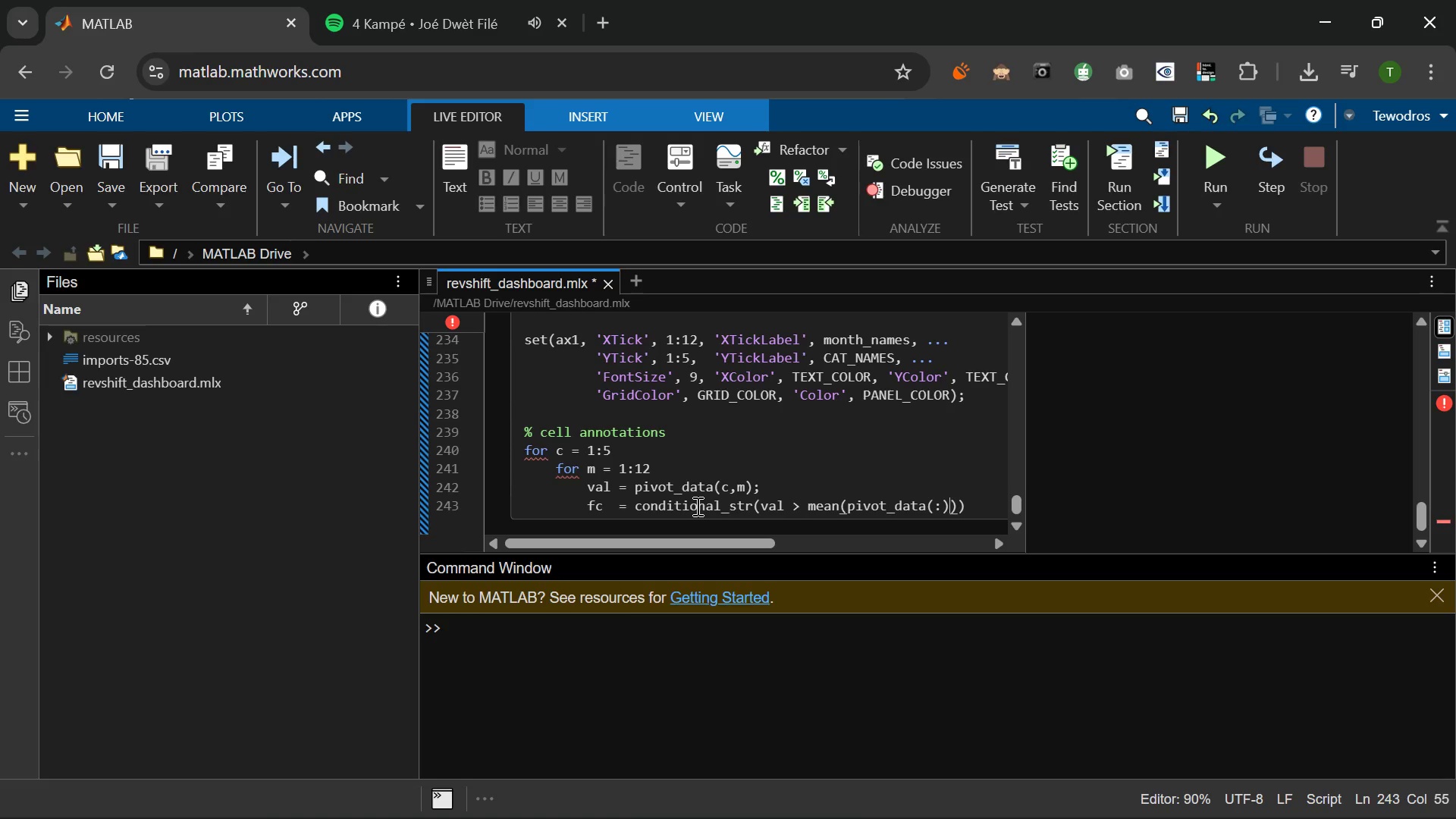 
key(ArrowRight)
 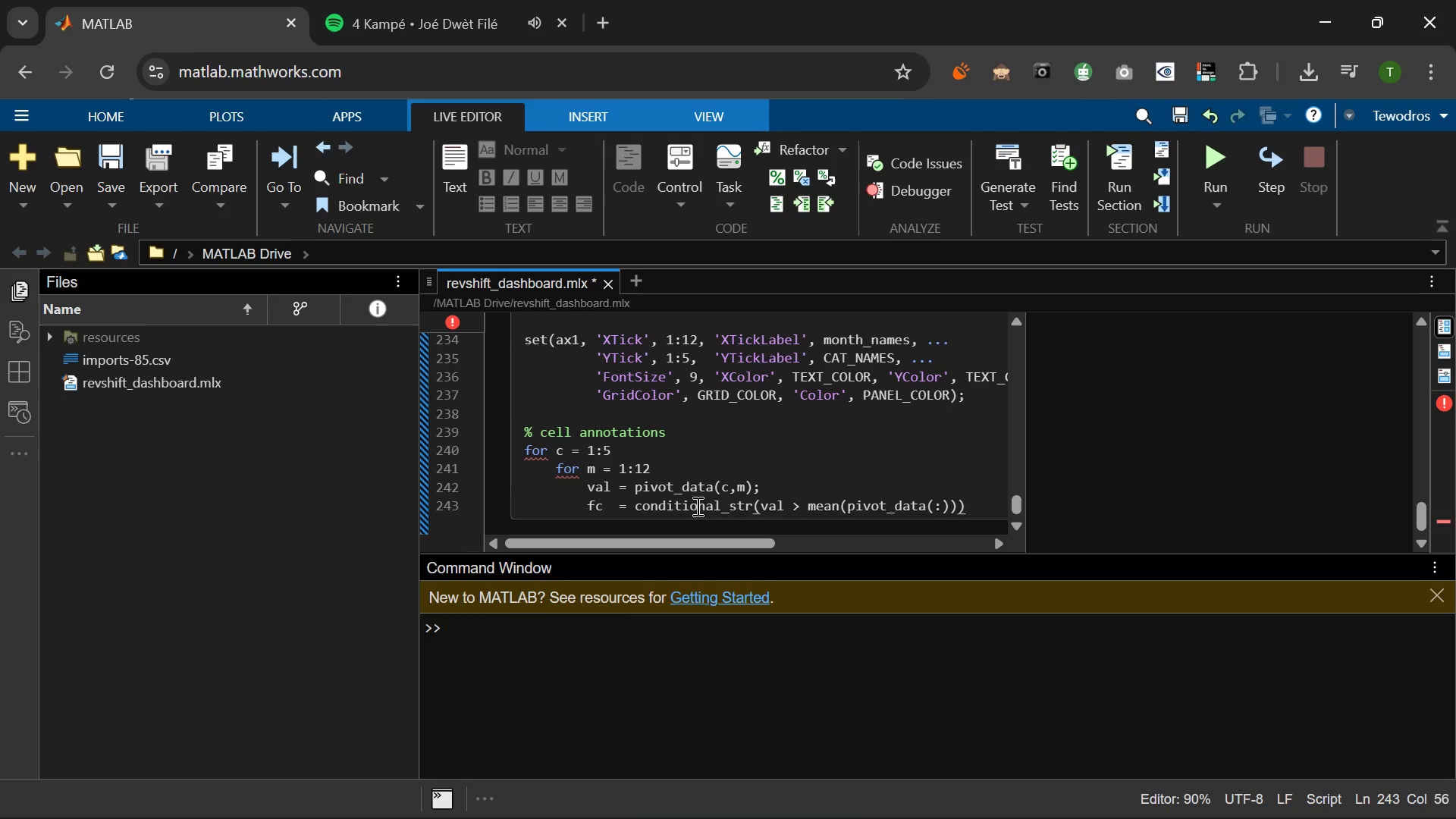 
type(, 'black)
 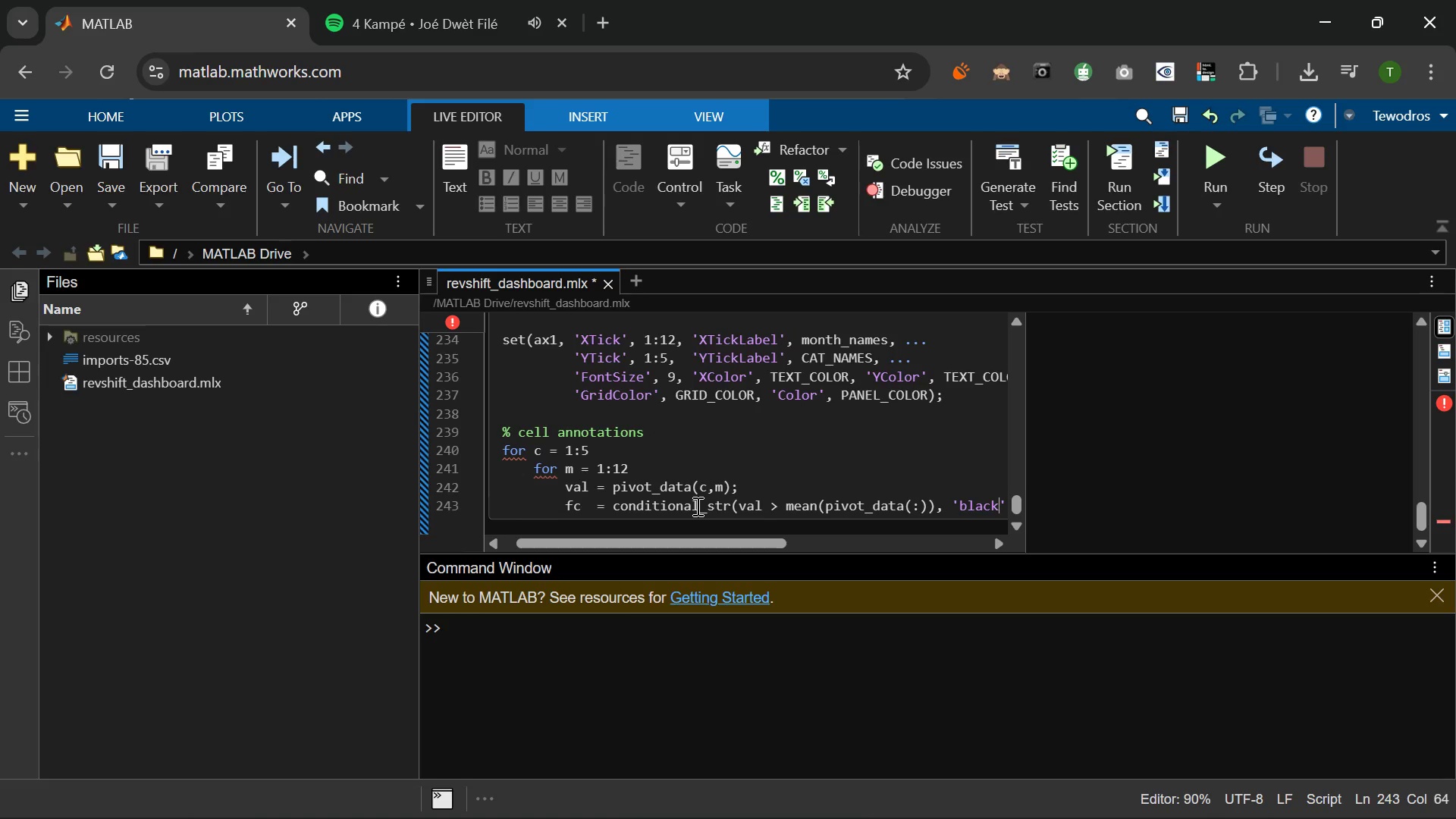 
key(ArrowRight)
 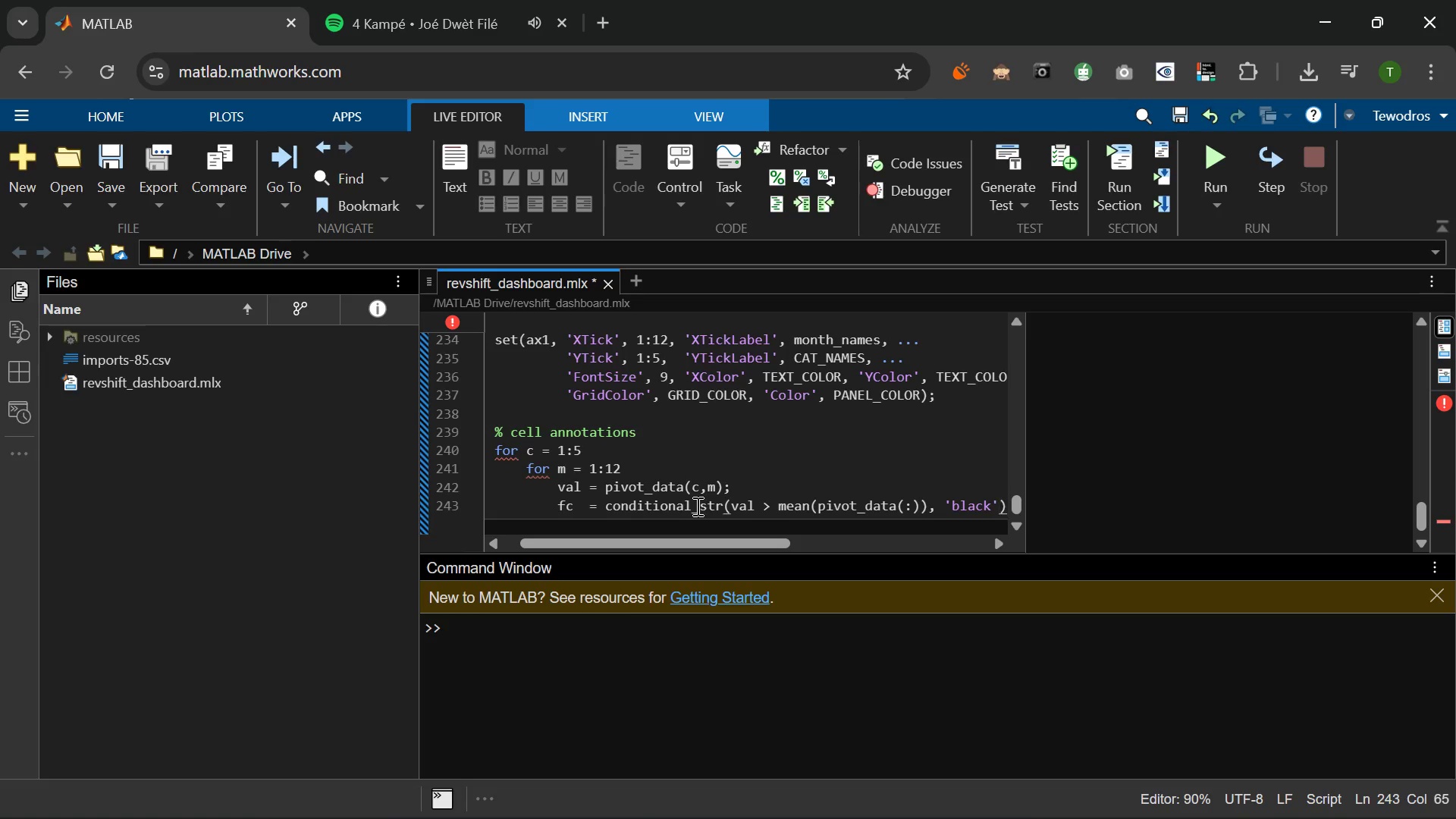 
type(, 'white)
 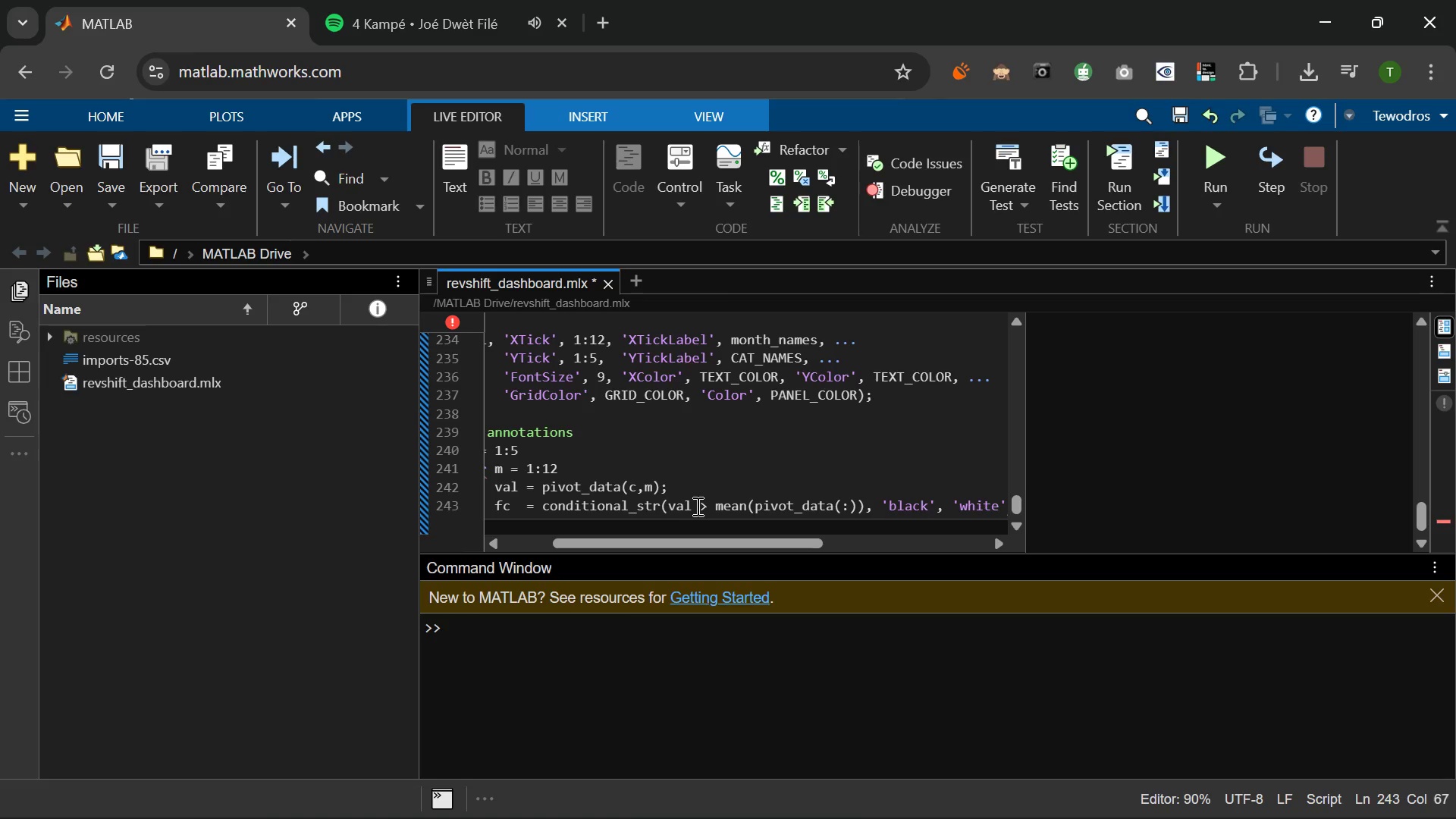 
key(ArrowRight)
 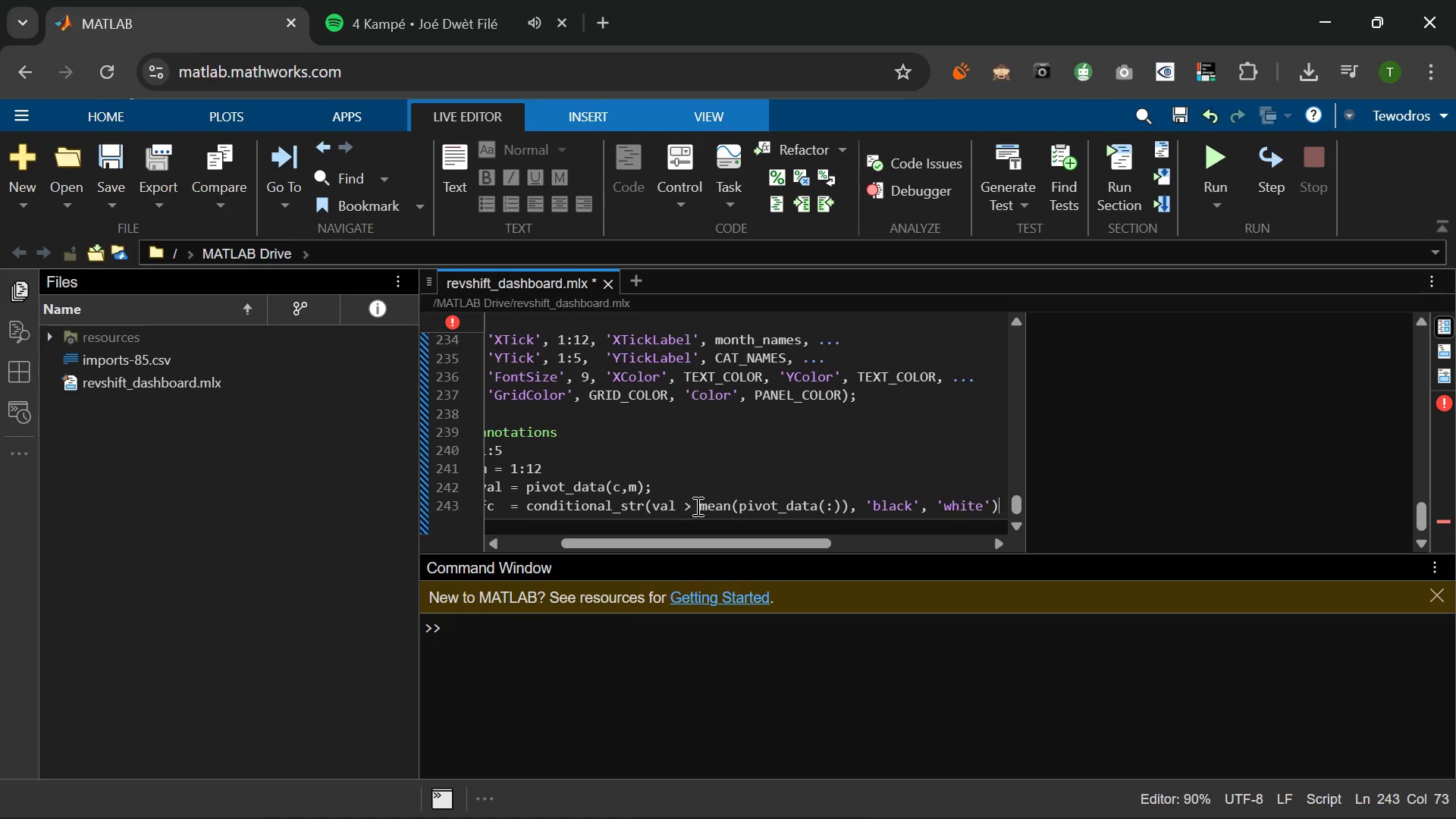 
key(ArrowRight)
 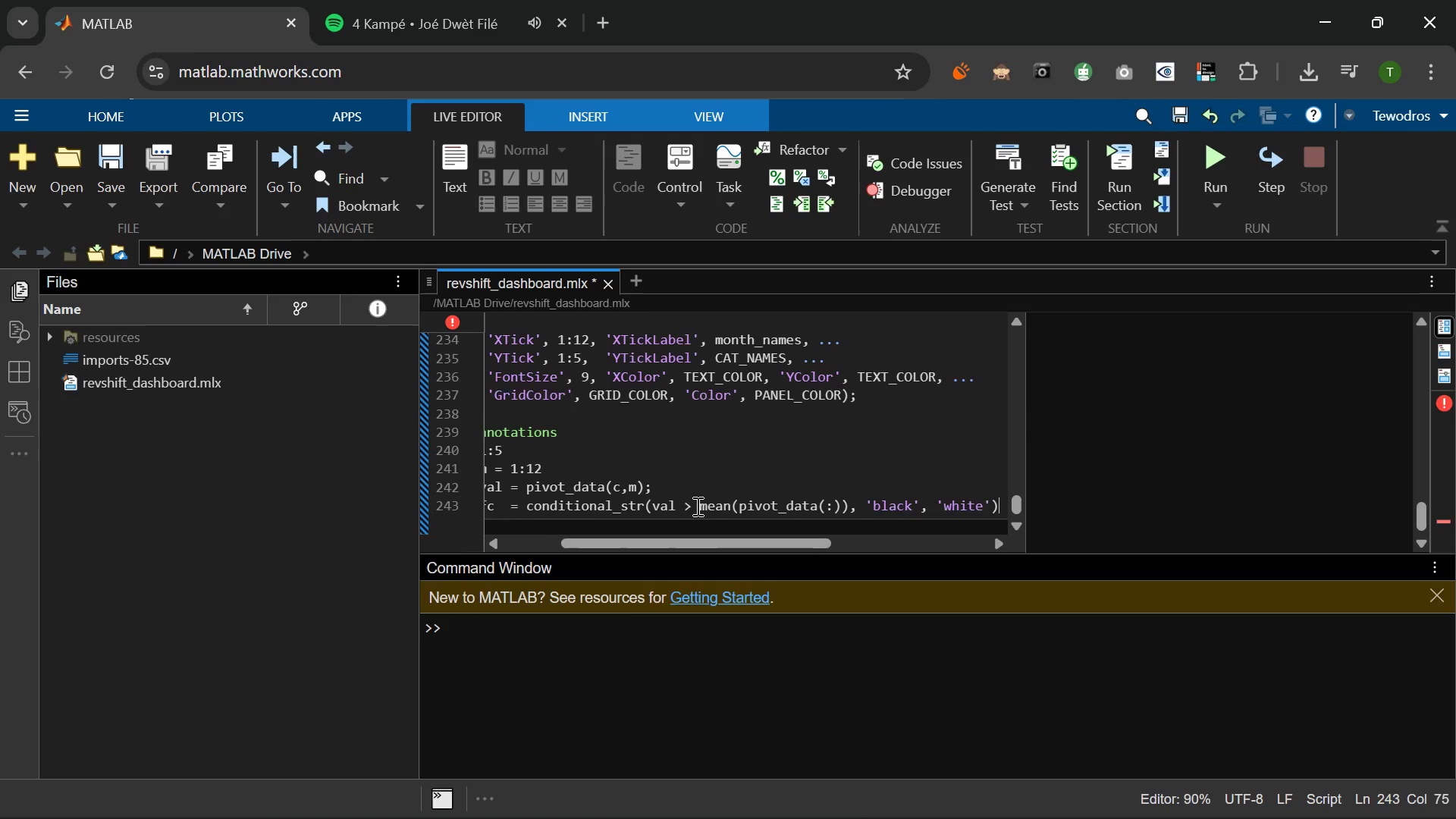 
key(Semicolon)
 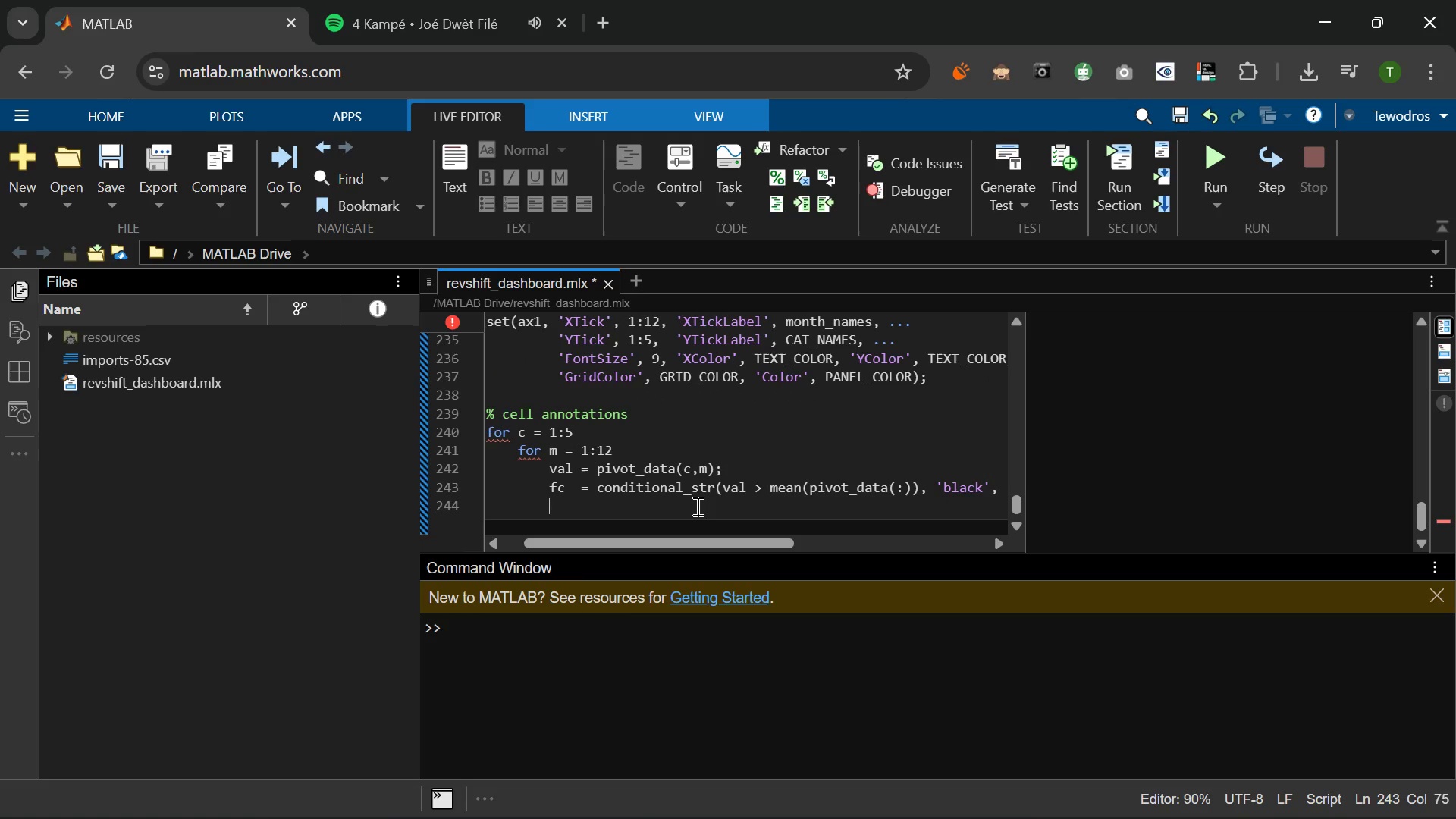 
key(Enter)
 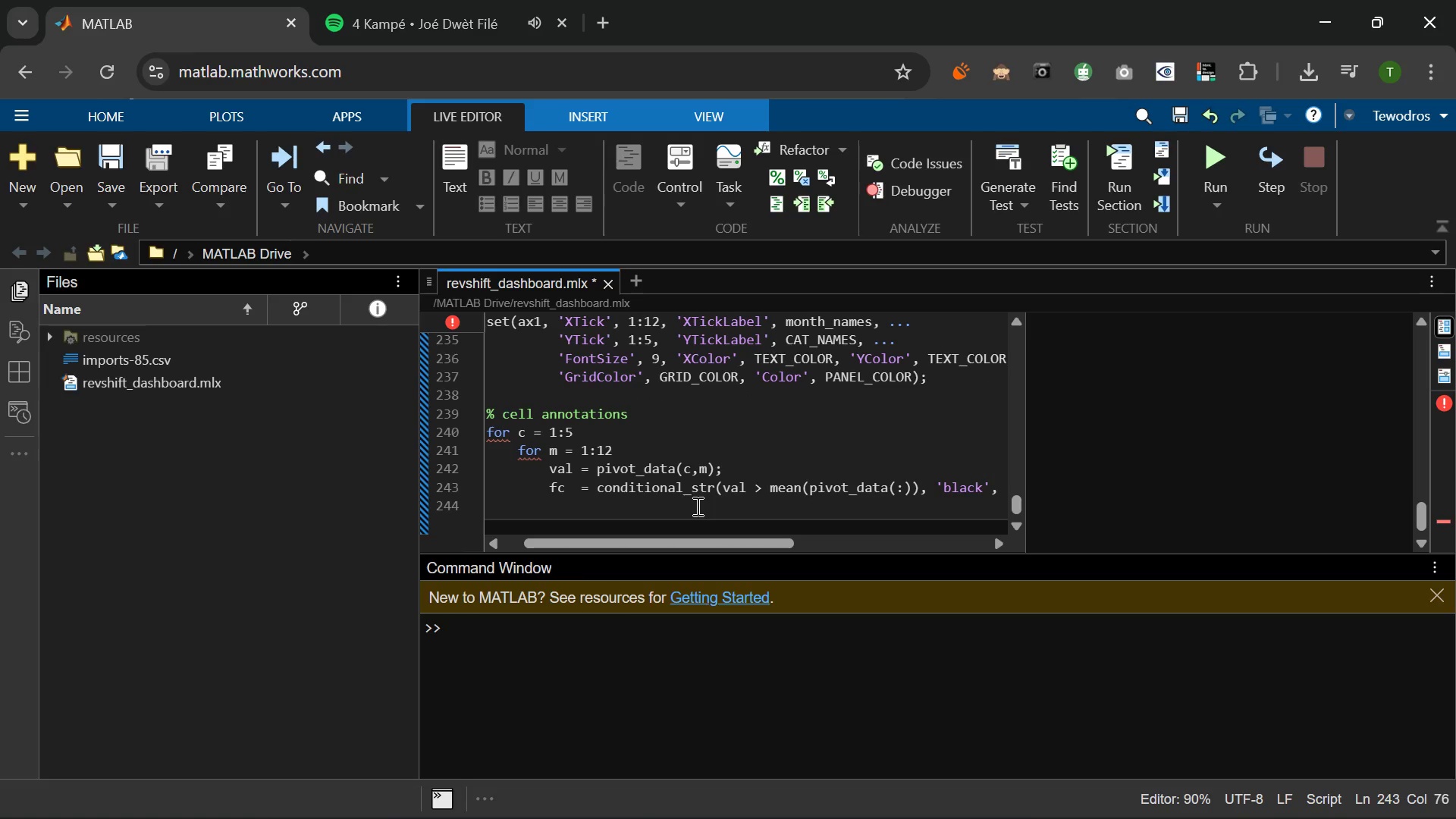 
type(text(m, c, spring)
key(Backspace)
type(tf('%.2f)
 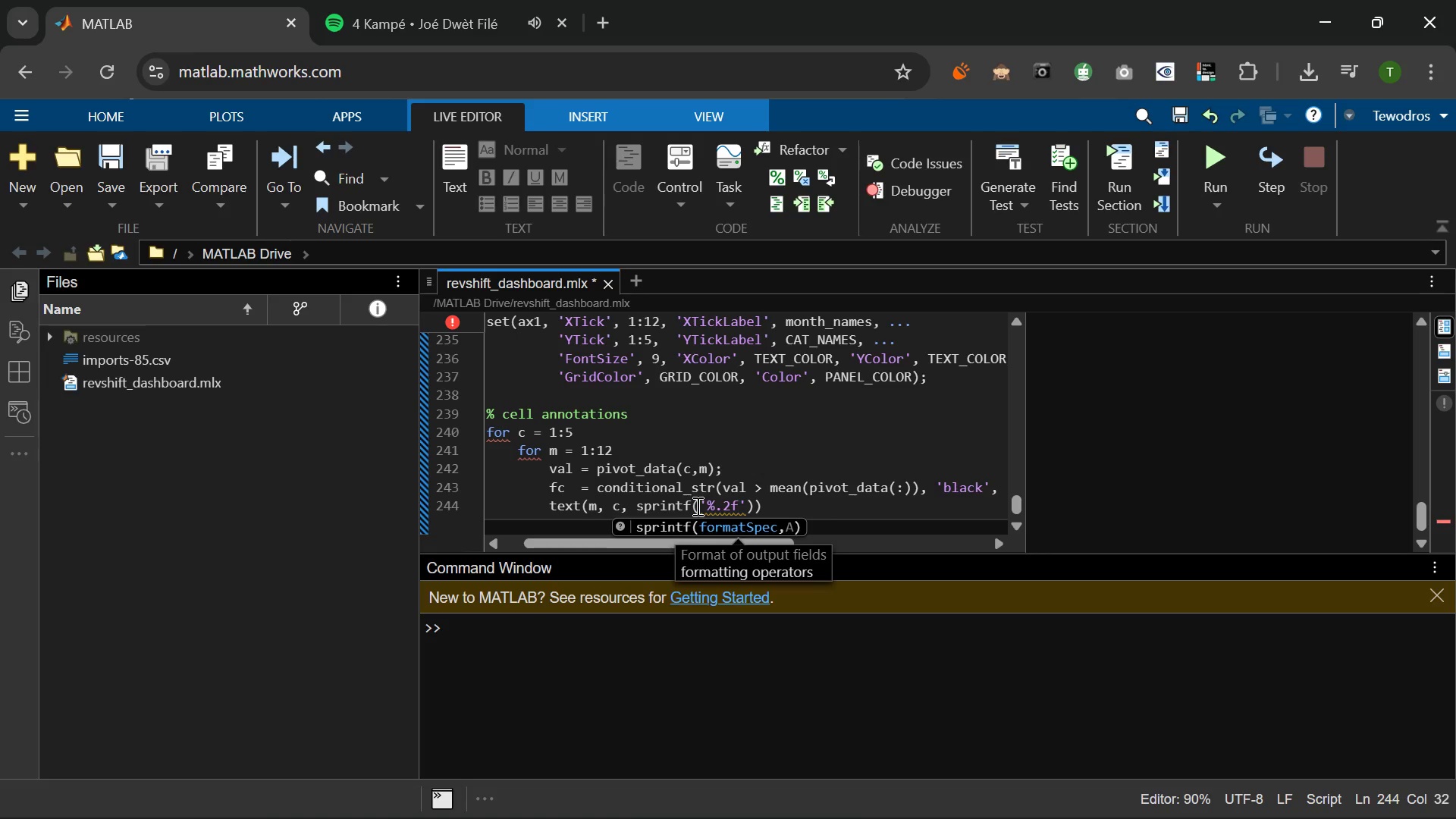 
key(ArrowRight)
 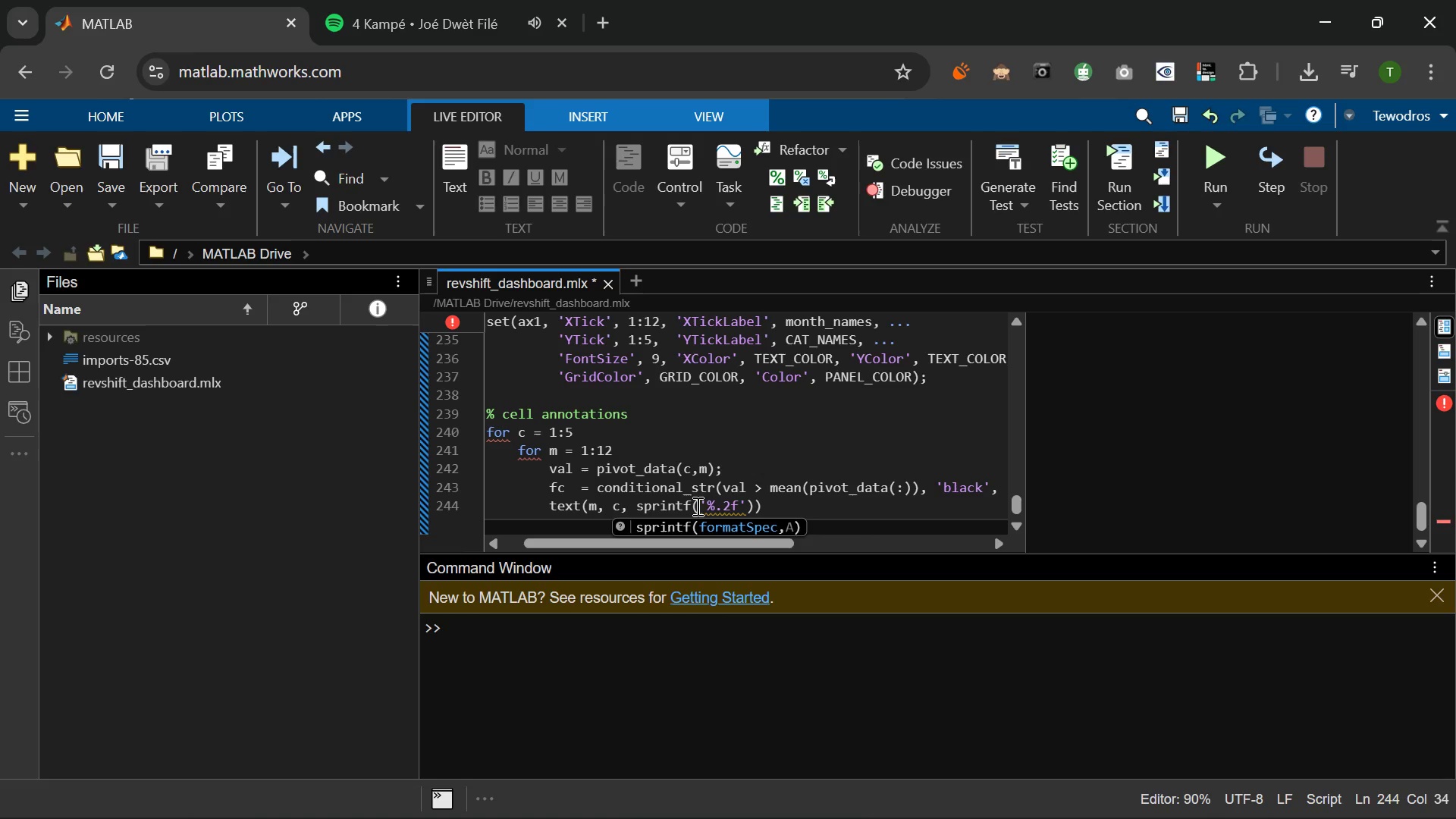 
type(, val)
 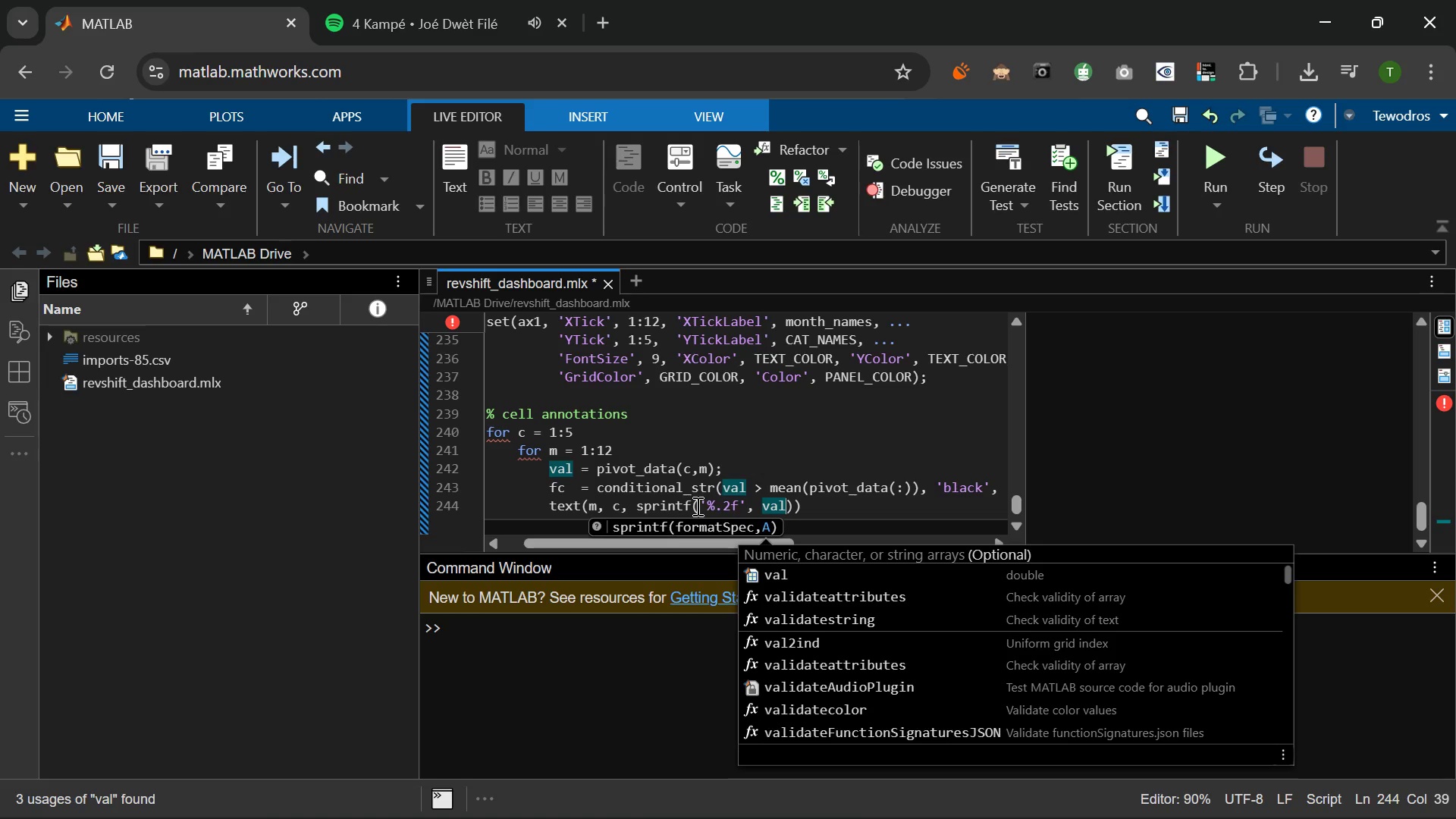 
key(ArrowRight)
 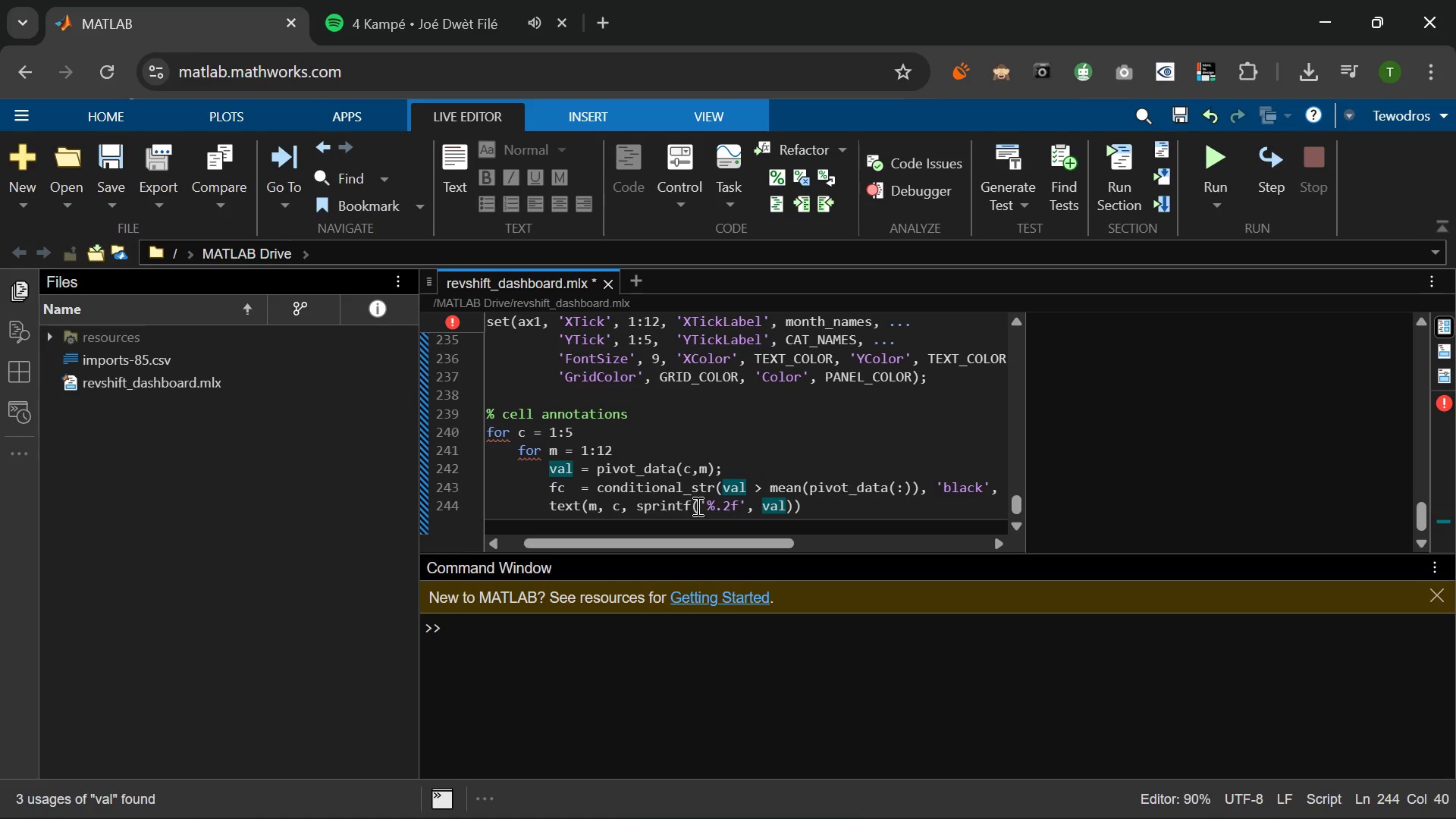 
key(Comma)
 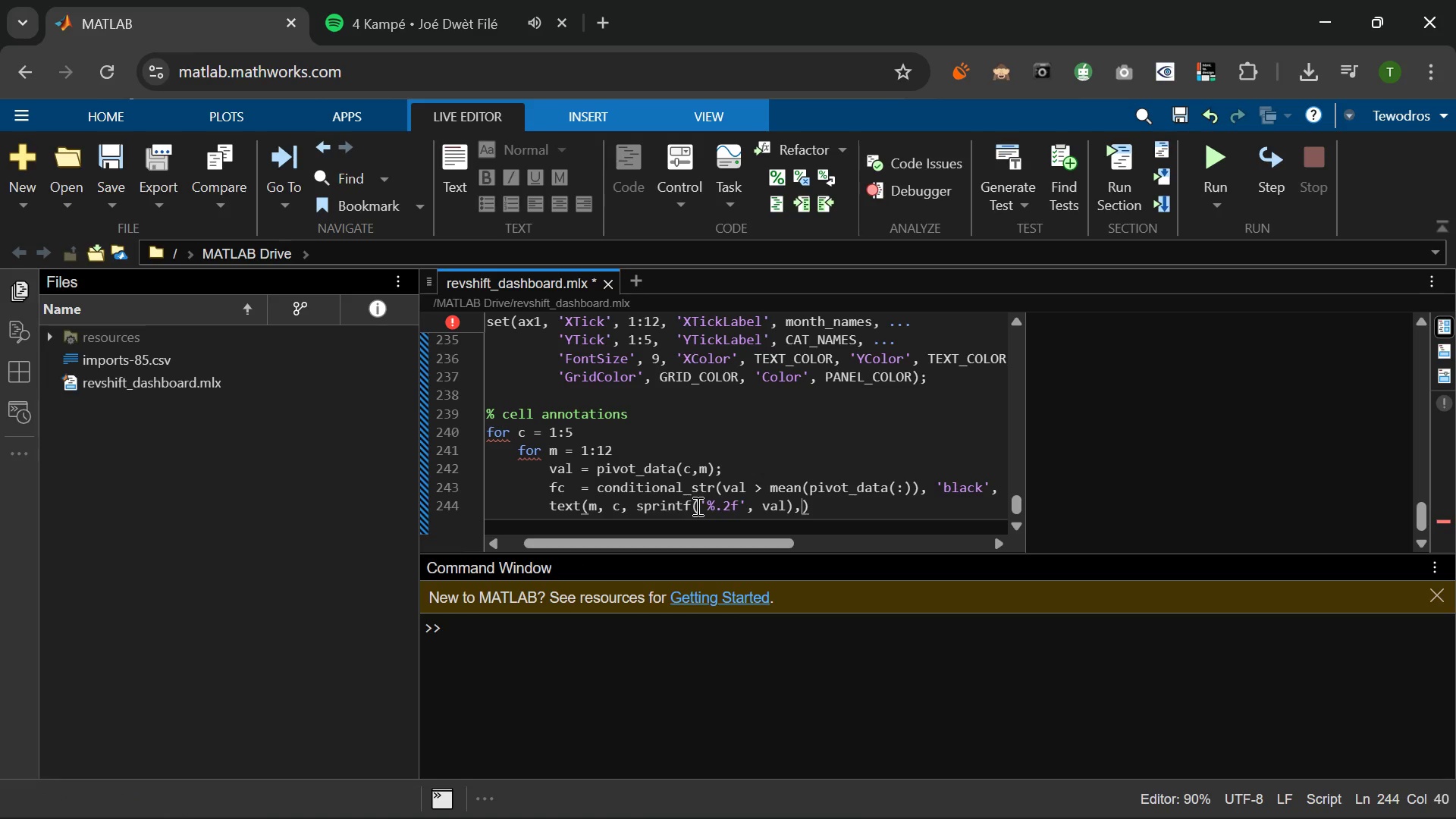 
key(Space)
 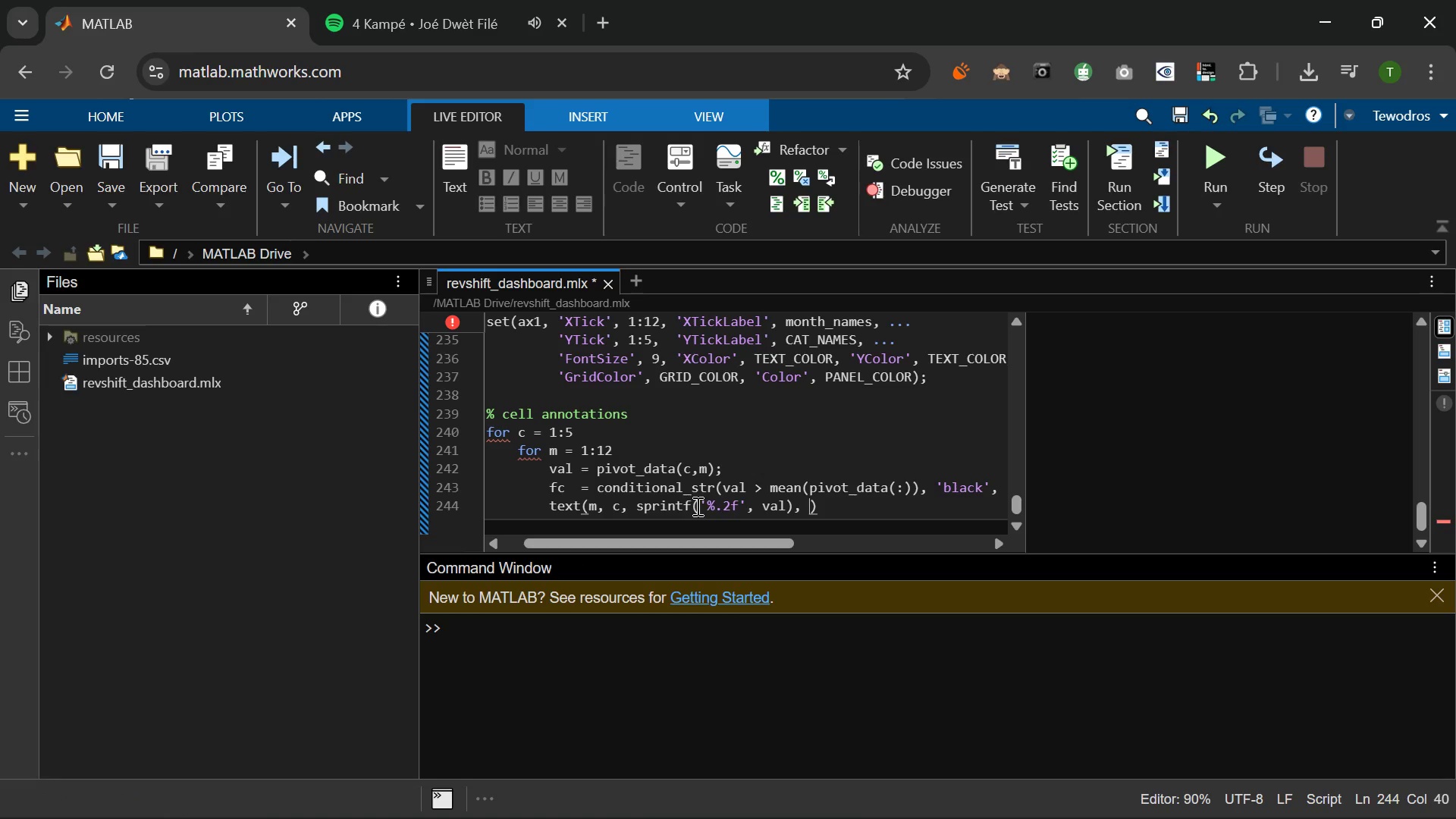 
key(Period)
 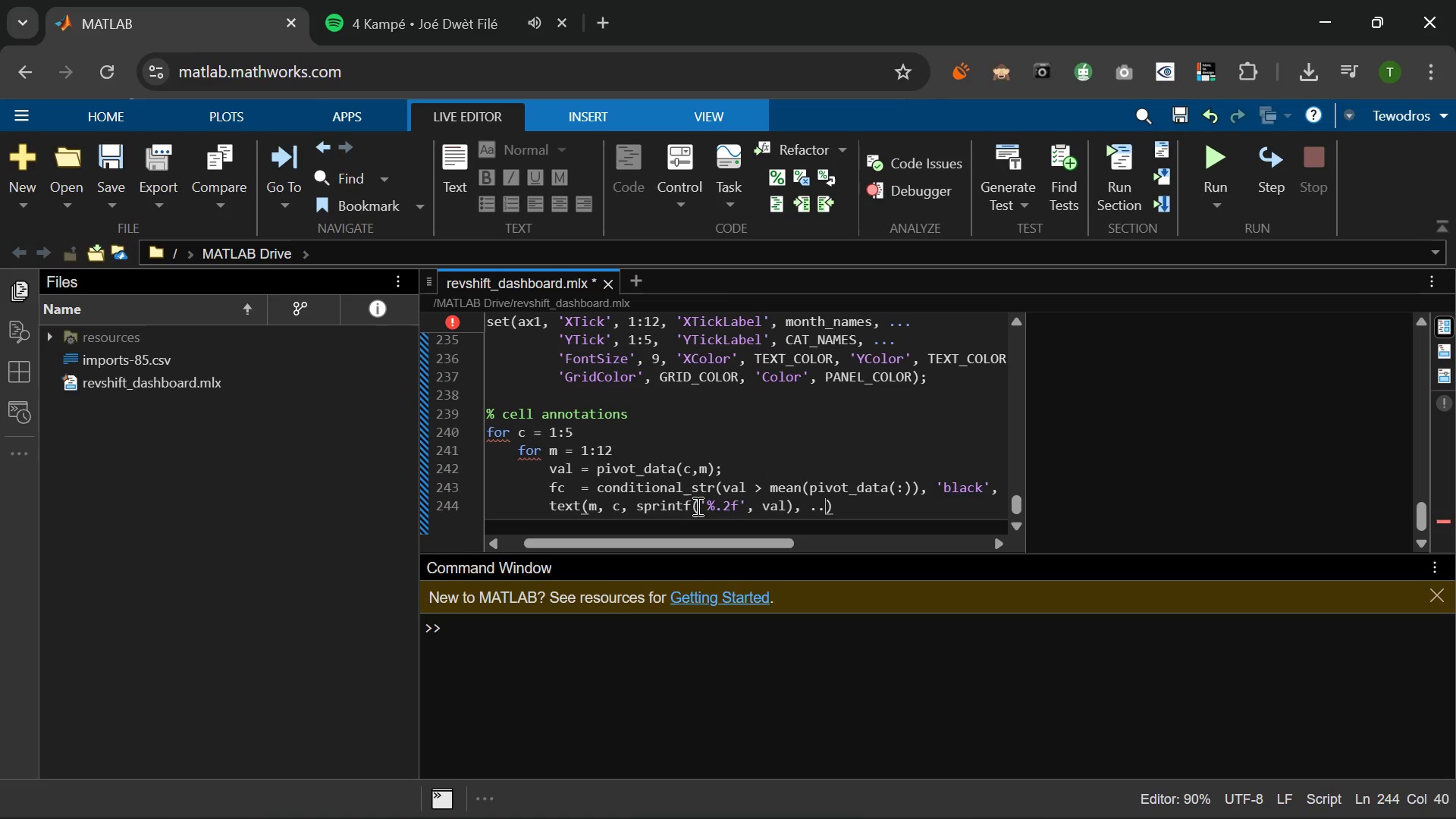 
key(Period)
 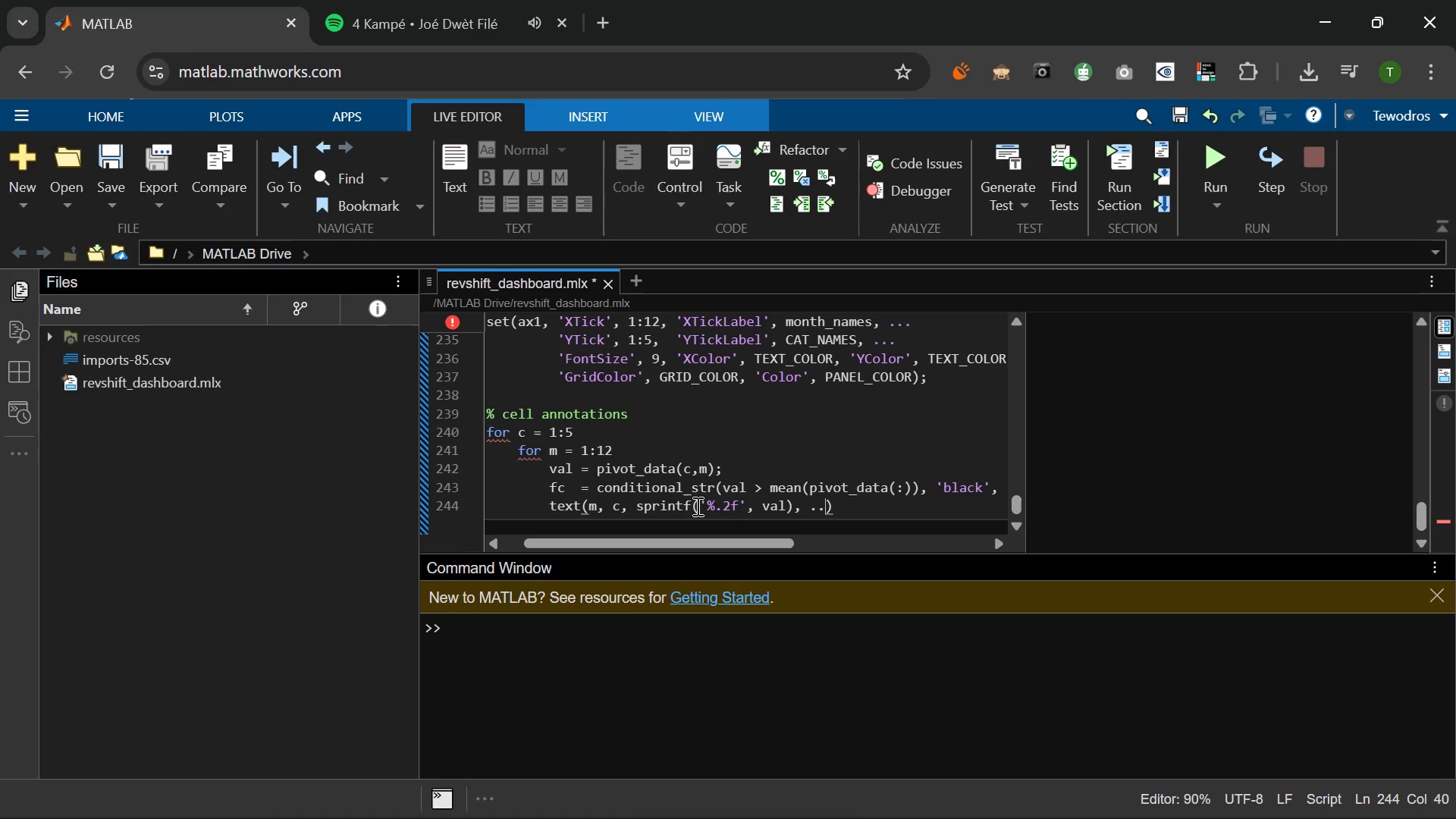 
key(Period)
 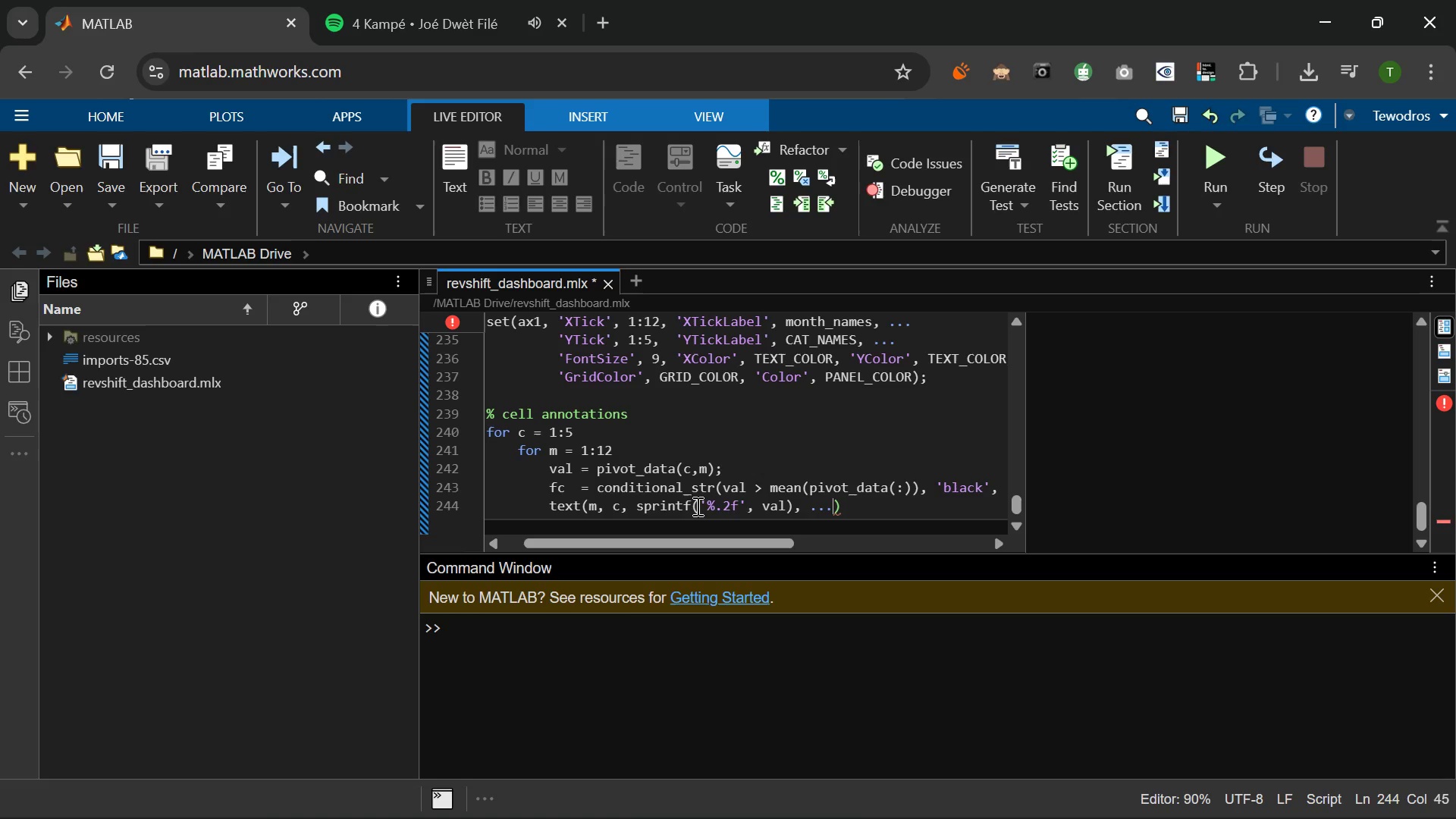 
key(Enter)
 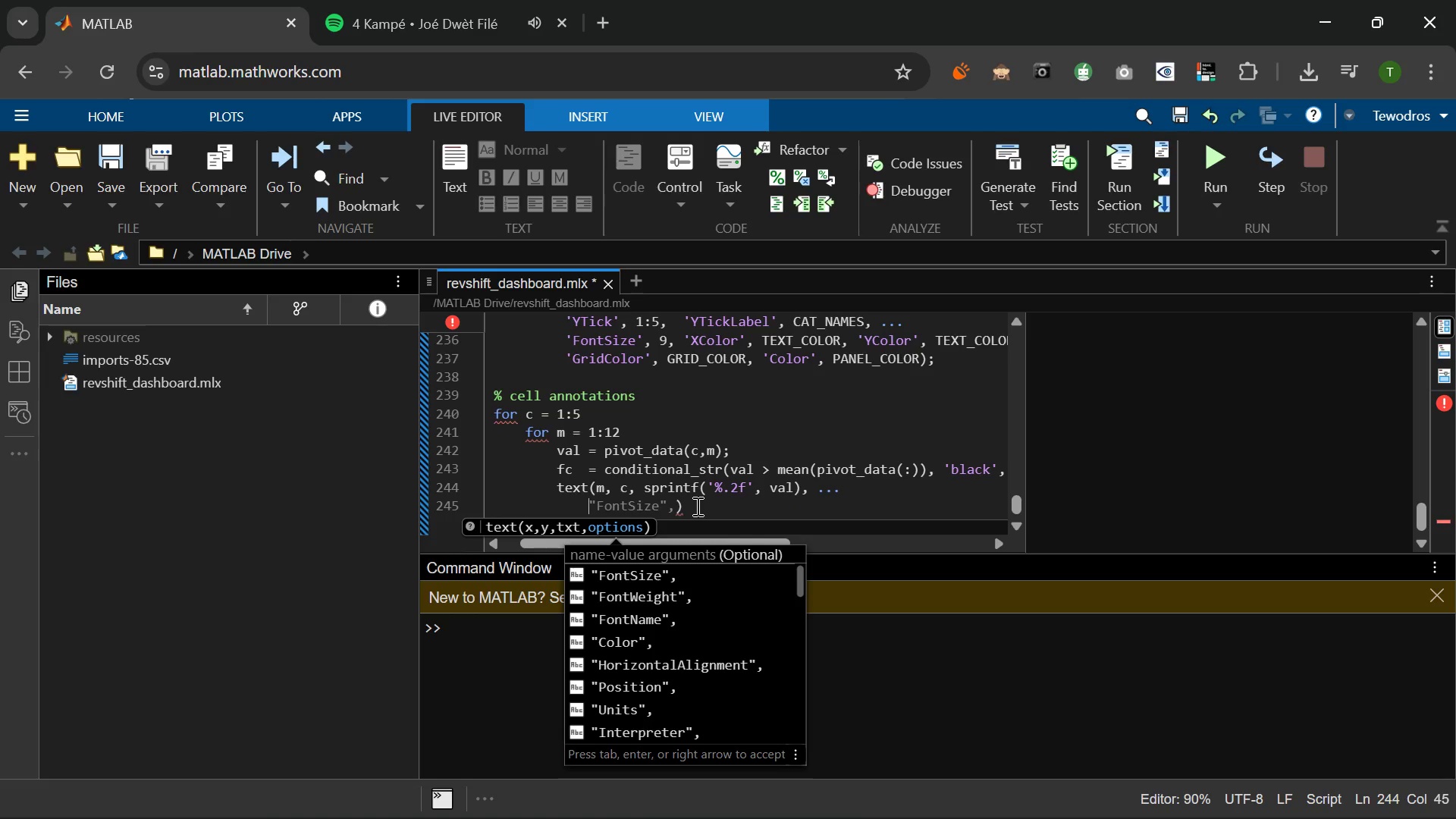 
type('Horifz)
key(Backspace)
key(Backspace)
type(zontalAlignment)
 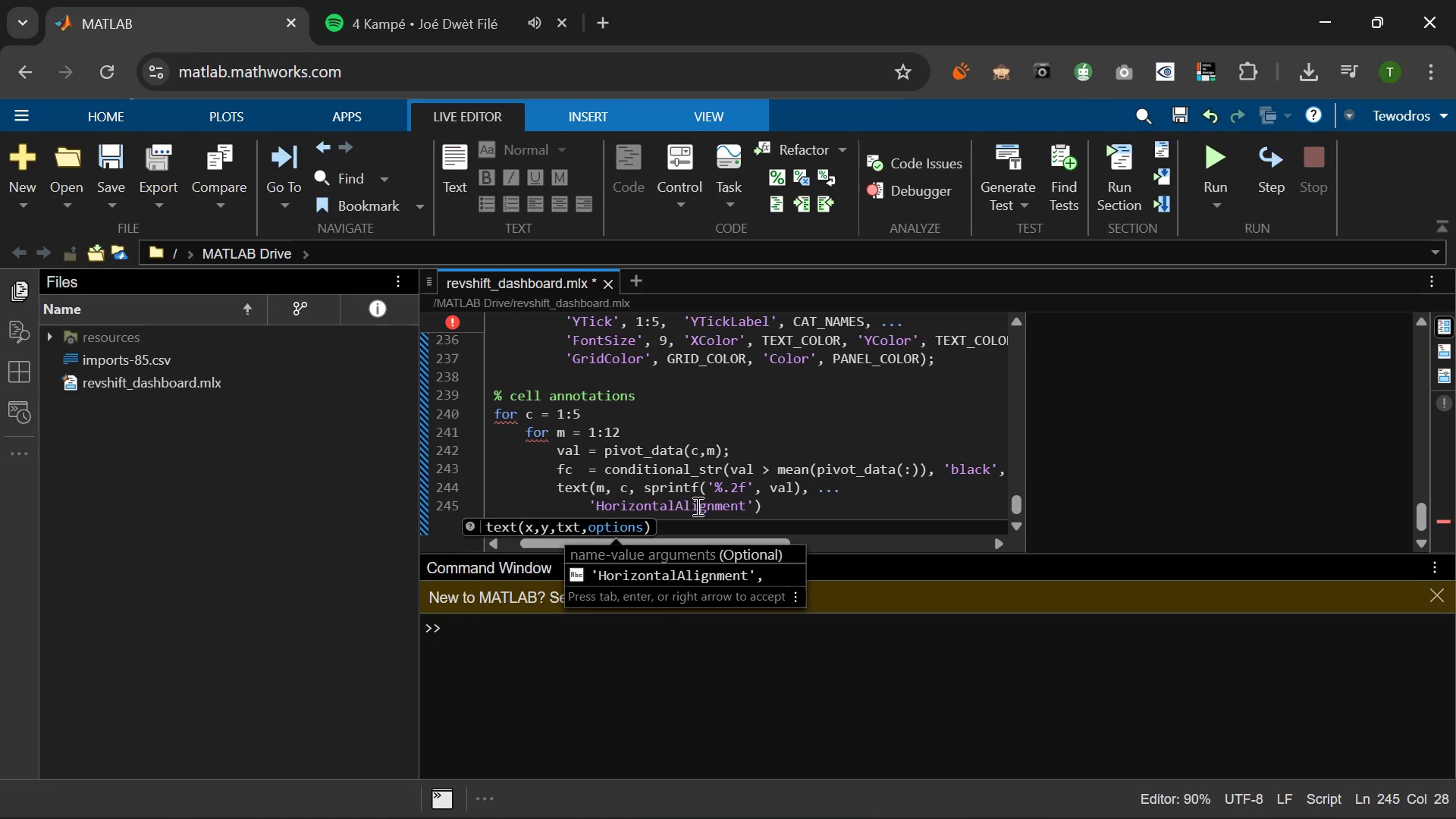 
key(ArrowRight)
 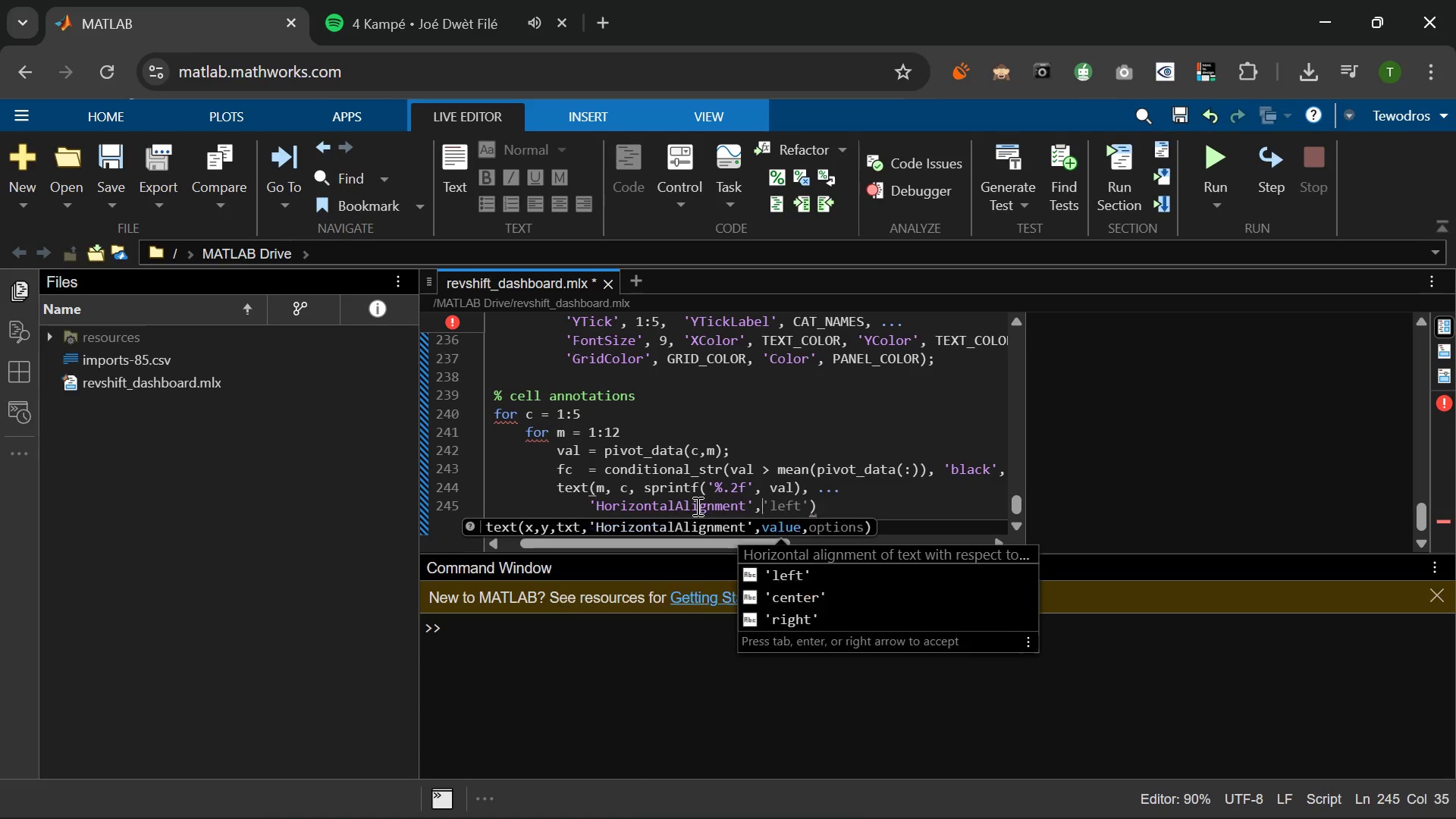 
type( 'cener)
key(Backspace)
key(Backspace)
type(ter)
 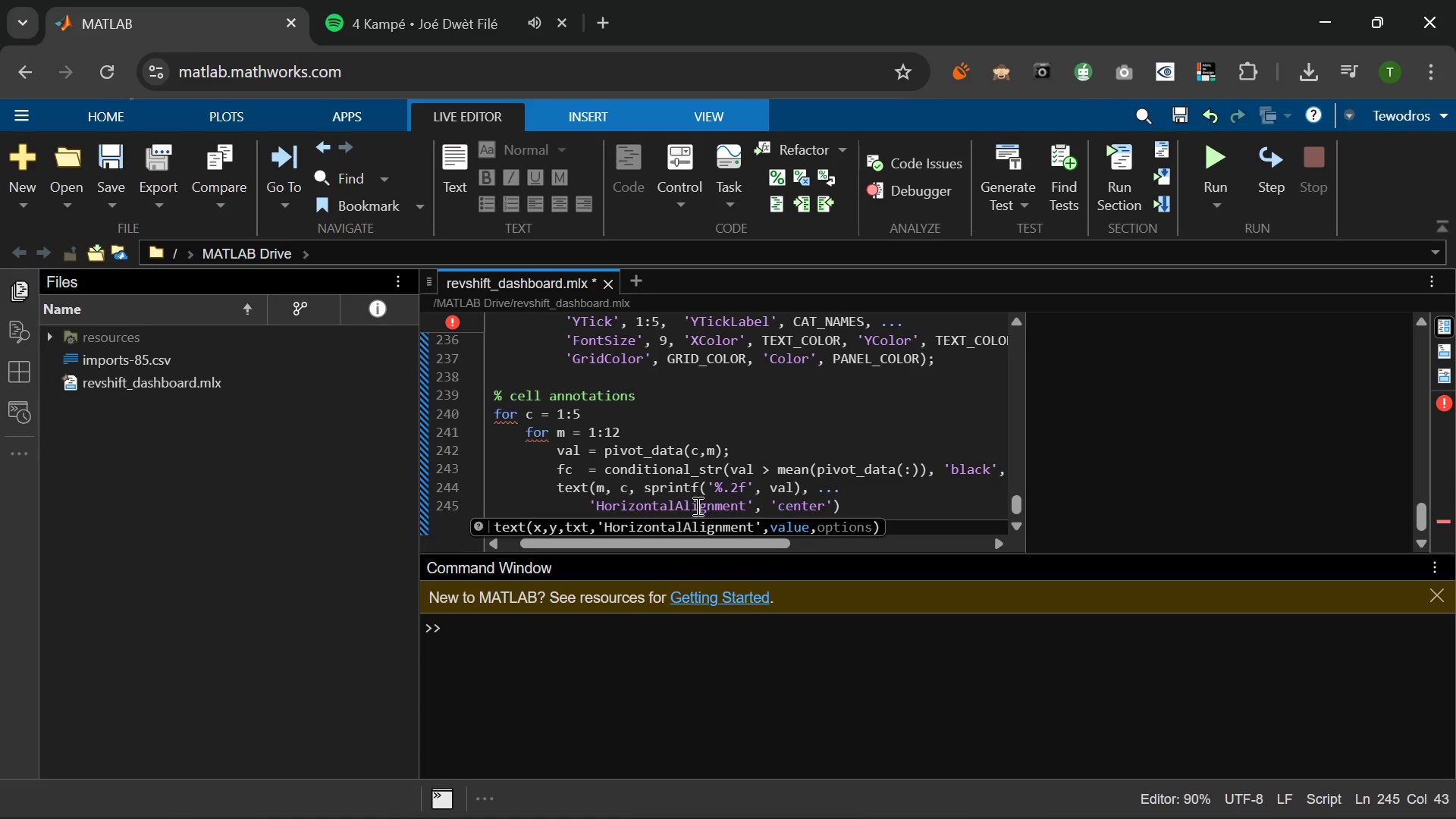 
wait(6.28)
 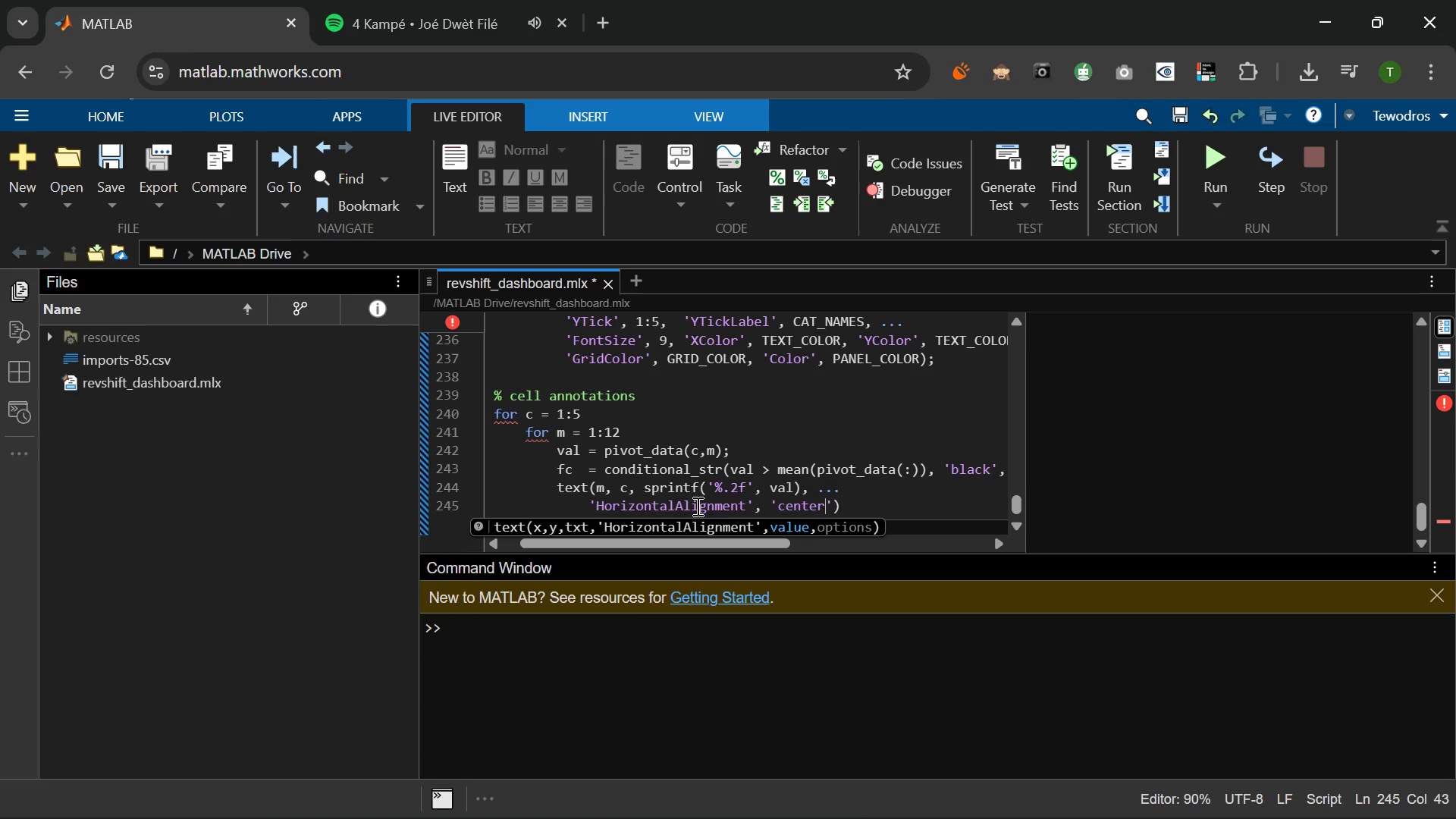 
key(ArrowRight)
 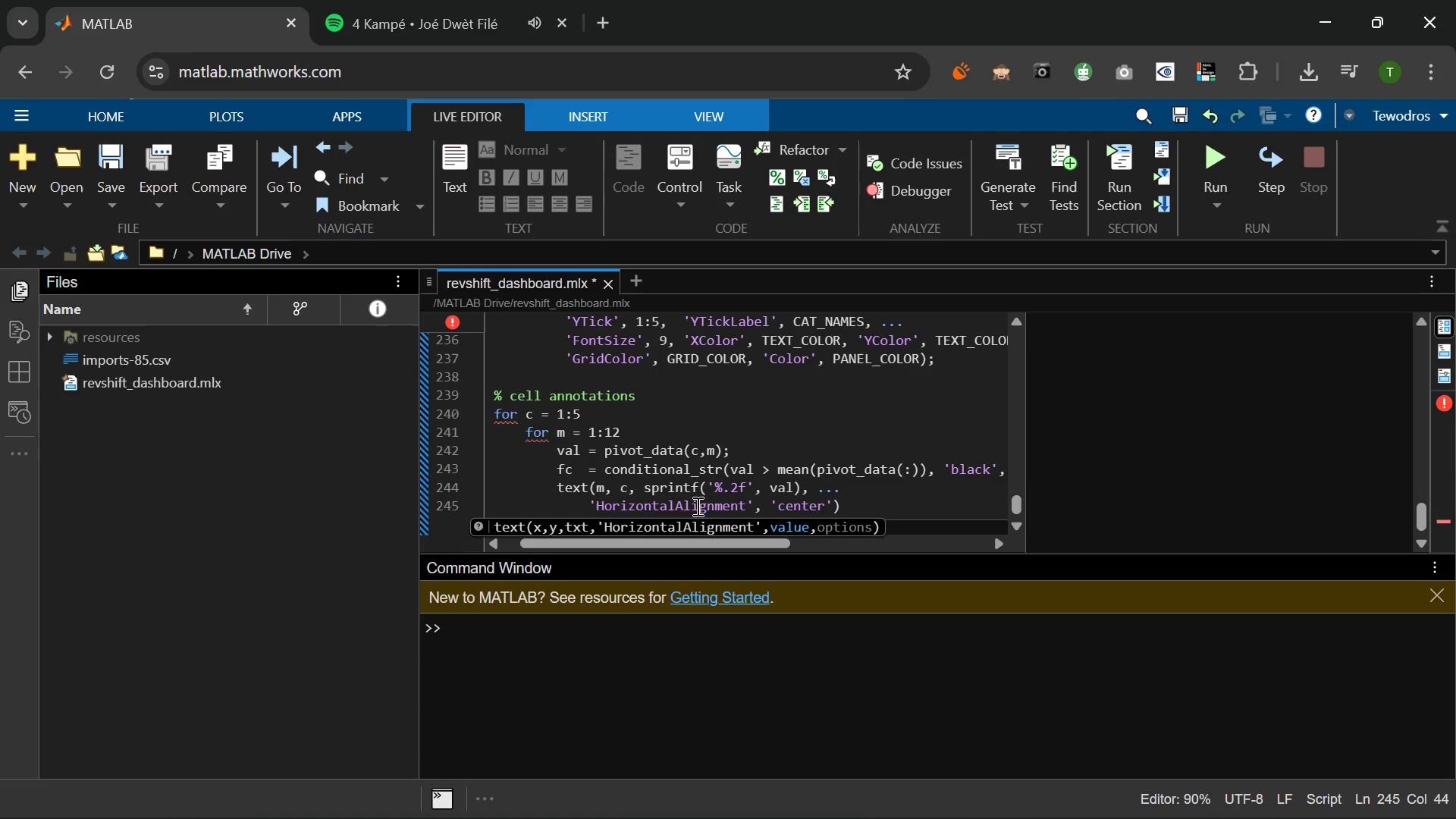 
type(, 'VerticalAlignment)
 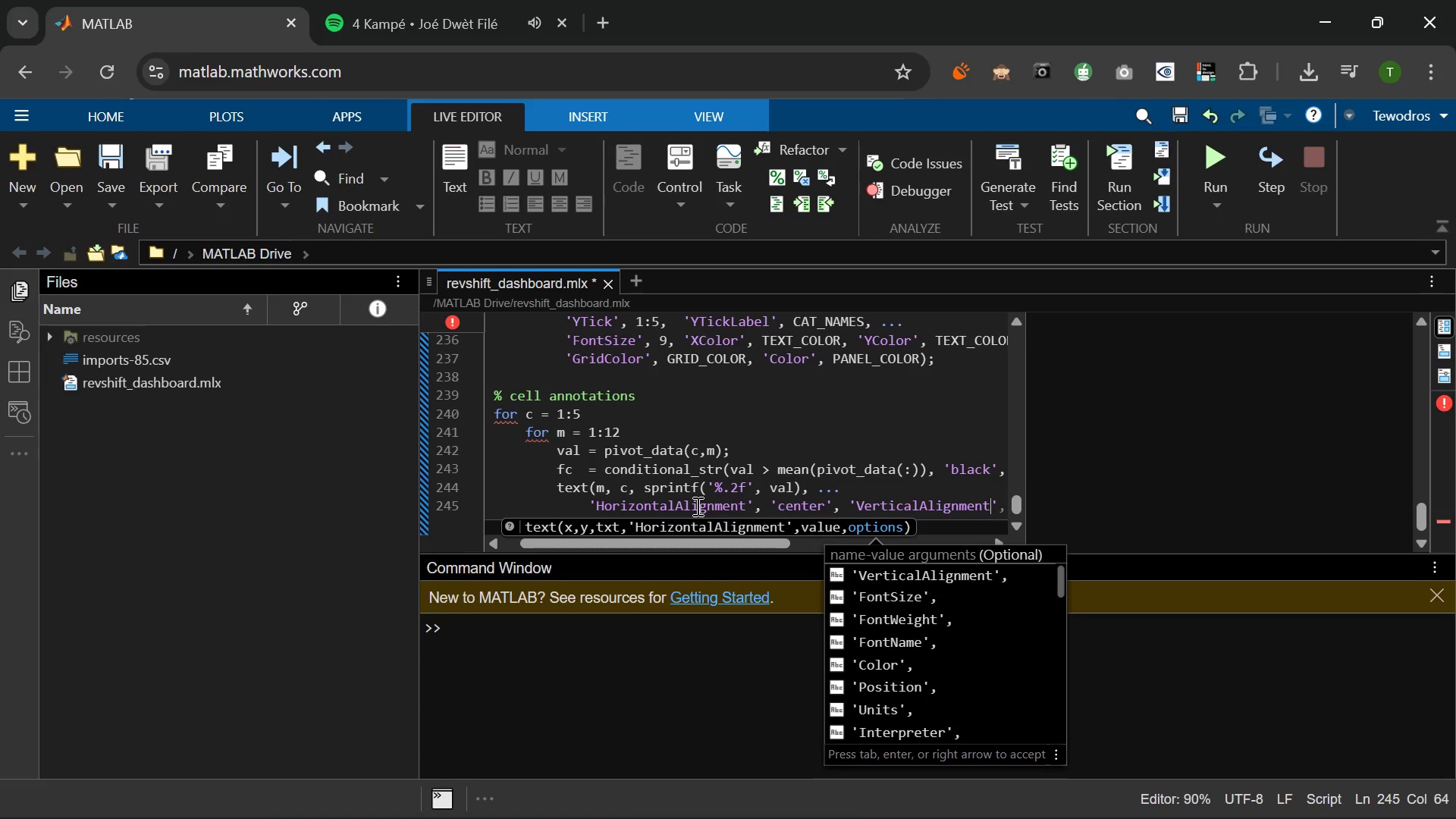 
key(ArrowRight)
 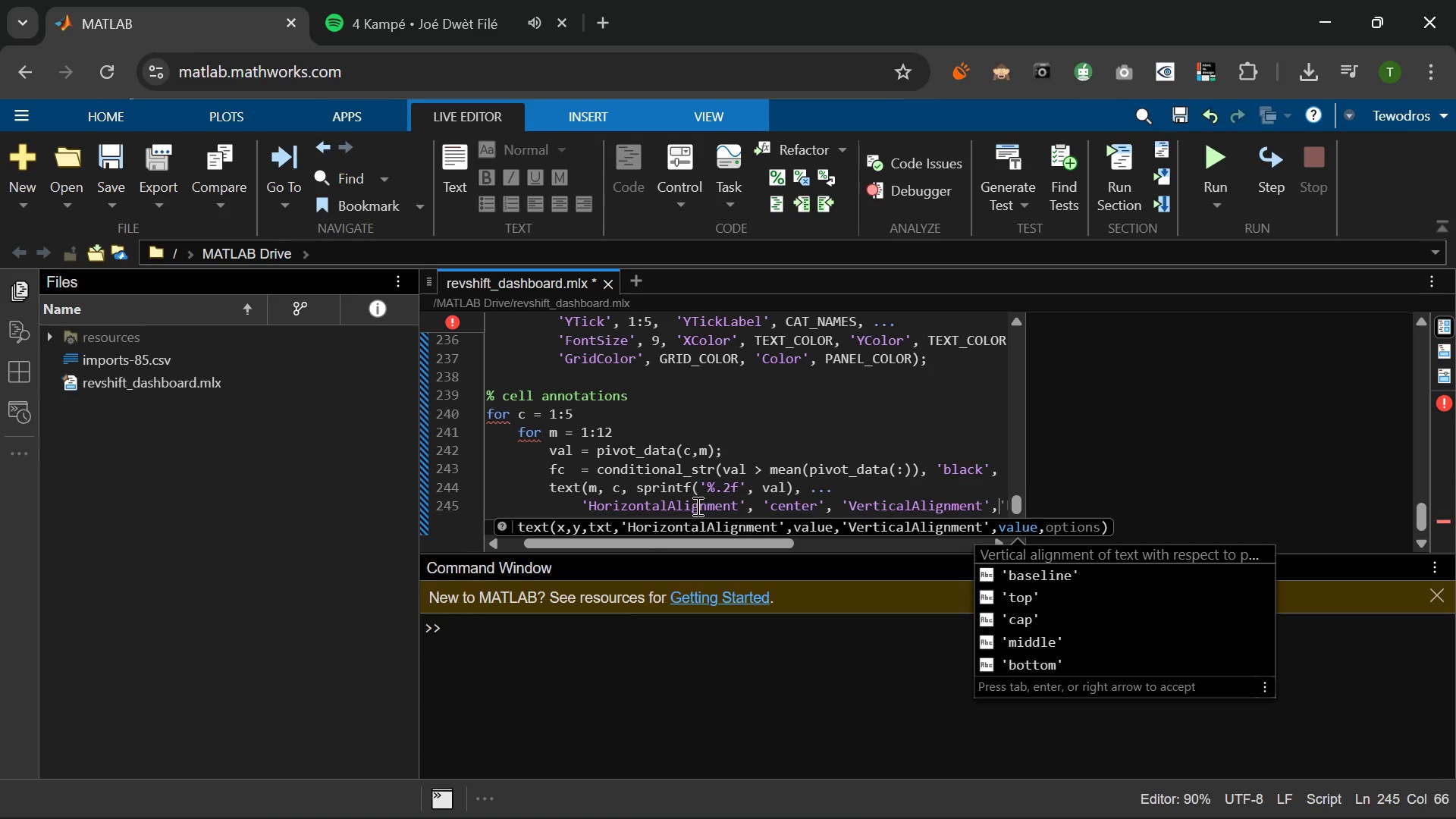 
type( 'middle)
 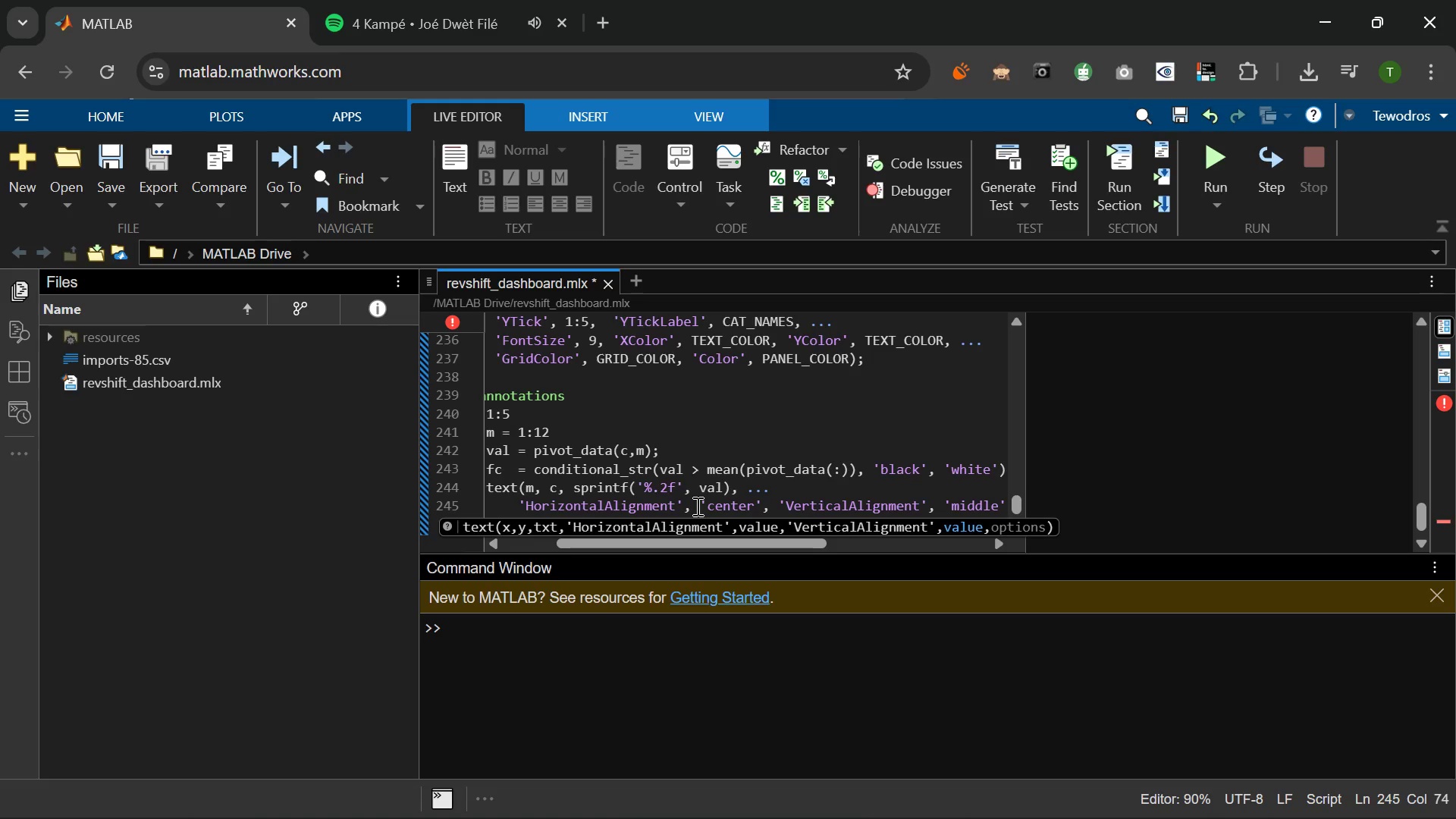 
key(ArrowRight)
 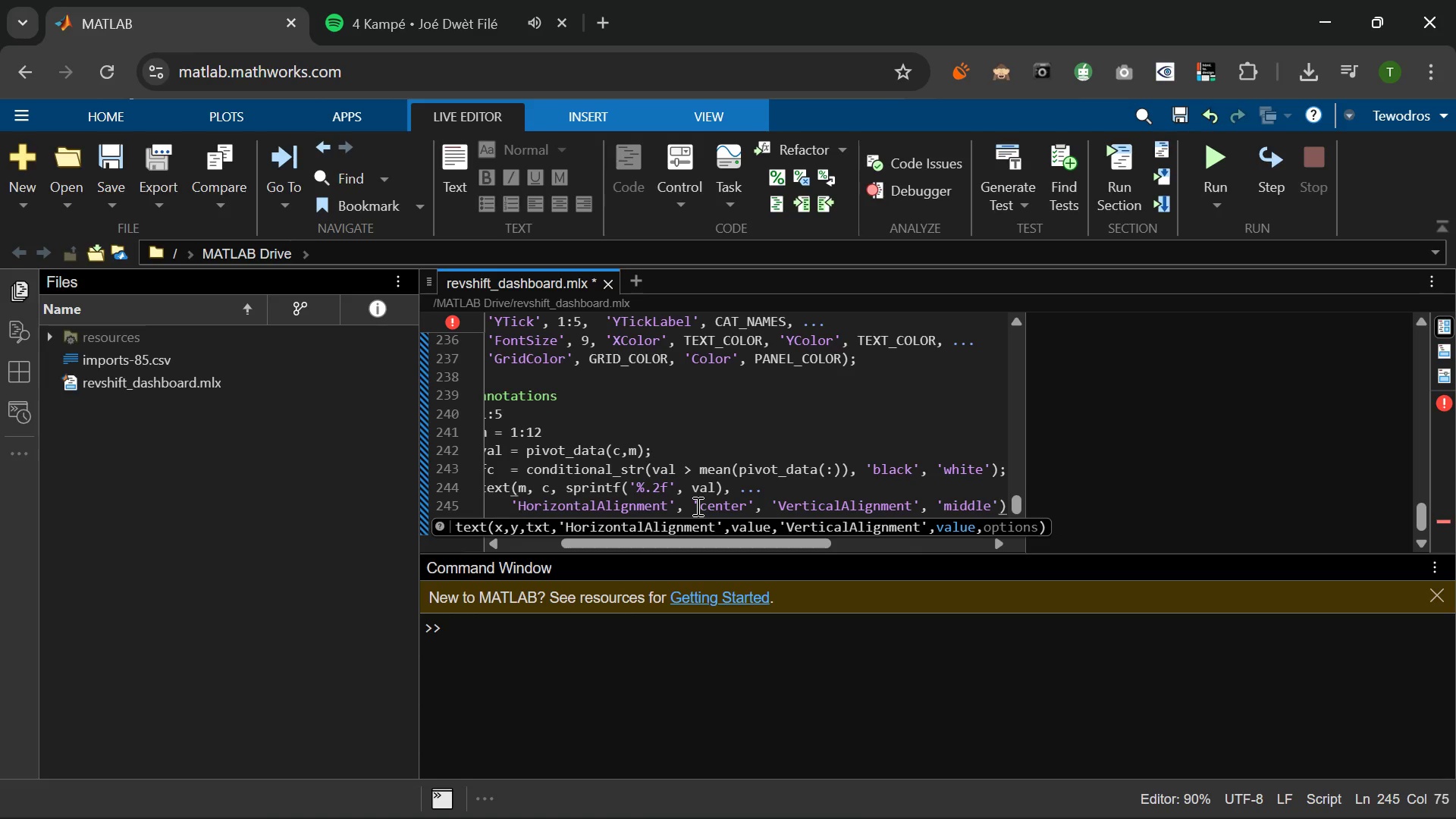 
key(Comma)
 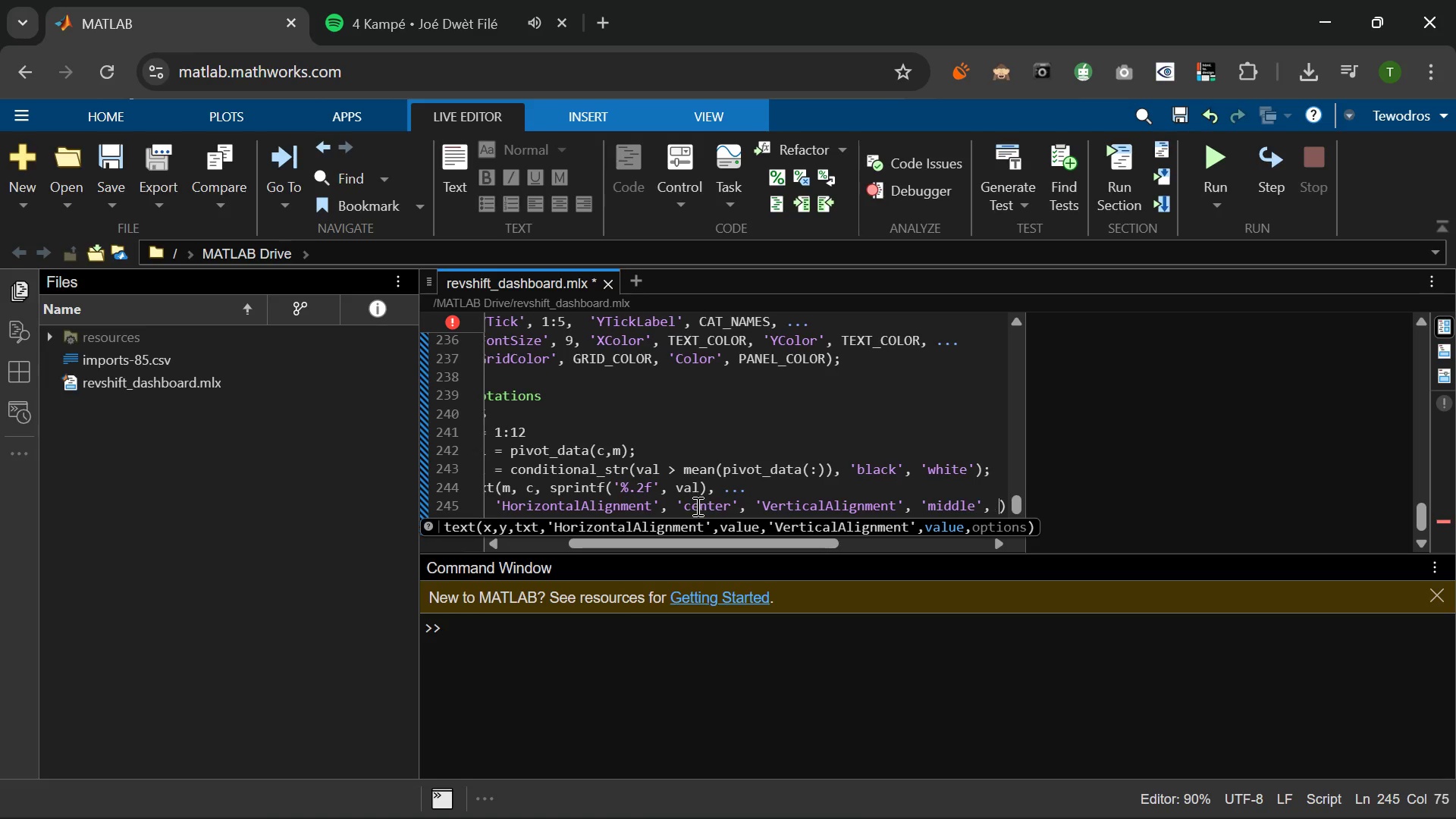 
key(Space)
 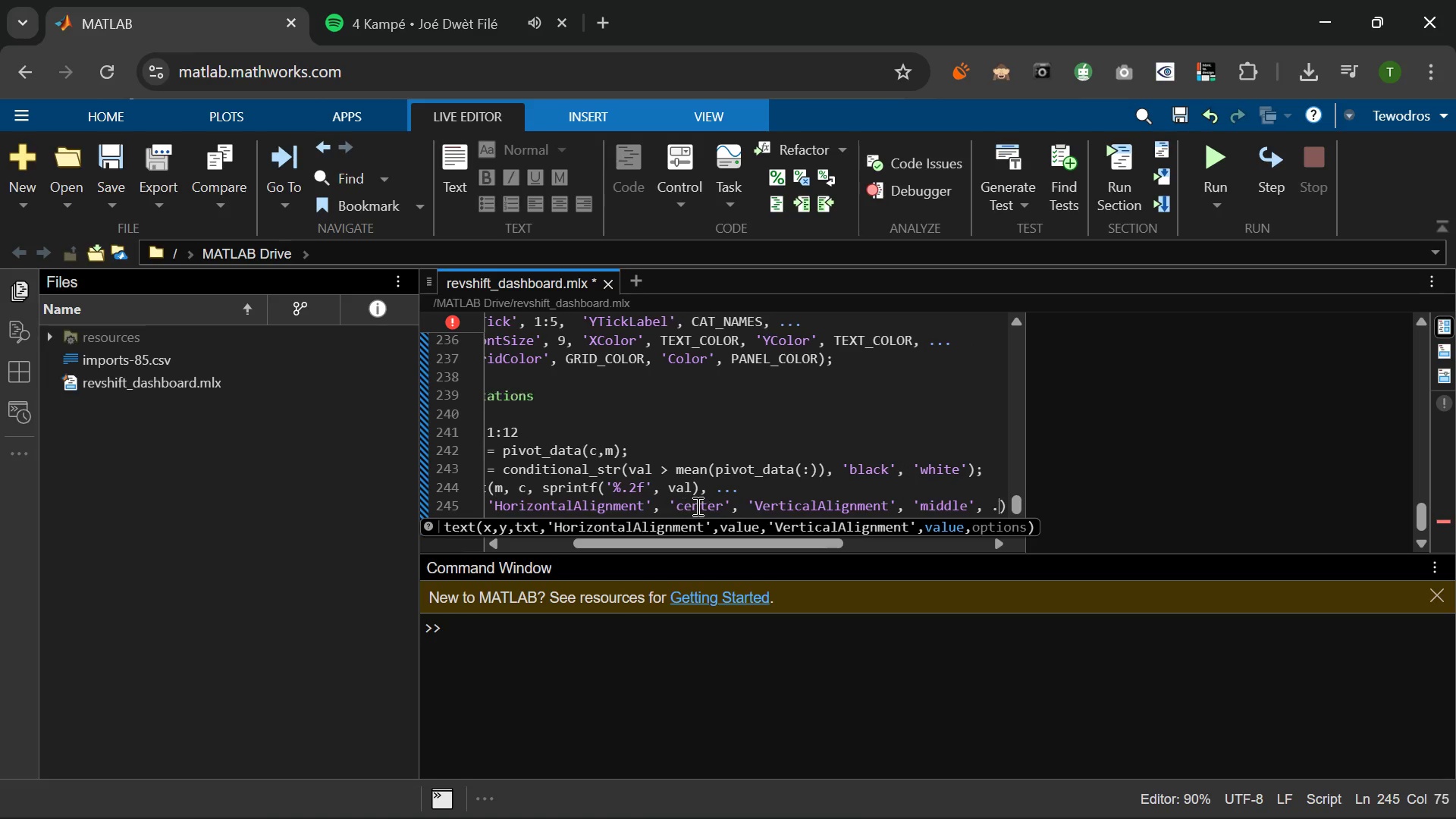 
key(Period)
 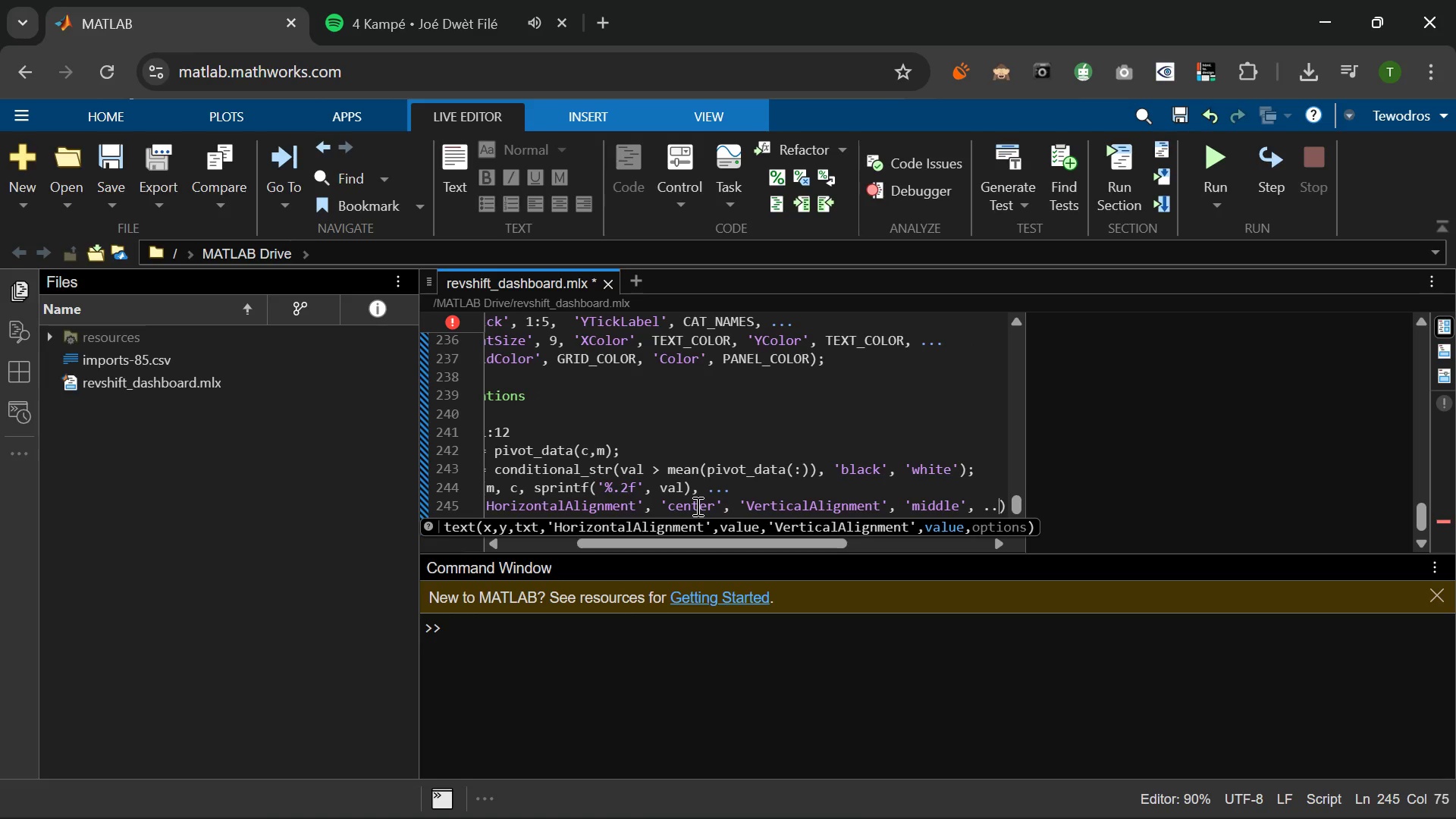 
key(Period)
 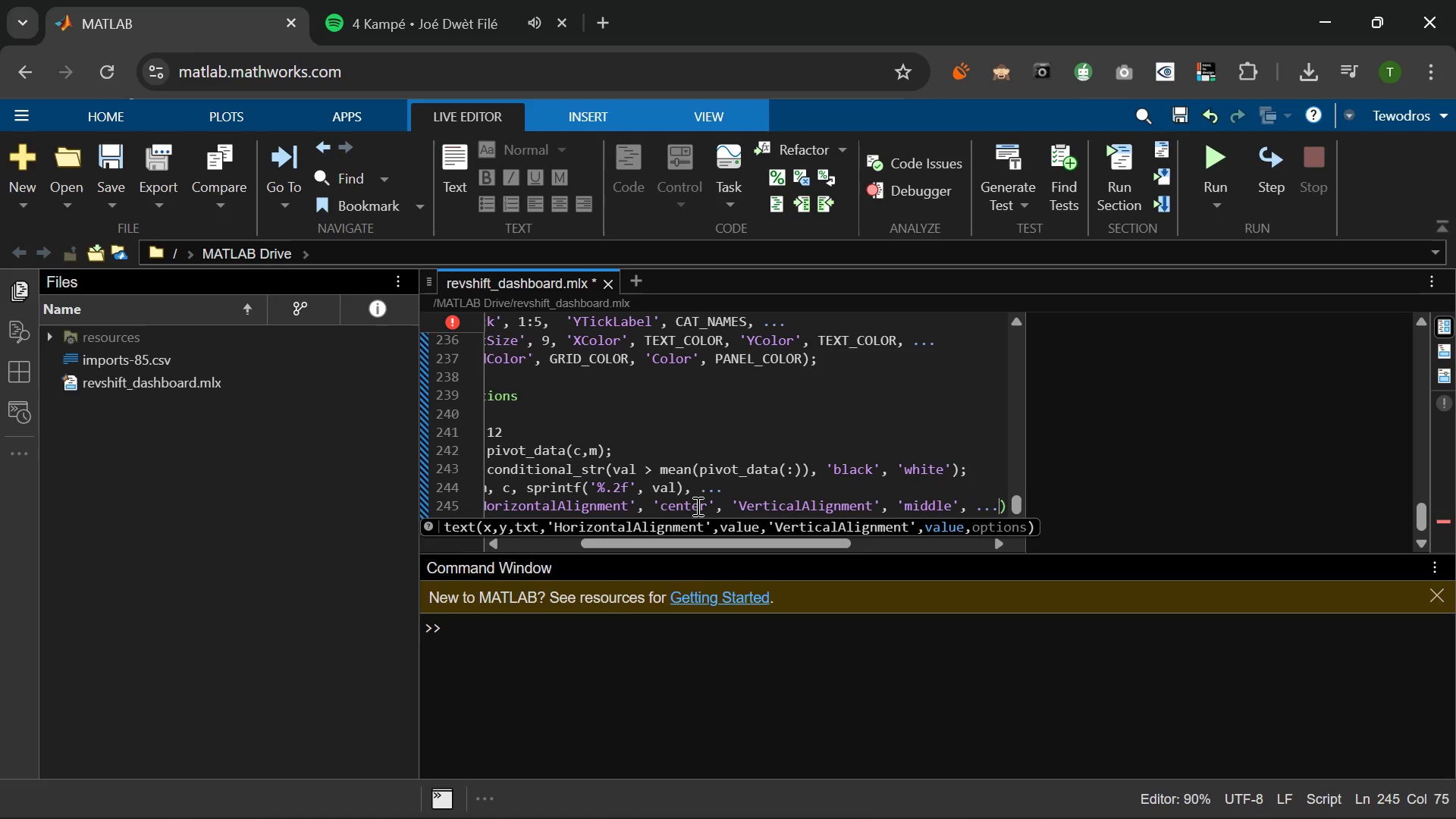 
key(Period)
 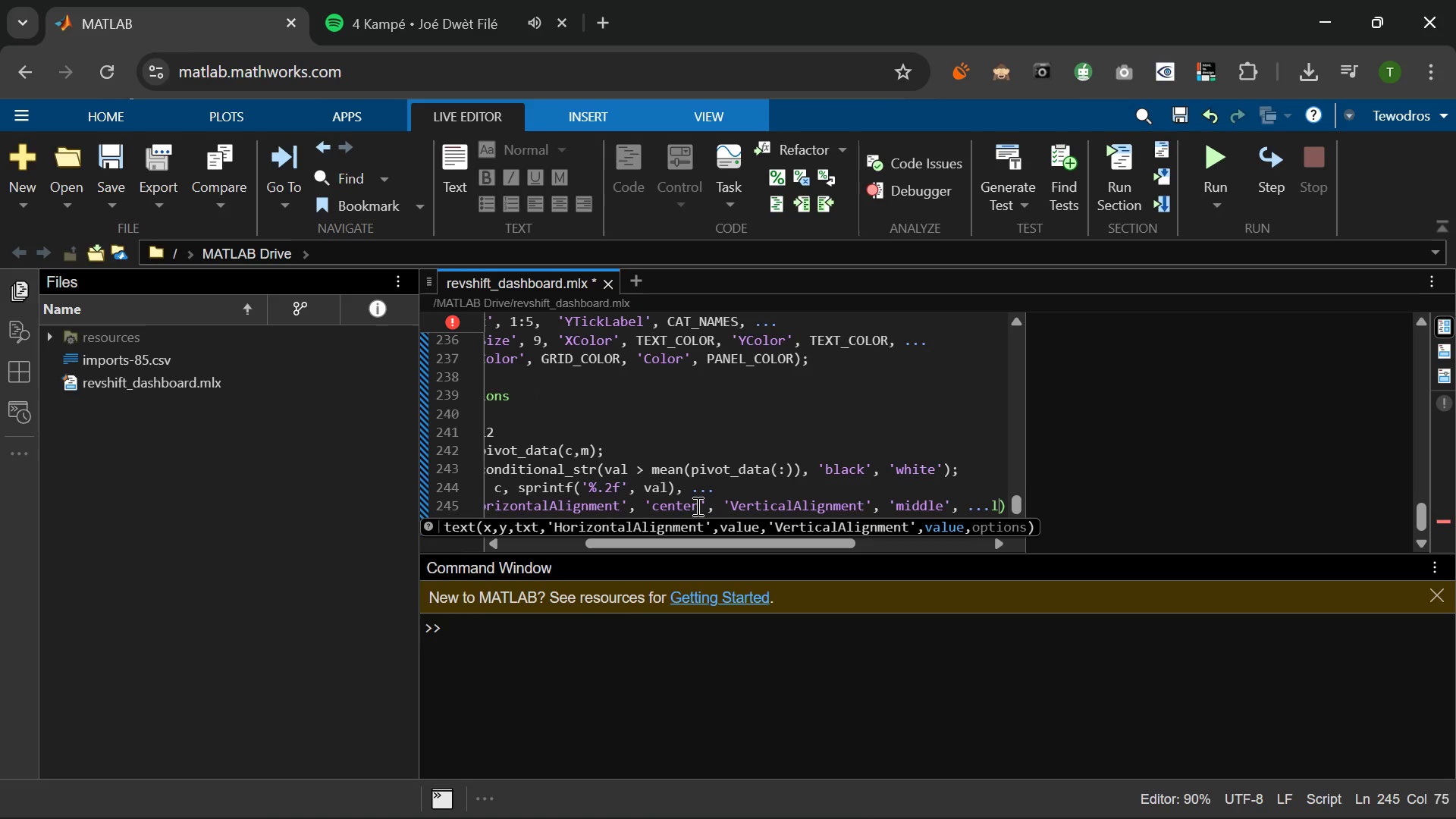 
key(L)
 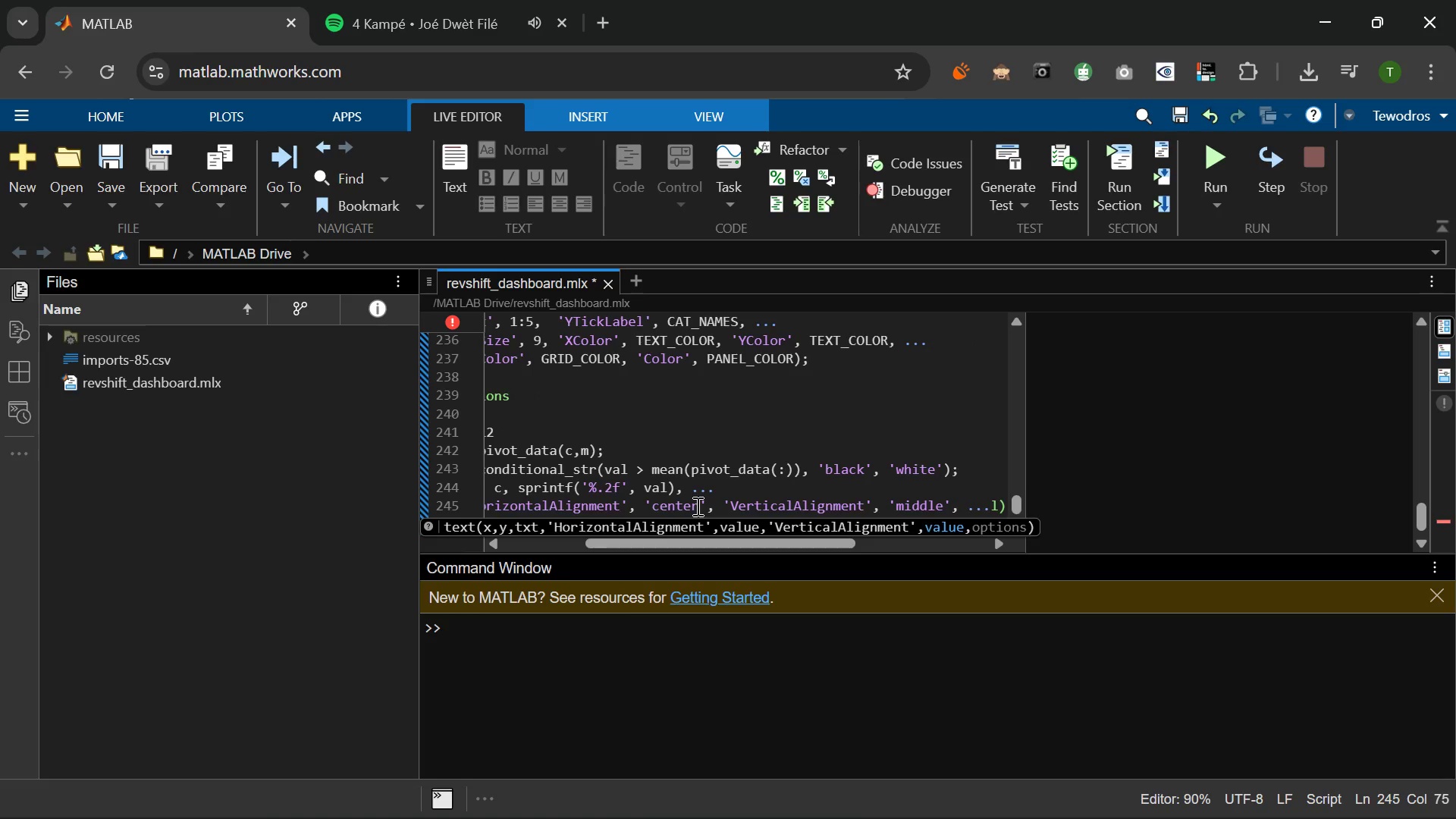 
key(Backspace)
 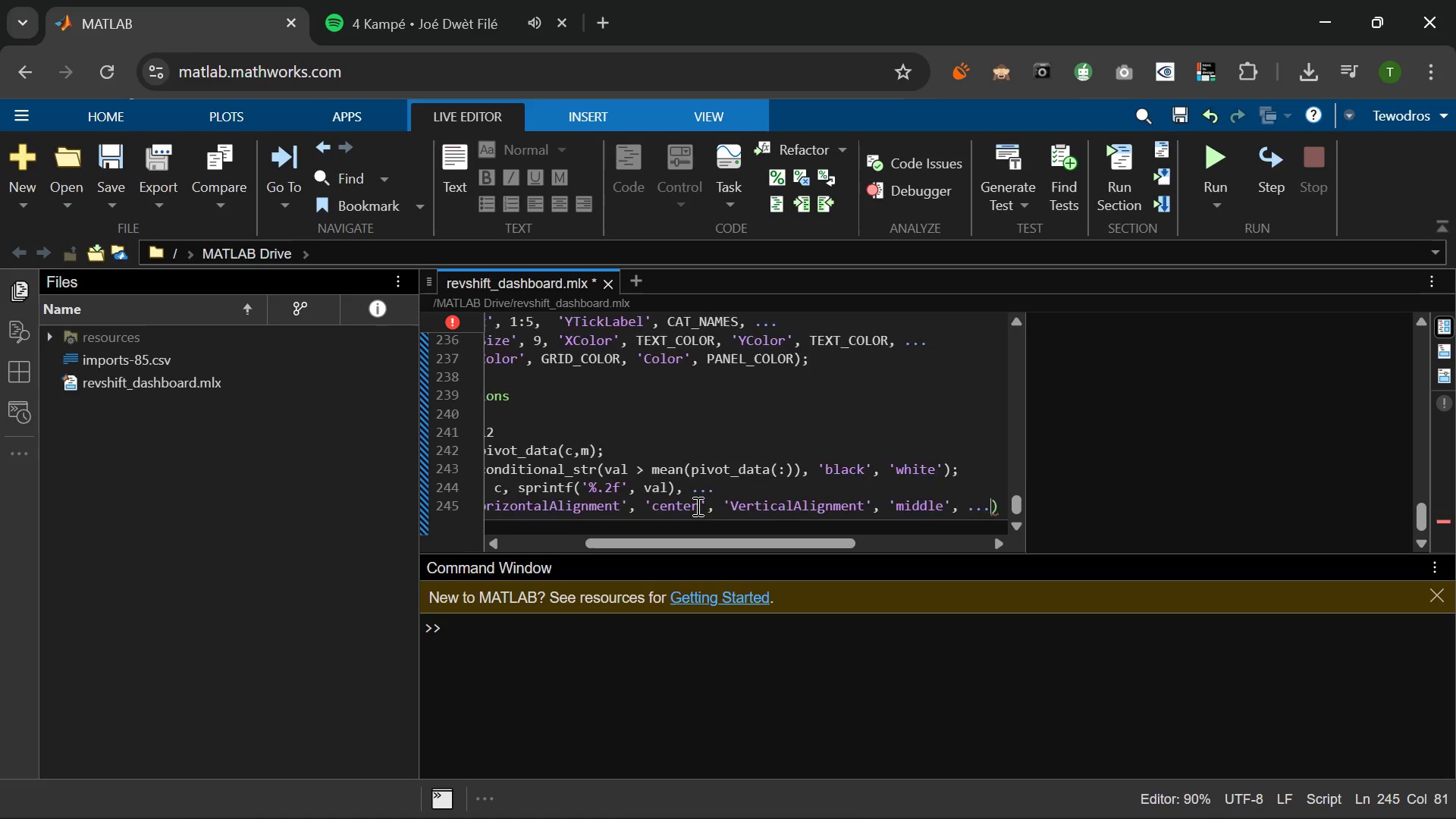 
key(Enter)
 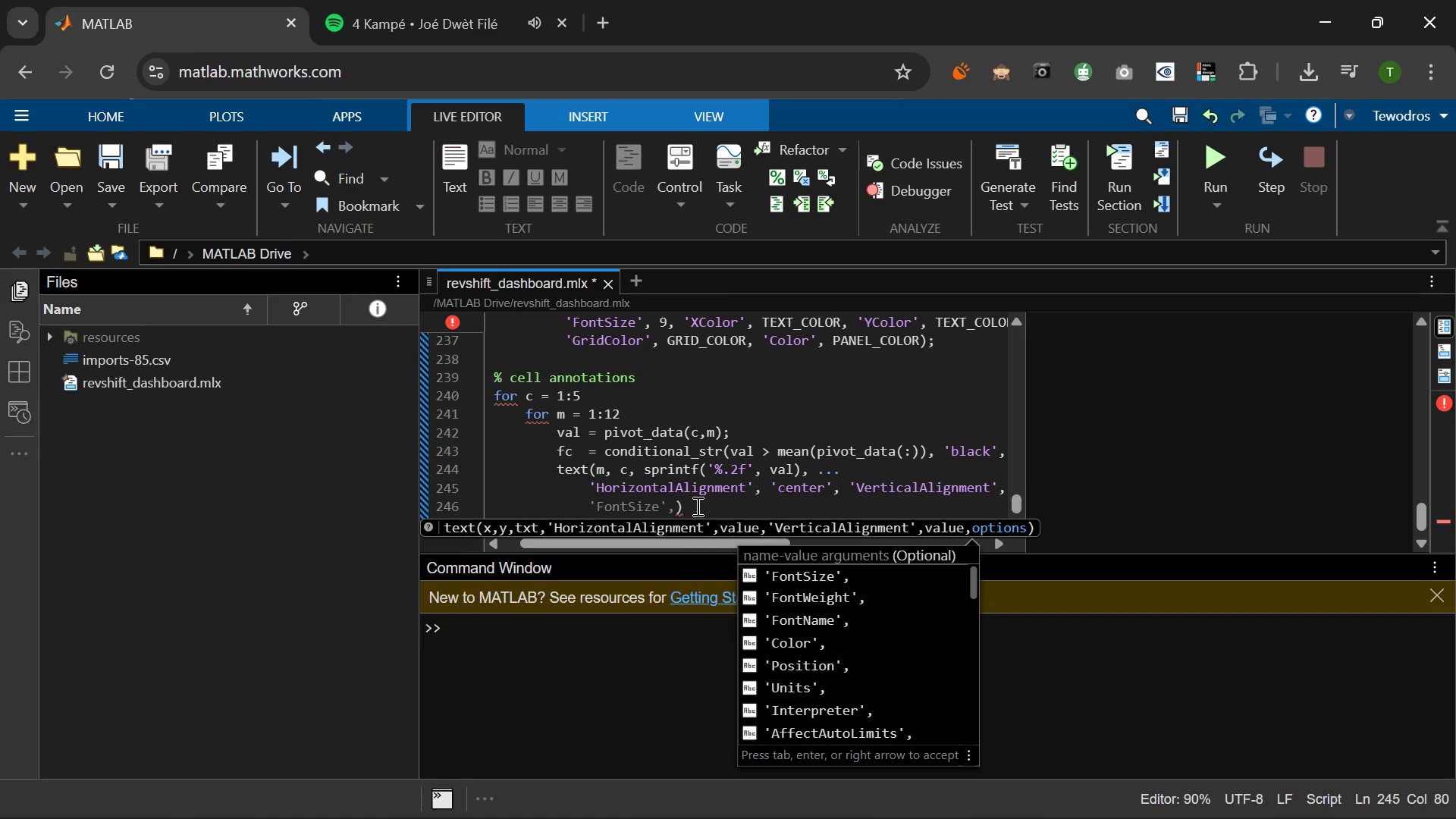 
wait(7.02)
 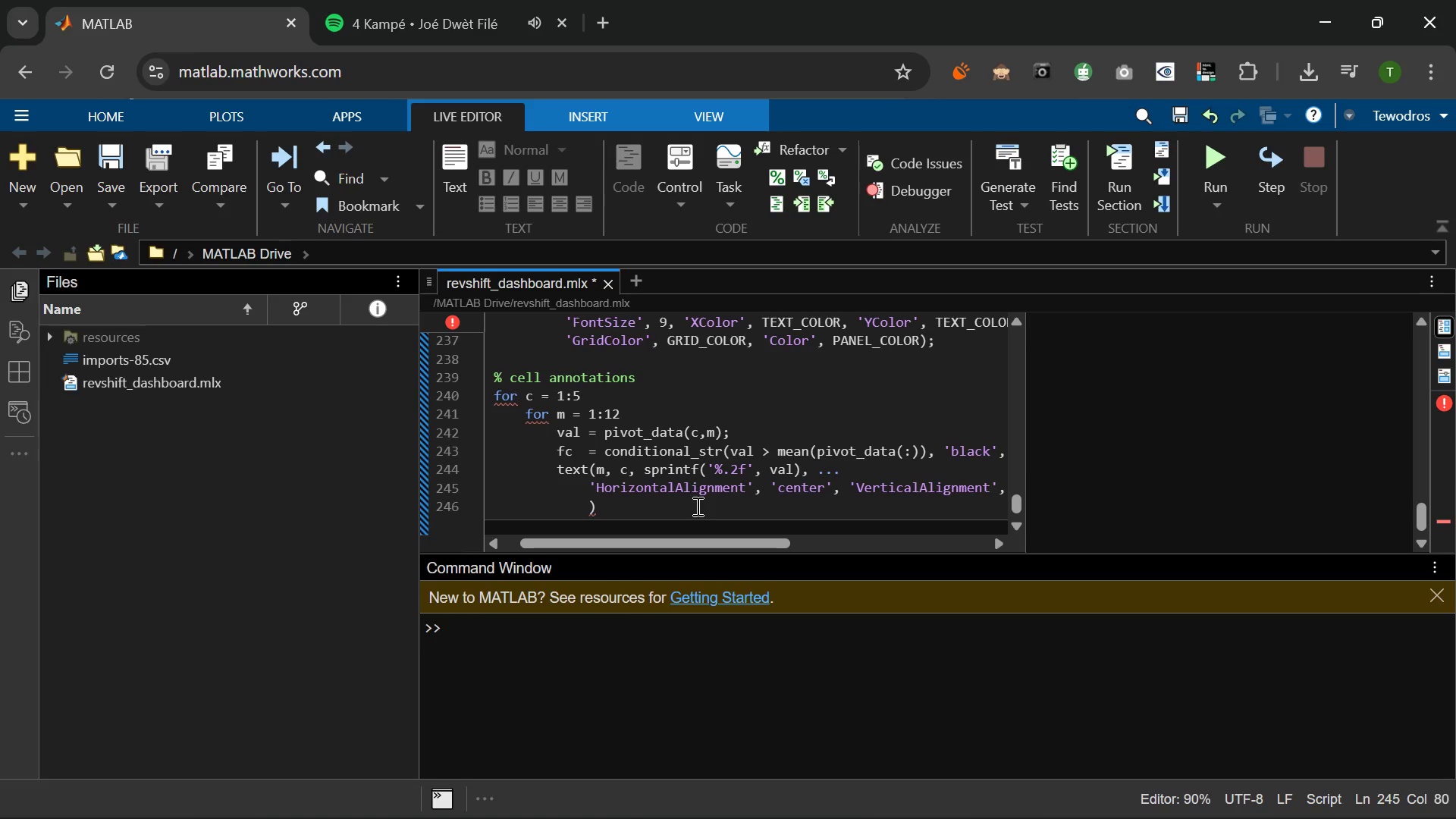 
key(Tab)
 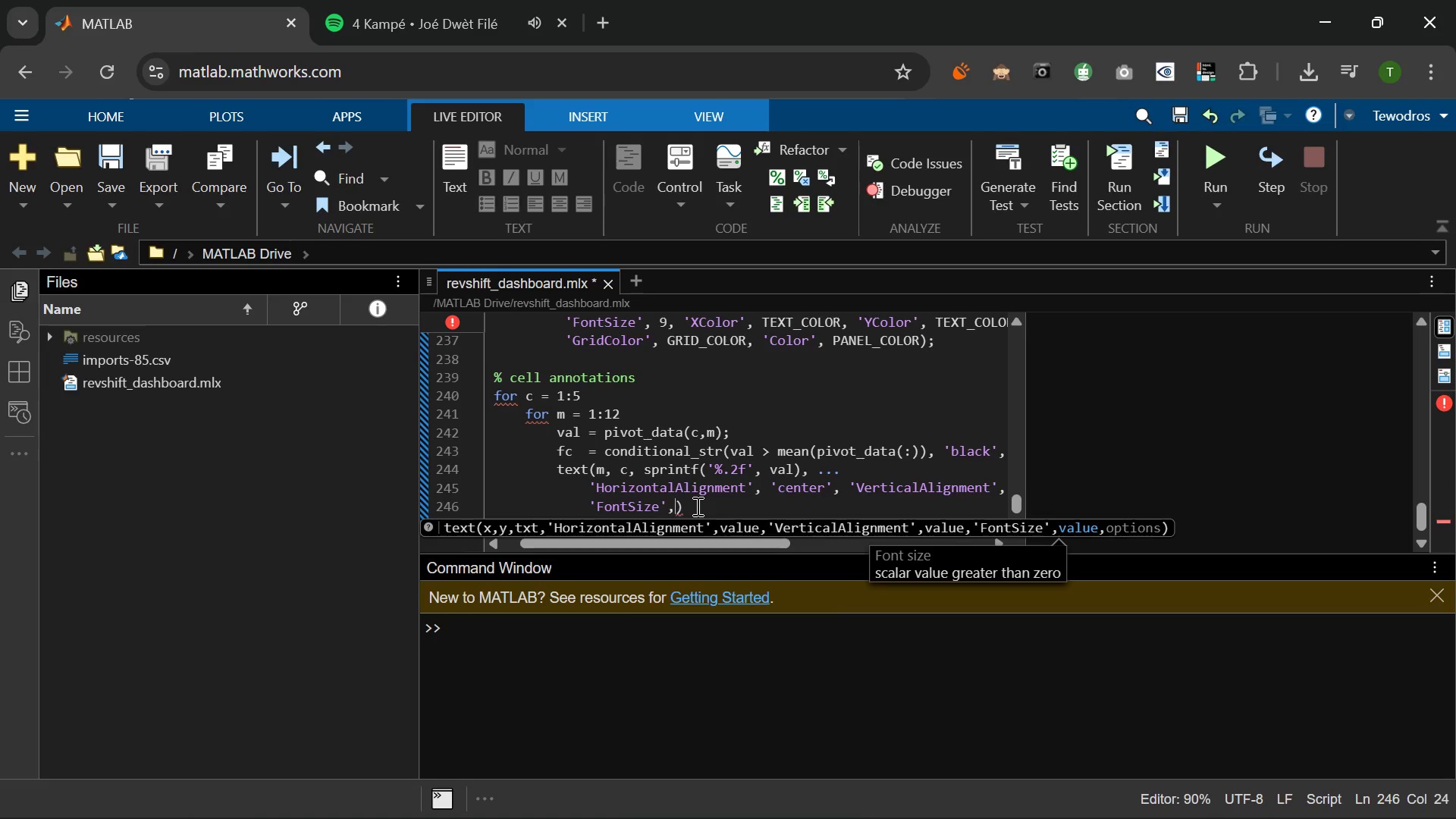 
key(Space)
 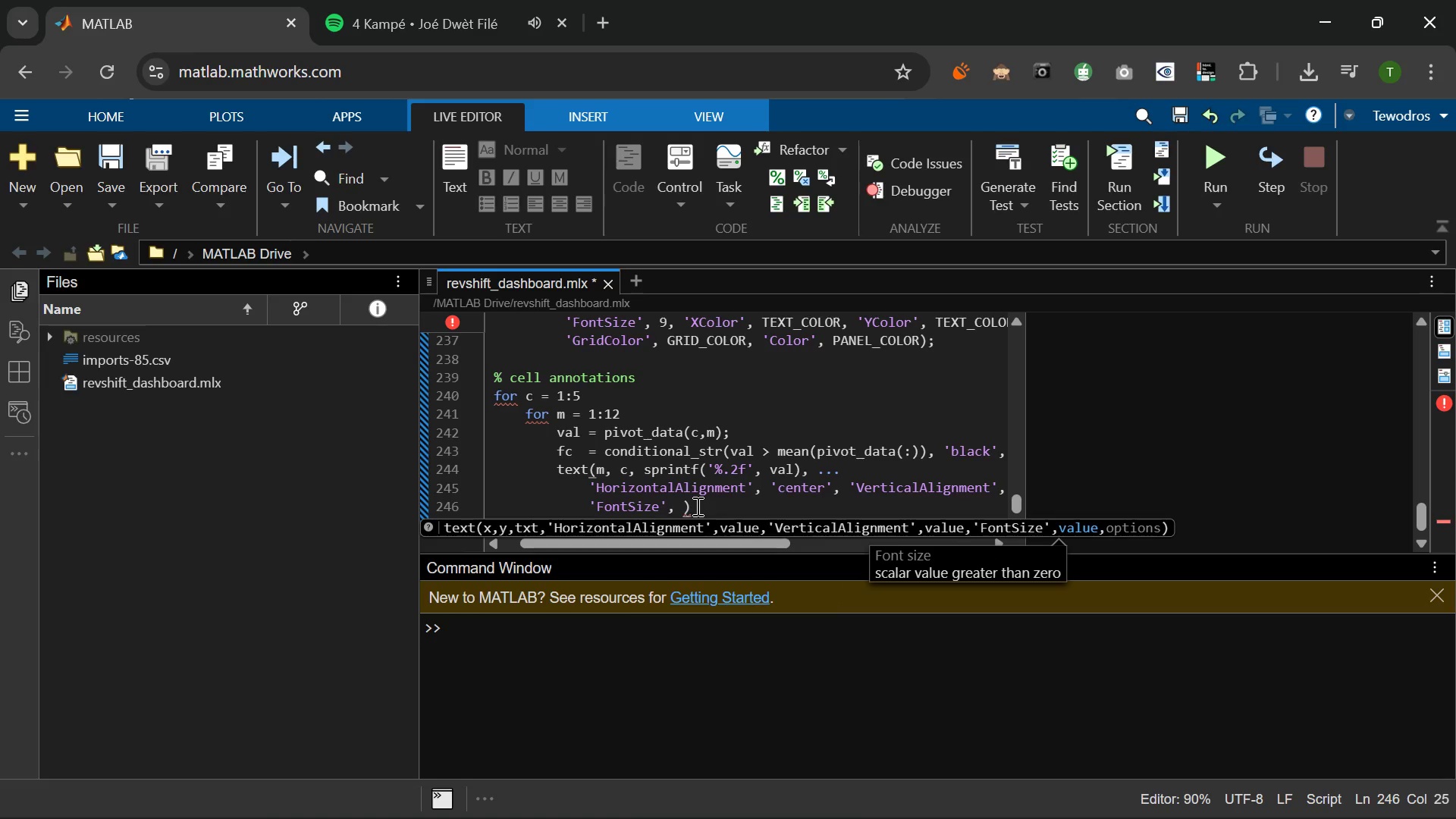 
key(7)
 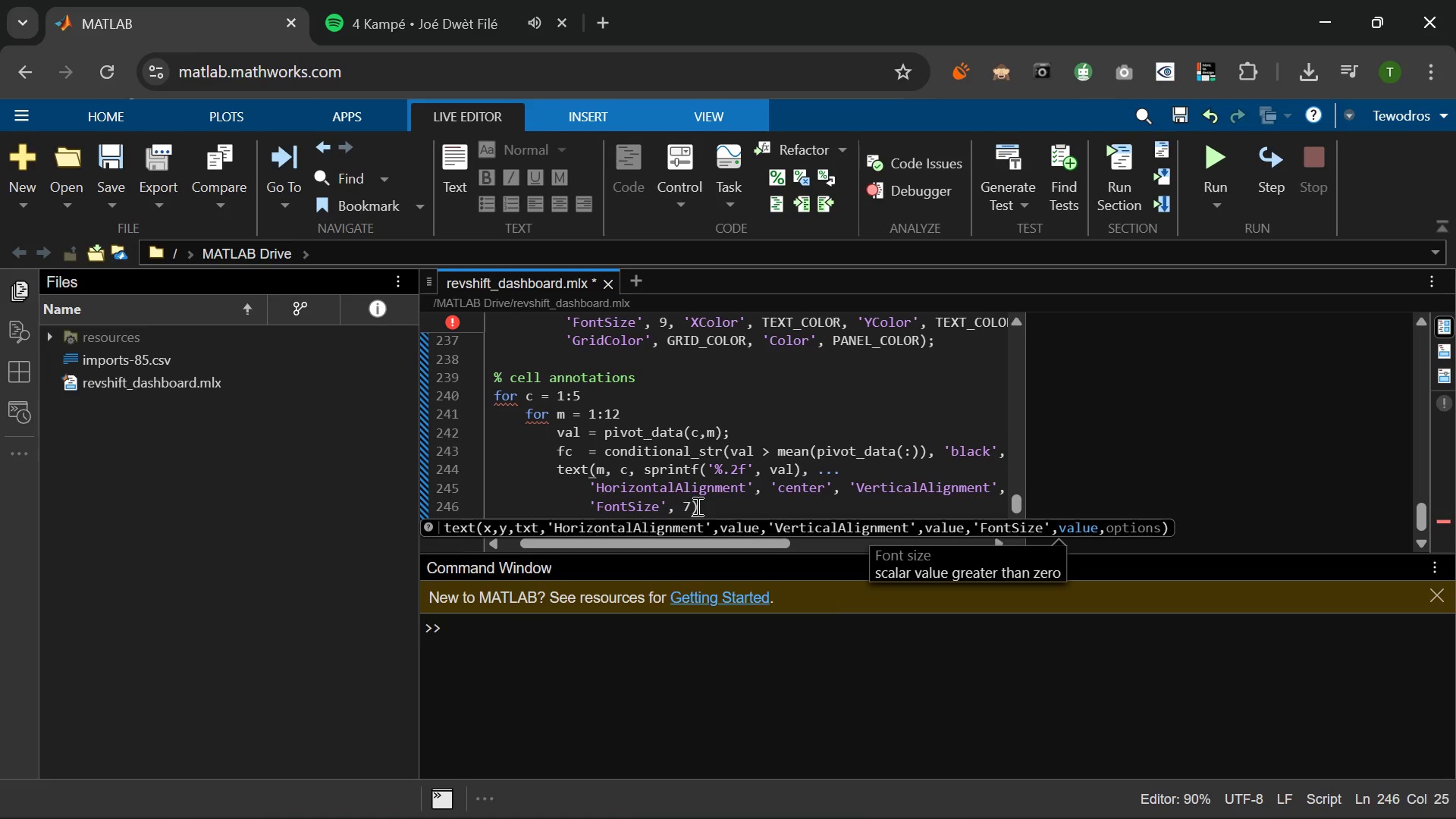 
key(Period)
 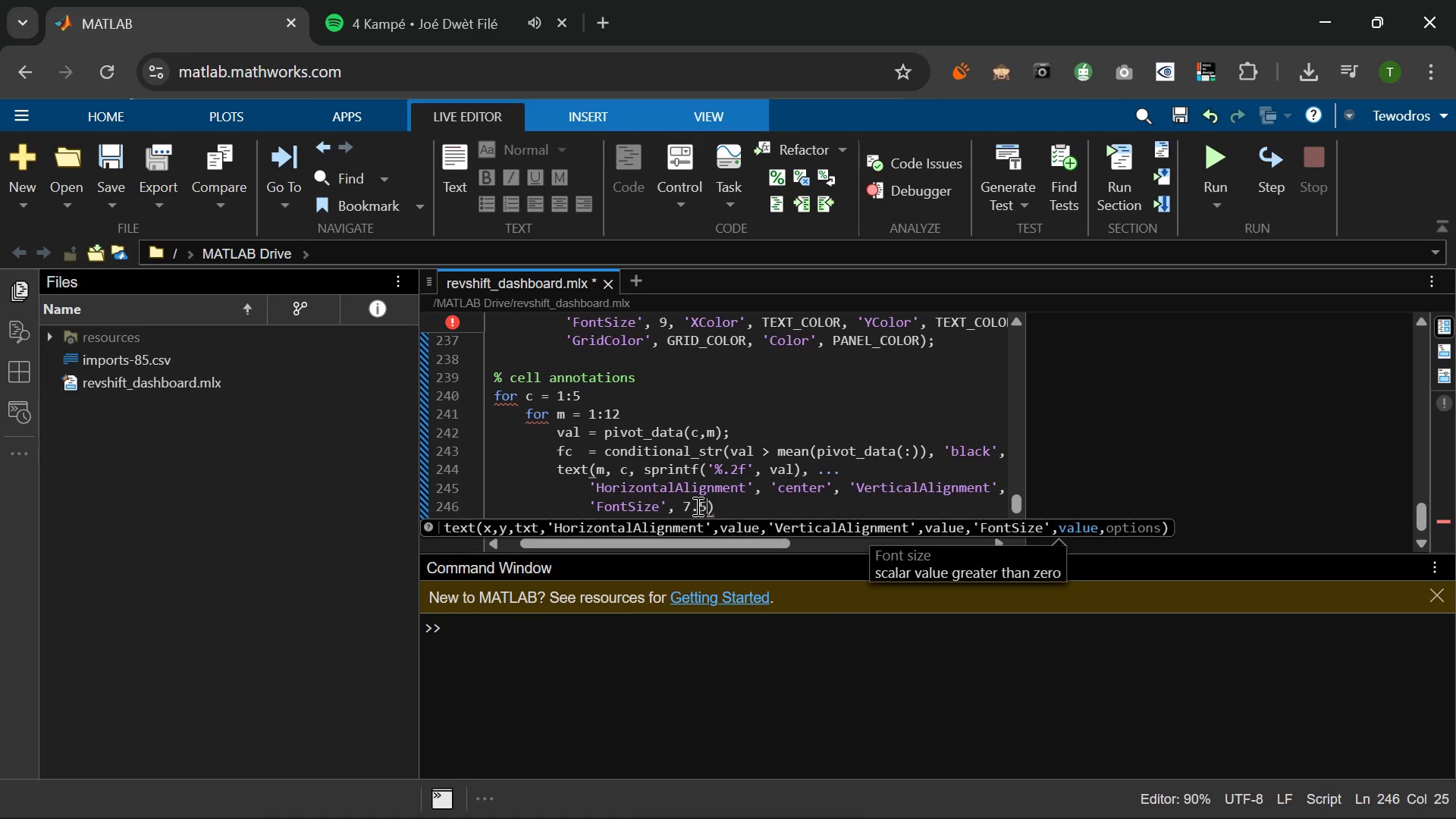 
key(5)
 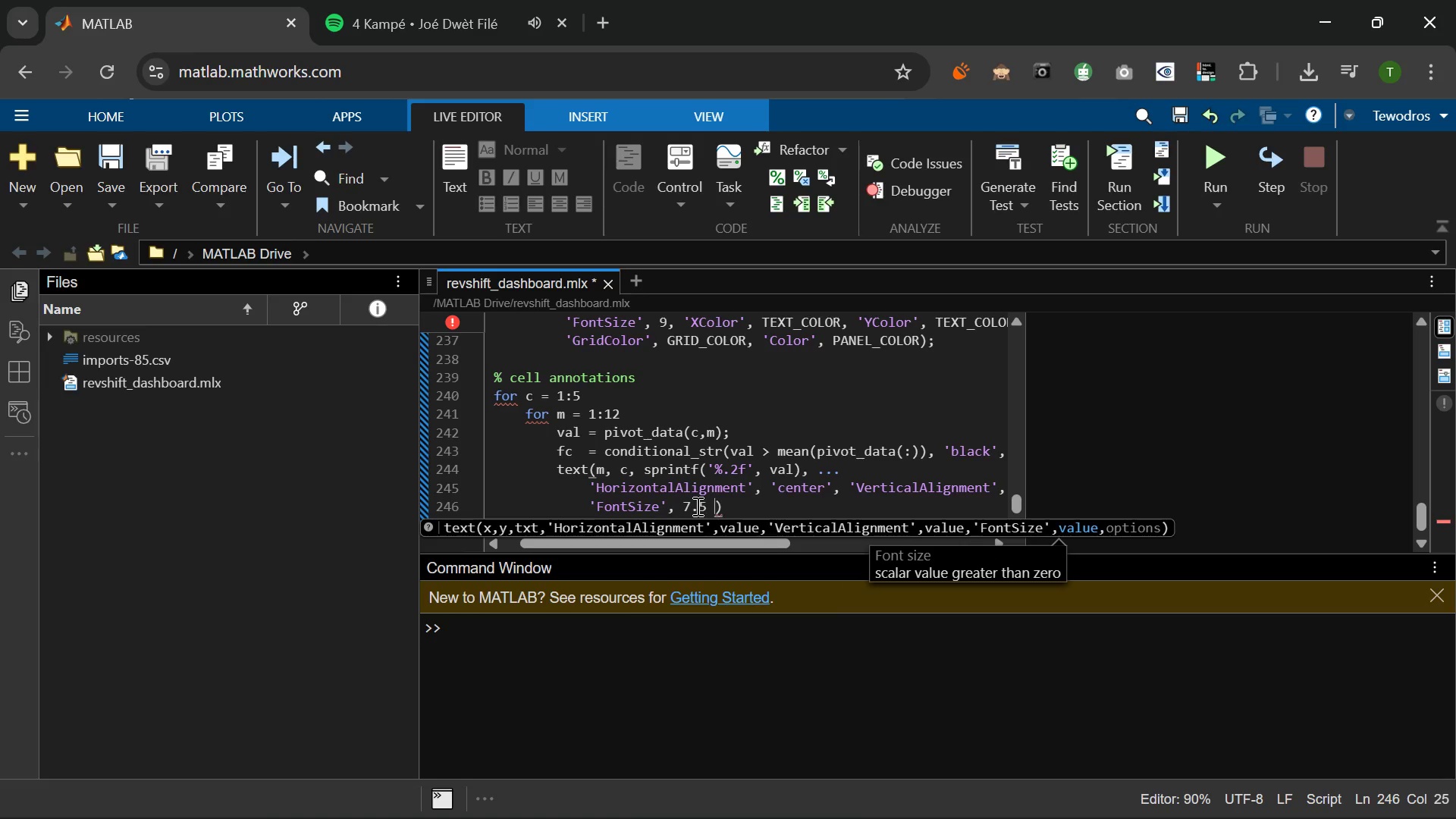 
key(Space)
 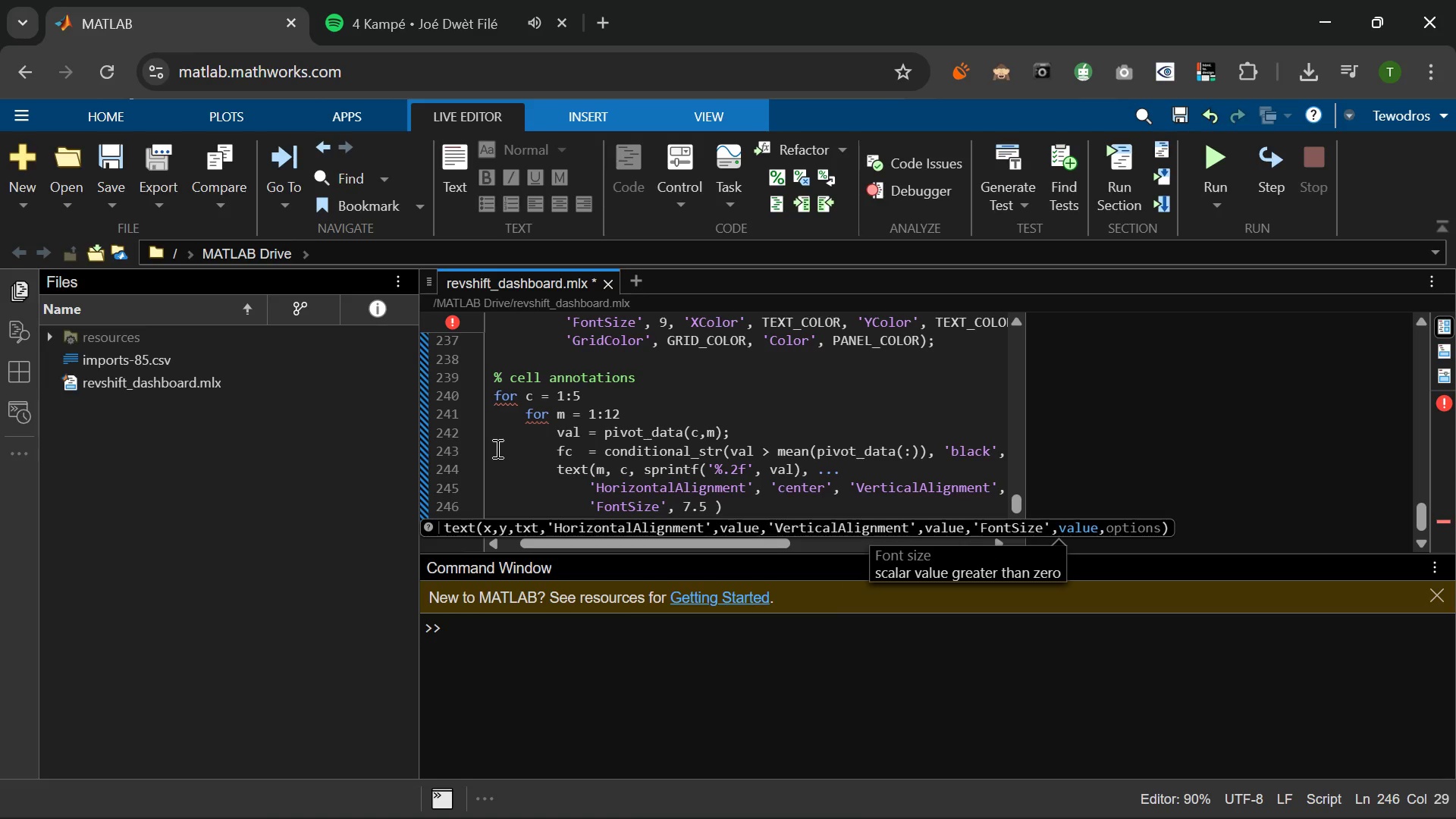 
key(Backspace)
type(, 'FontWe)
key(Tab)
type( 'bold)
 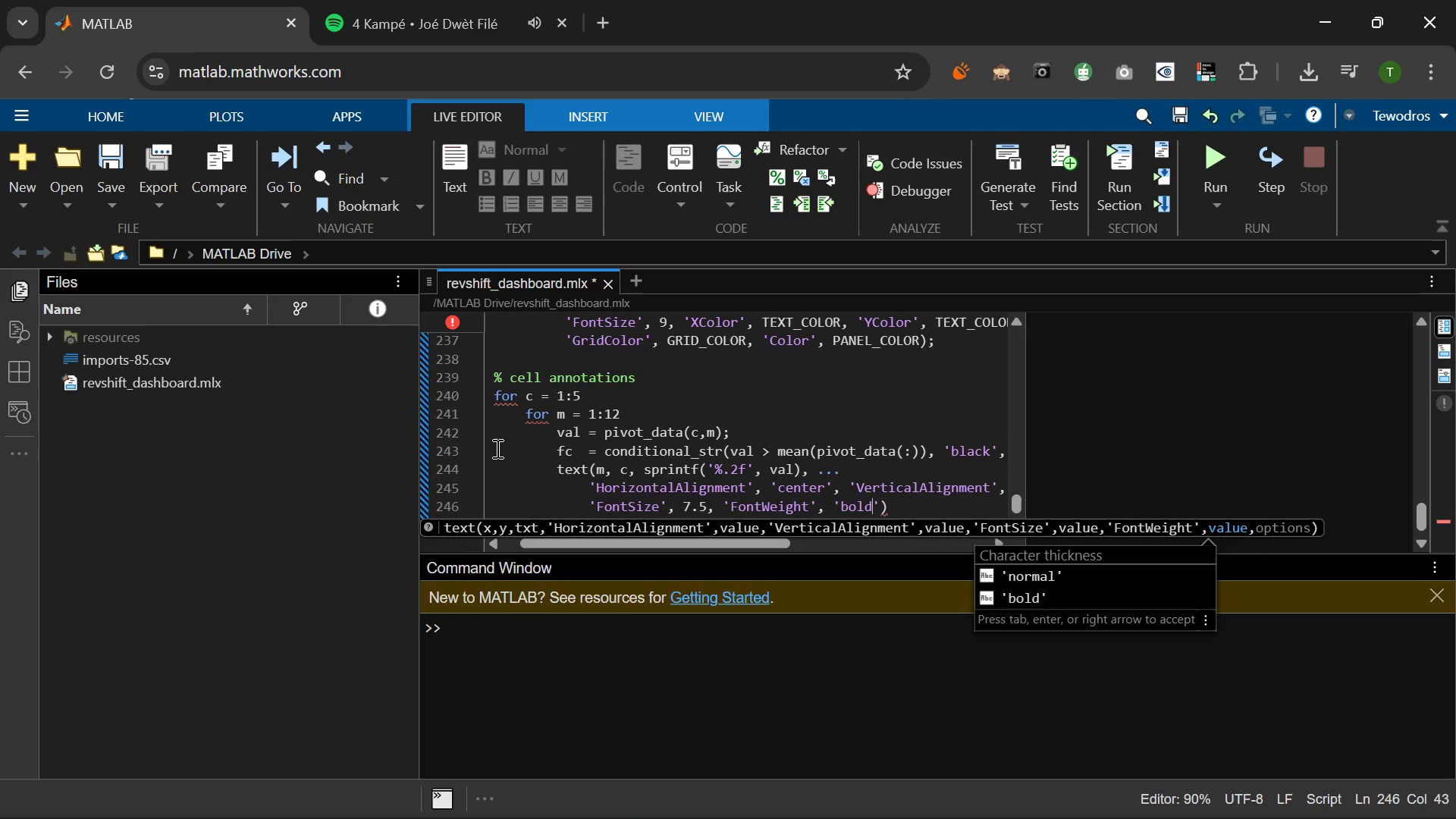 
key(ArrowRight)
 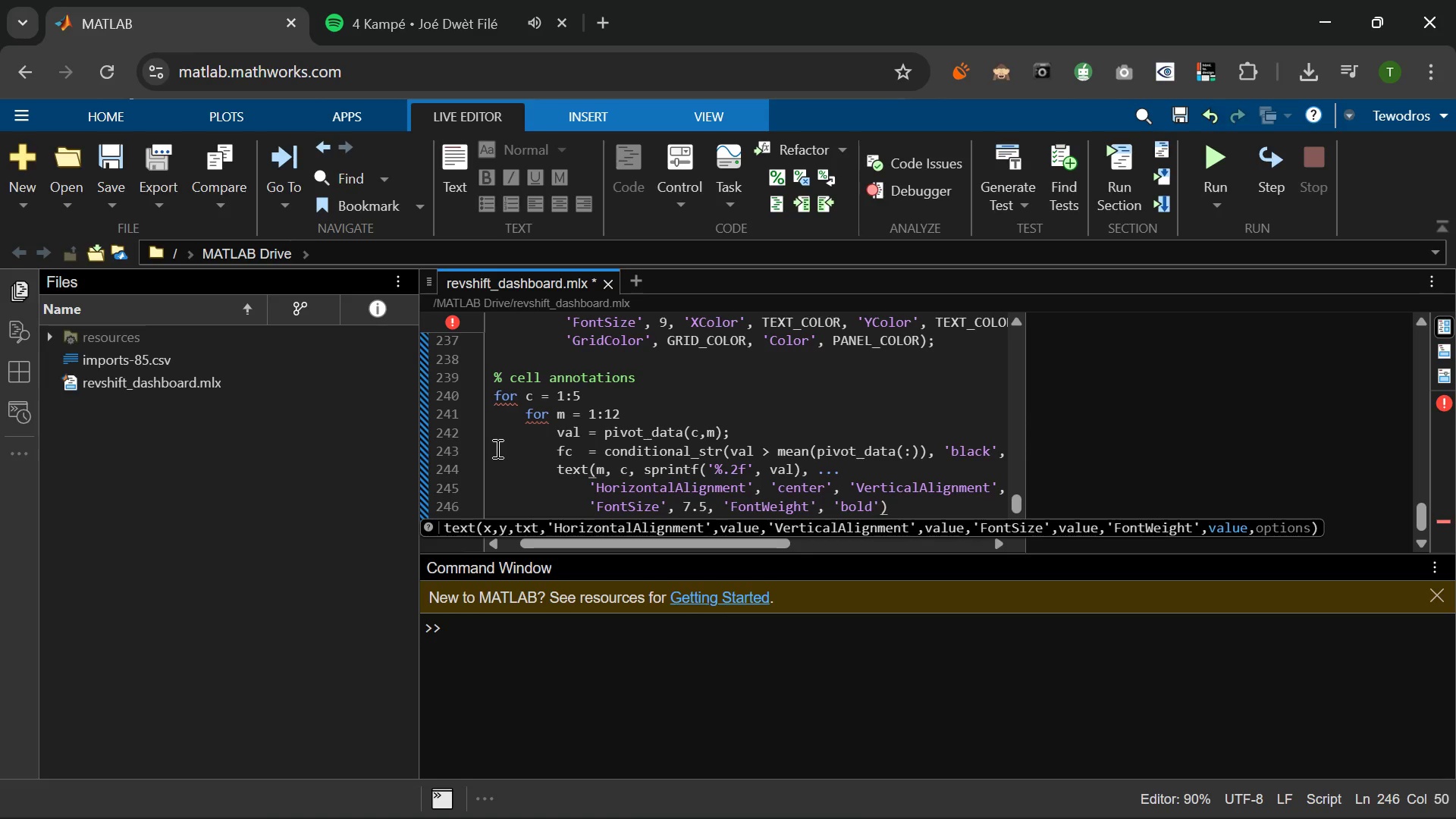 
type(, 'co)
key(Backspace)
key(Backspace)
type(Color)
 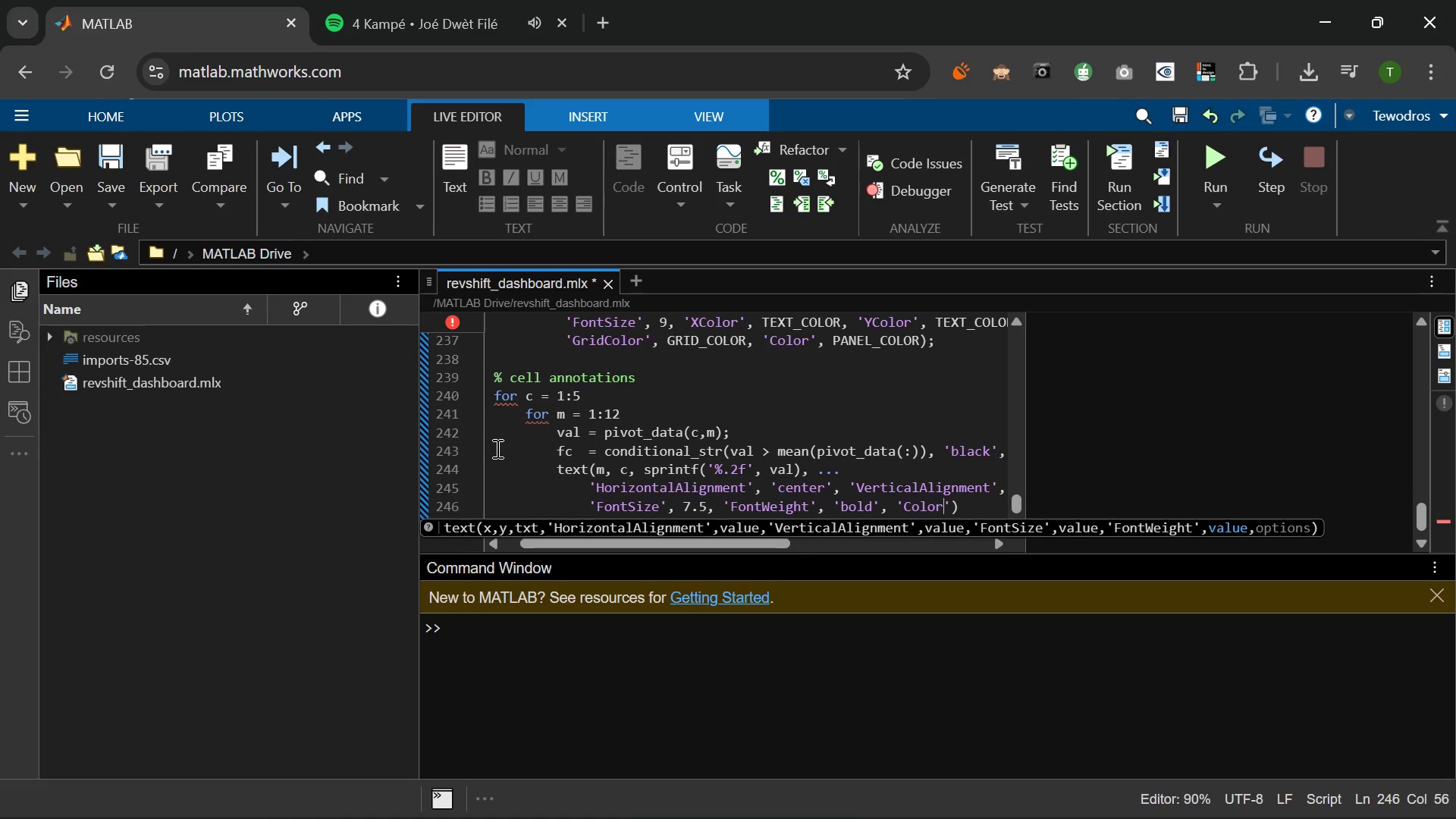 
key(ArrowRight)
 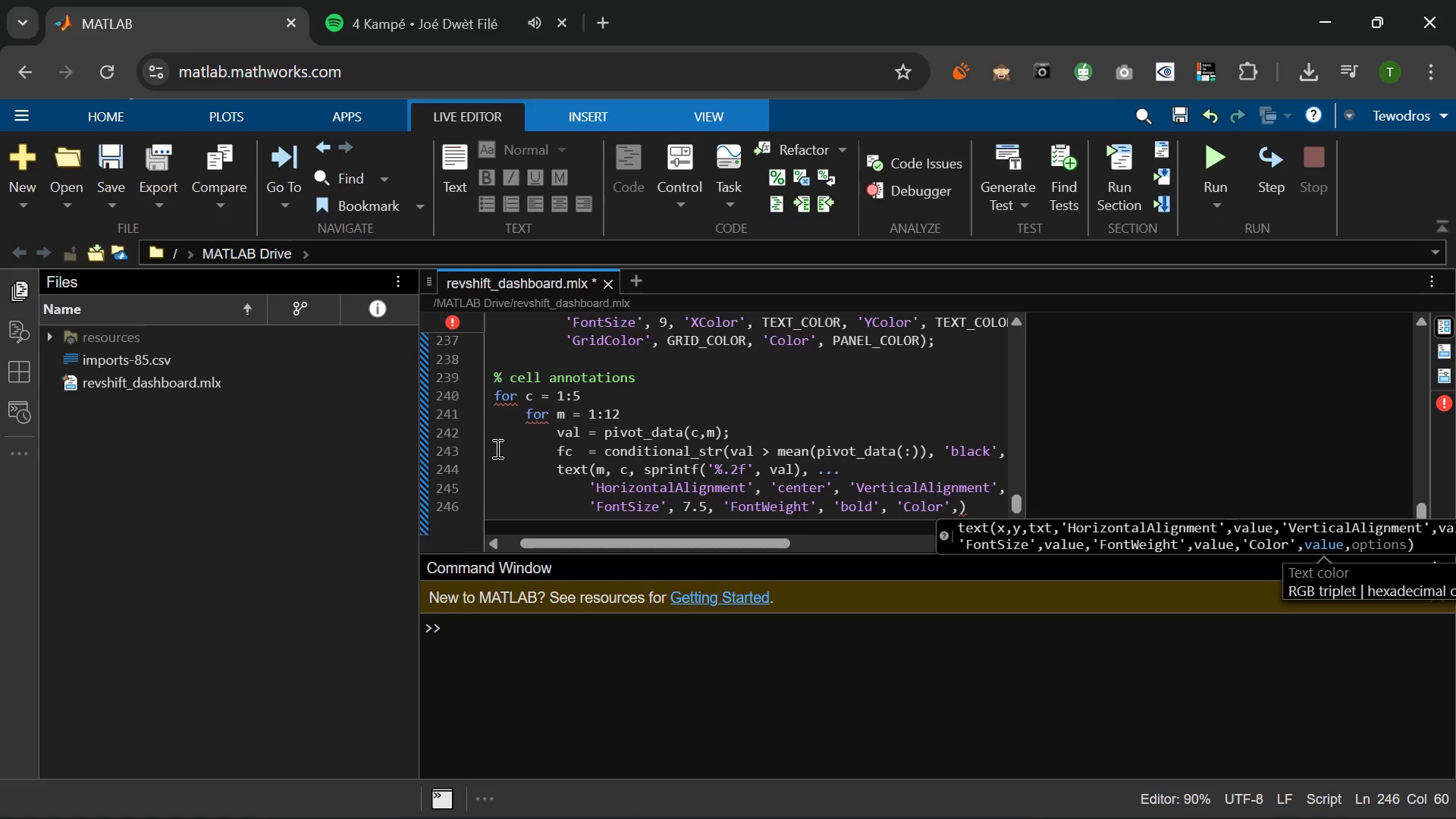 
type( fc)
 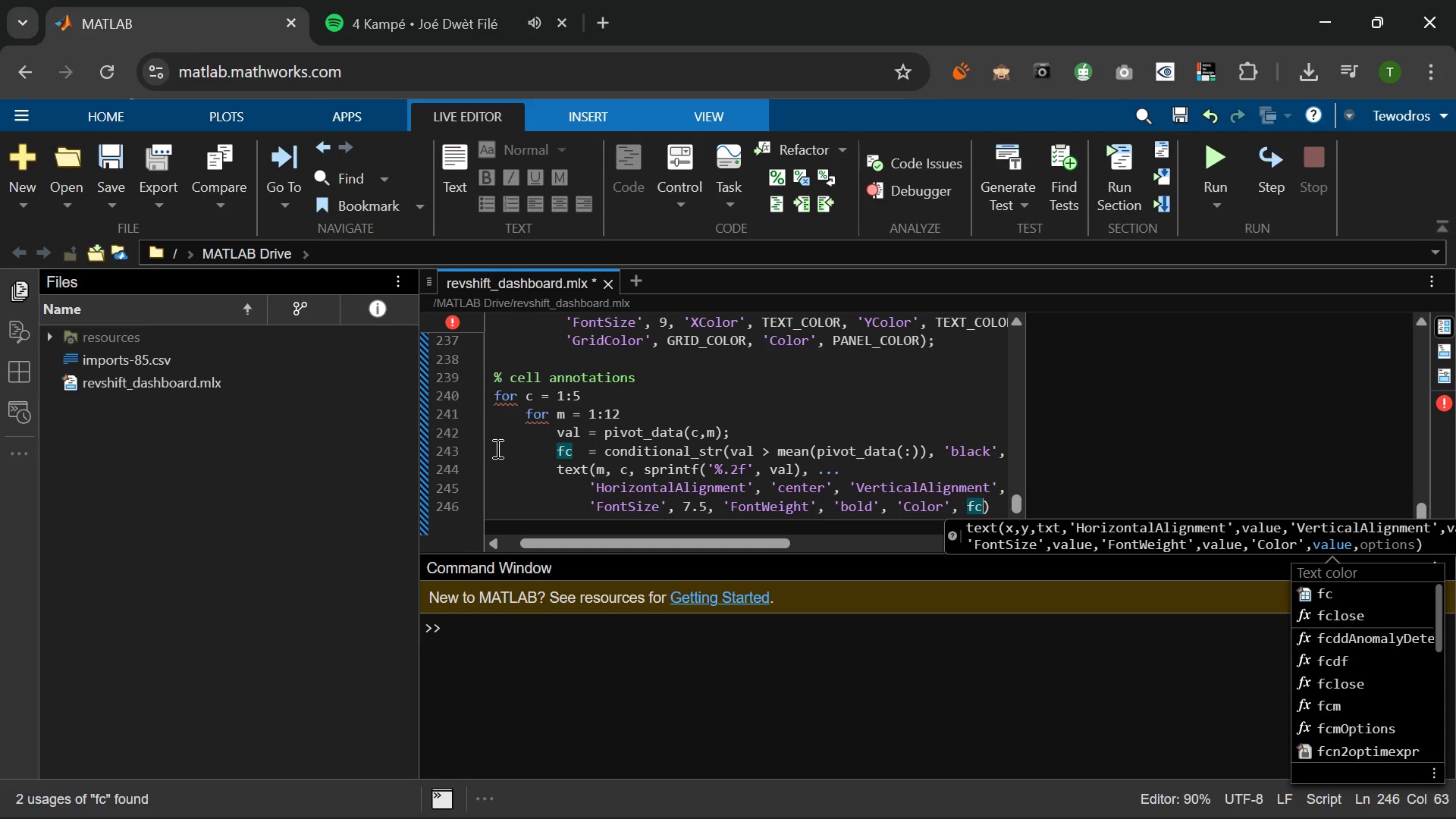 
key(ArrowRight)
 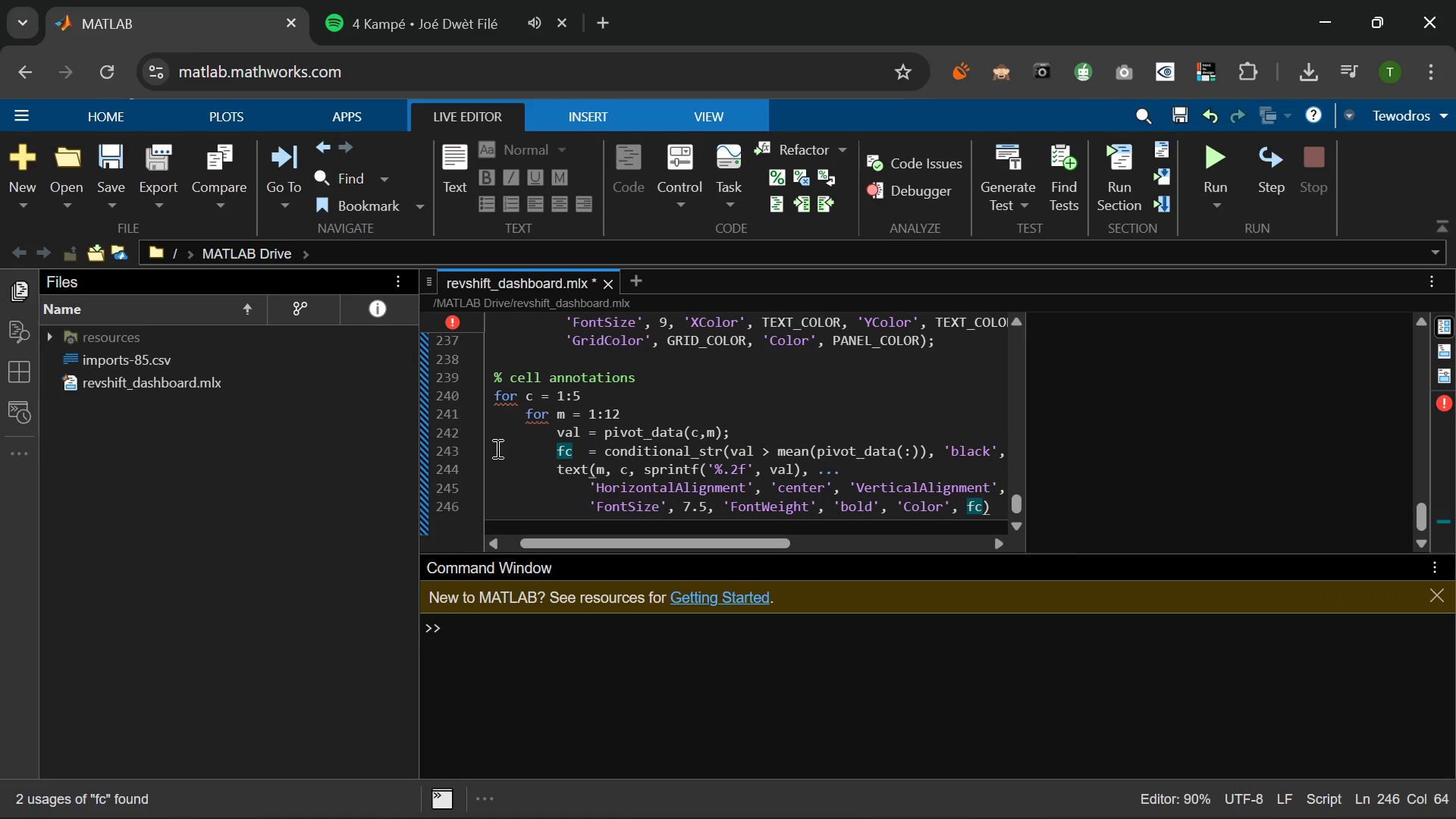 
key(Enter)
 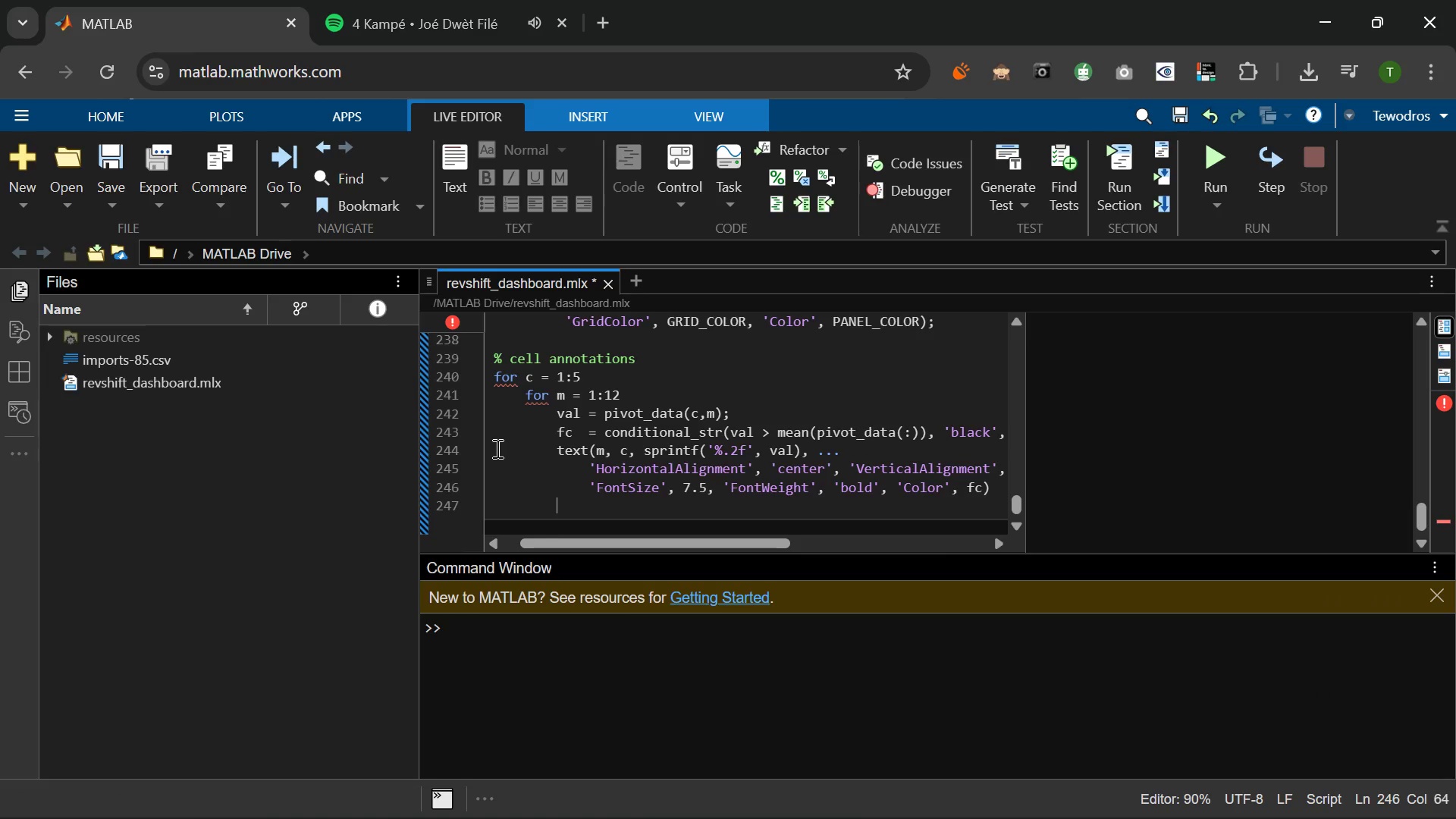 
type(end )
 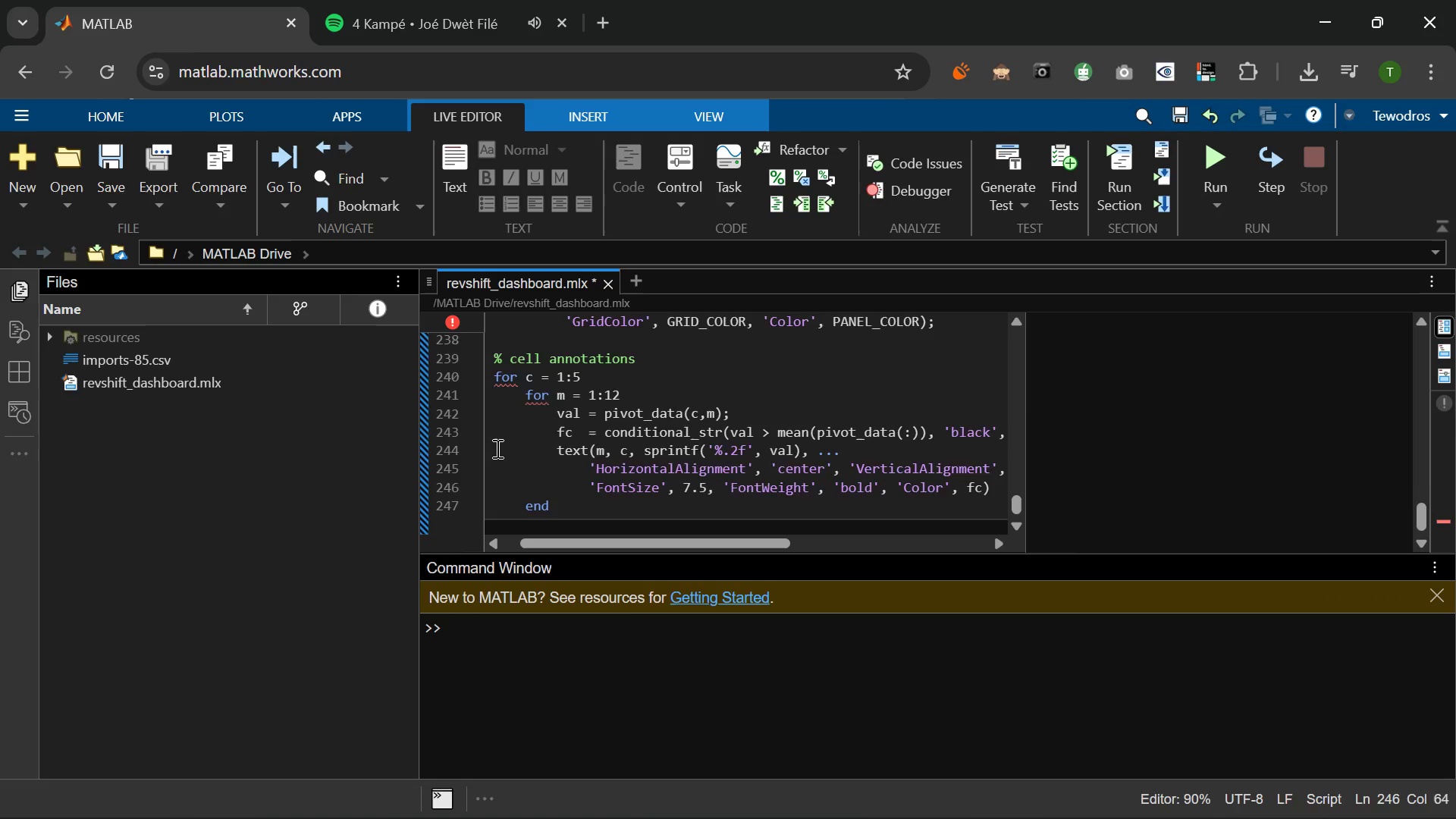 
key(Enter)
 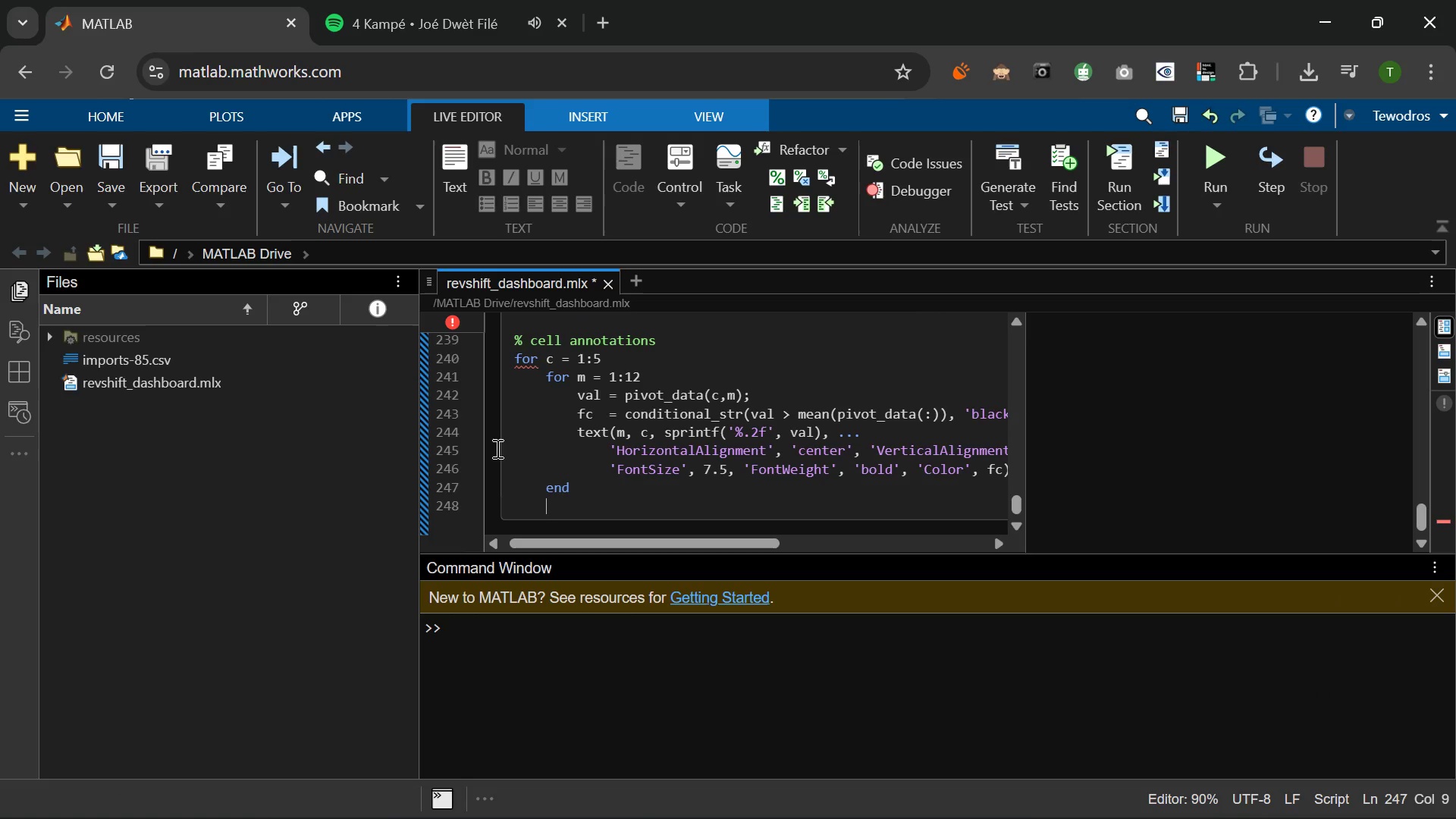 
type(end)
 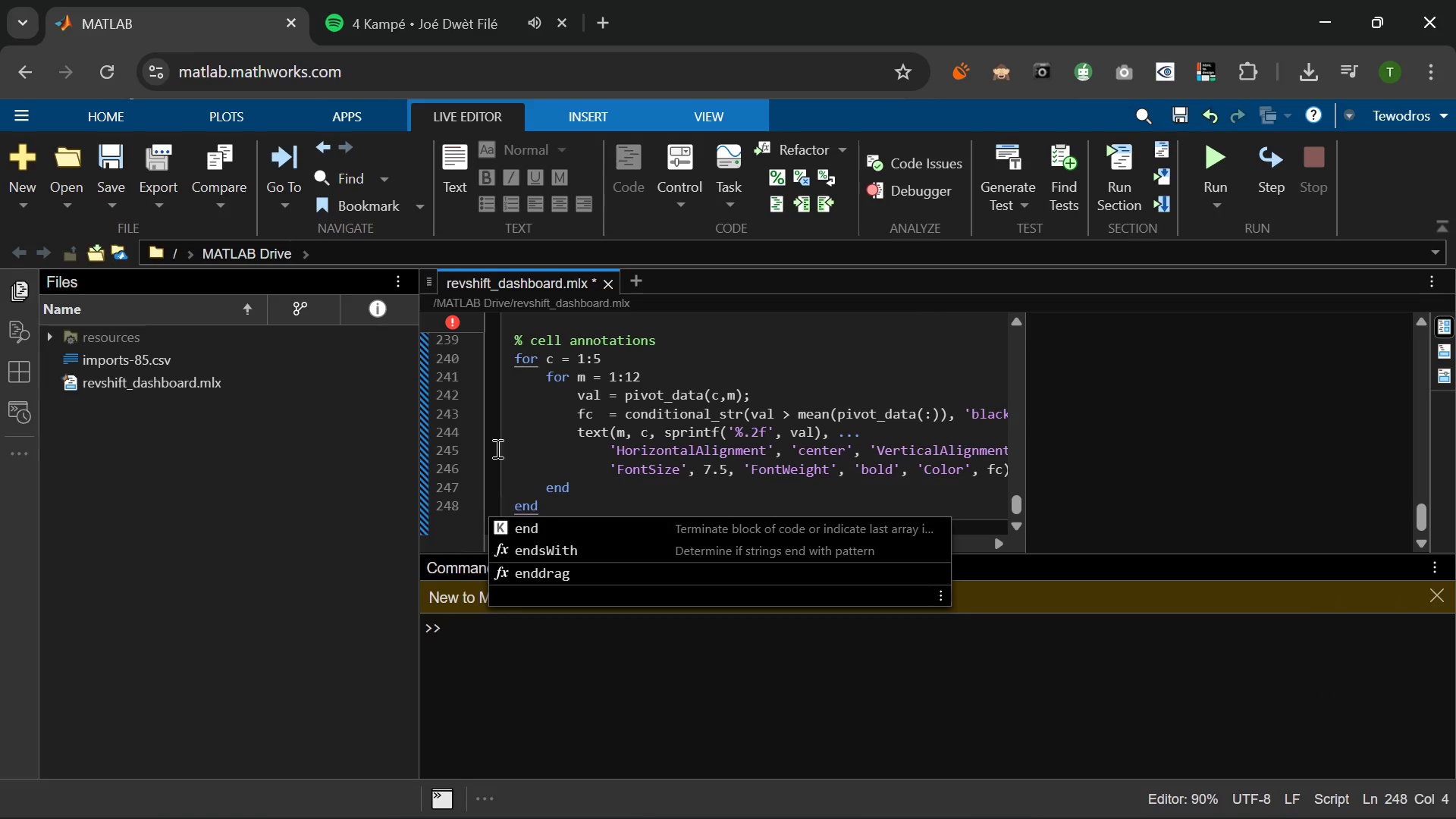 
key(Enter)
 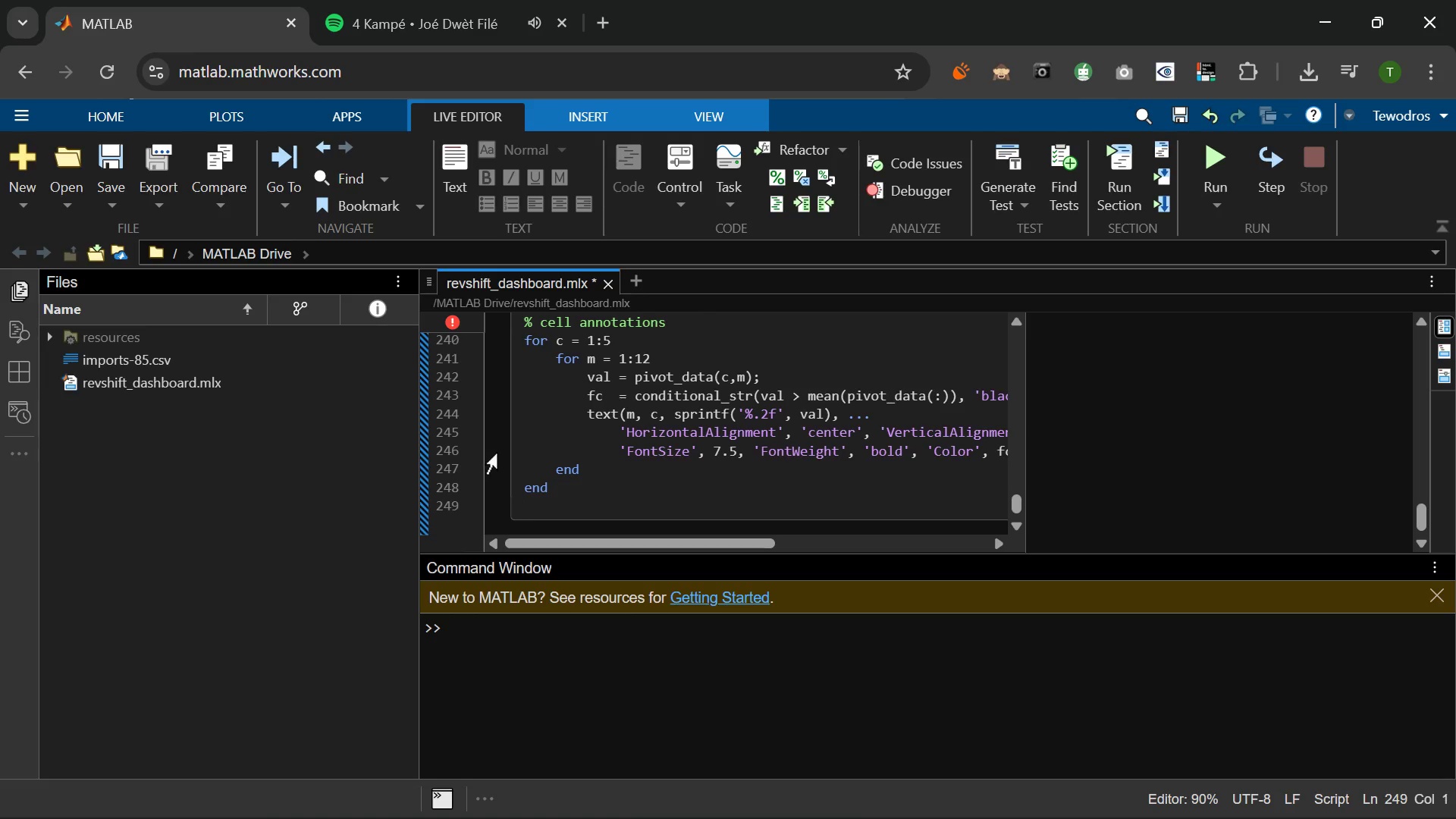 
key(Enter)
 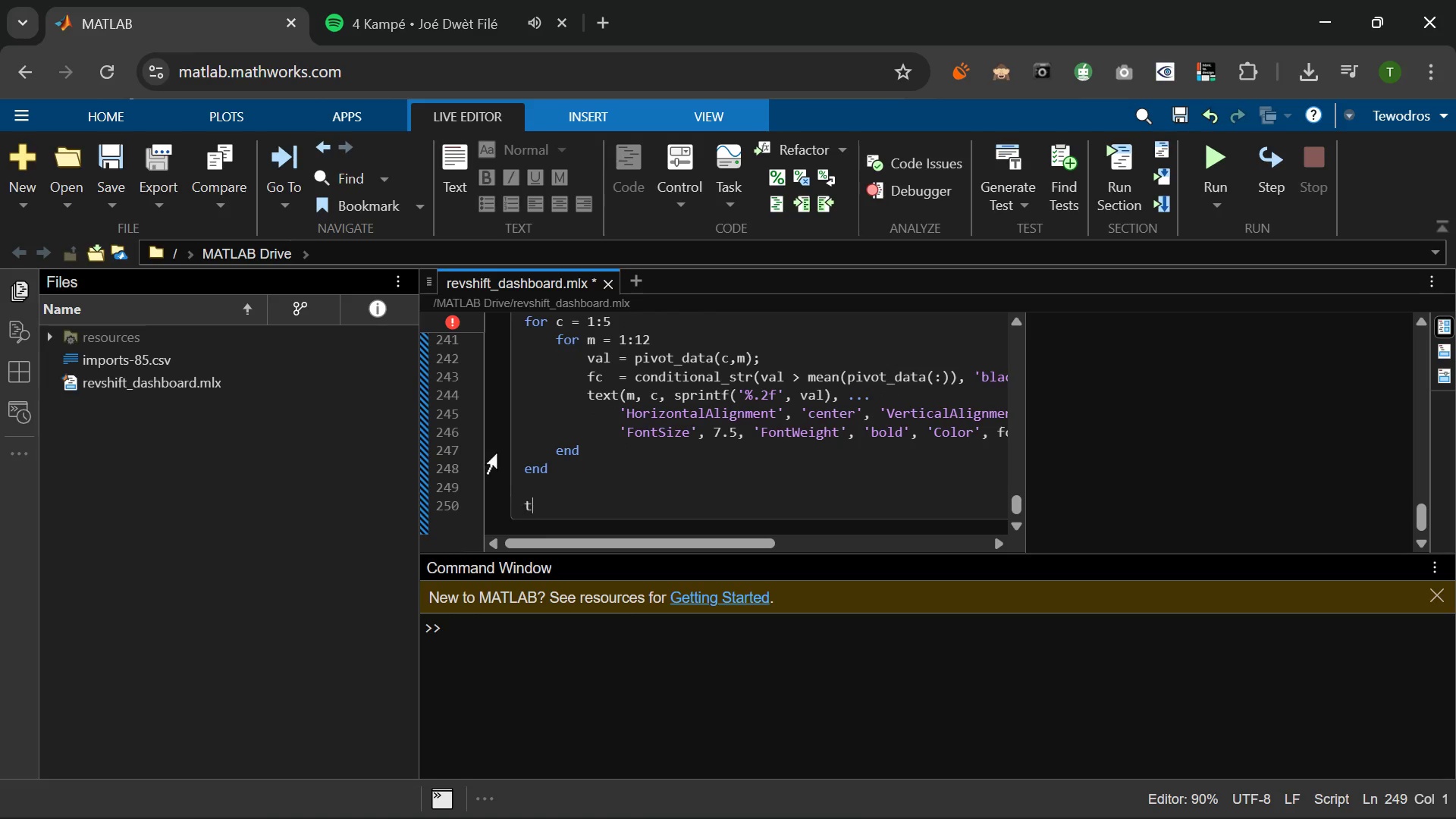 
type(tile)
key(Backspace)
type(t)
key(Backspace)
key(Backspace)
type(tle)
 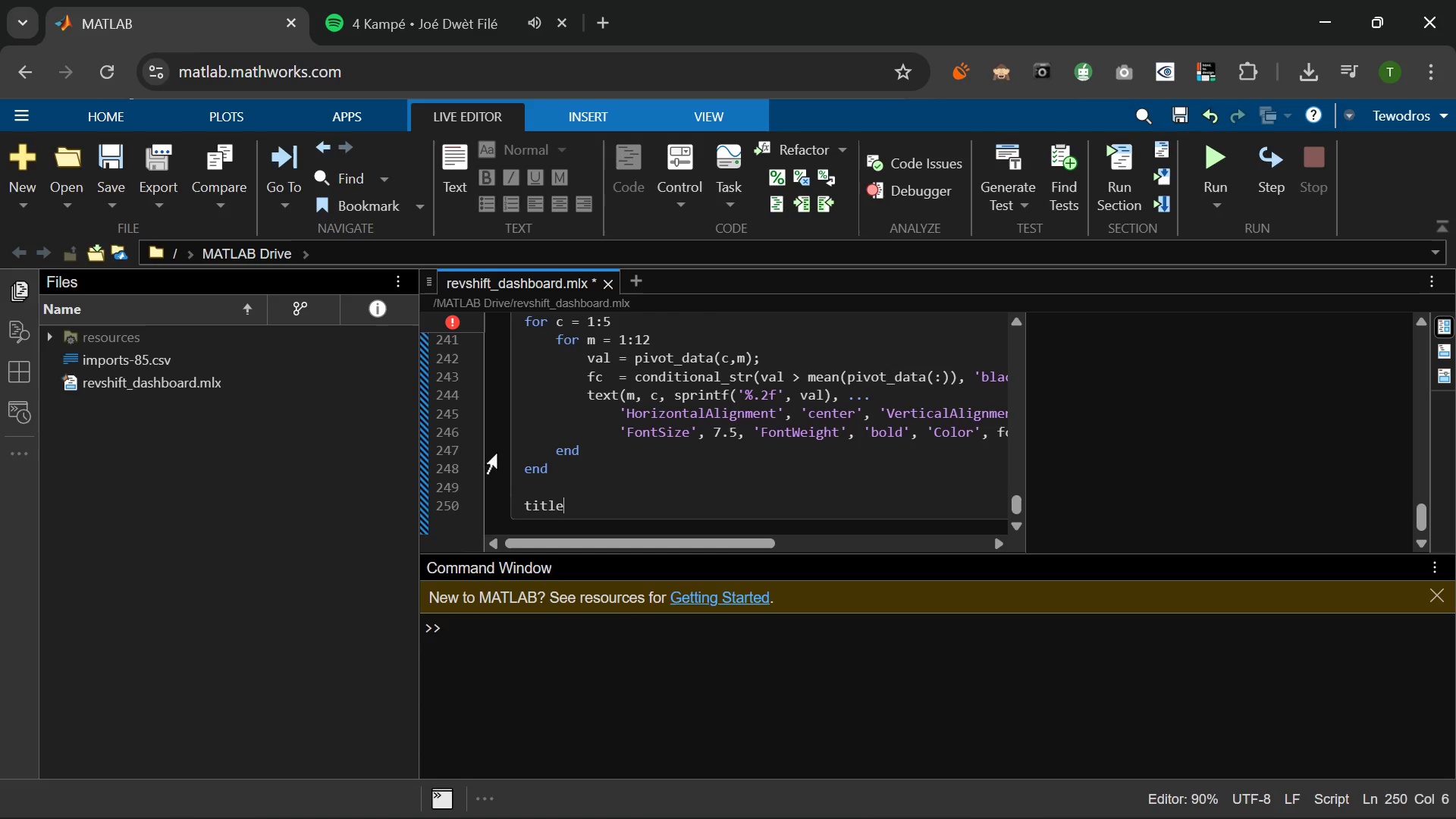 
wait(5.3)
 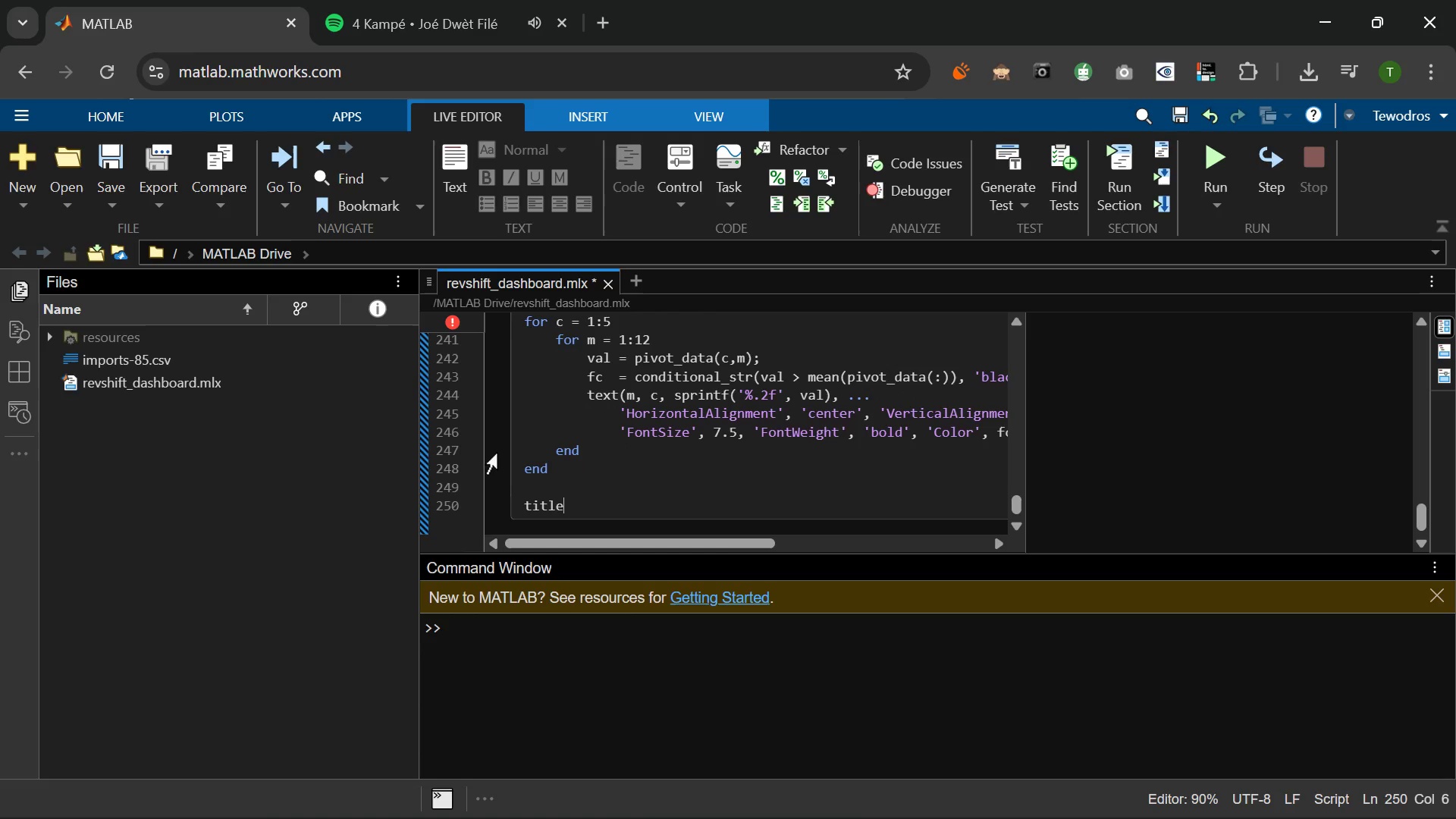 
type((axa)
key(Backspace)
type(1)
 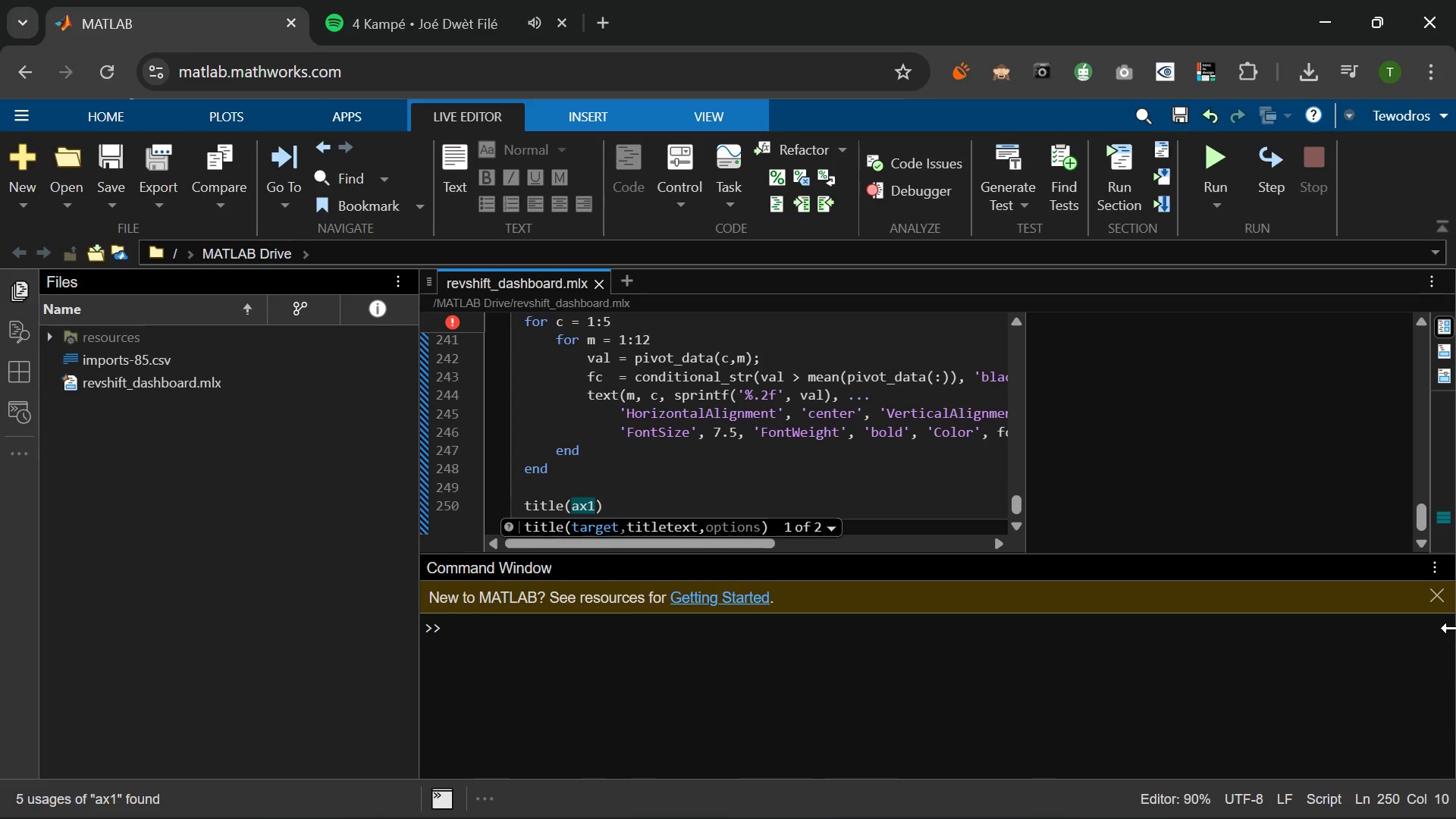 
wait(17.84)
 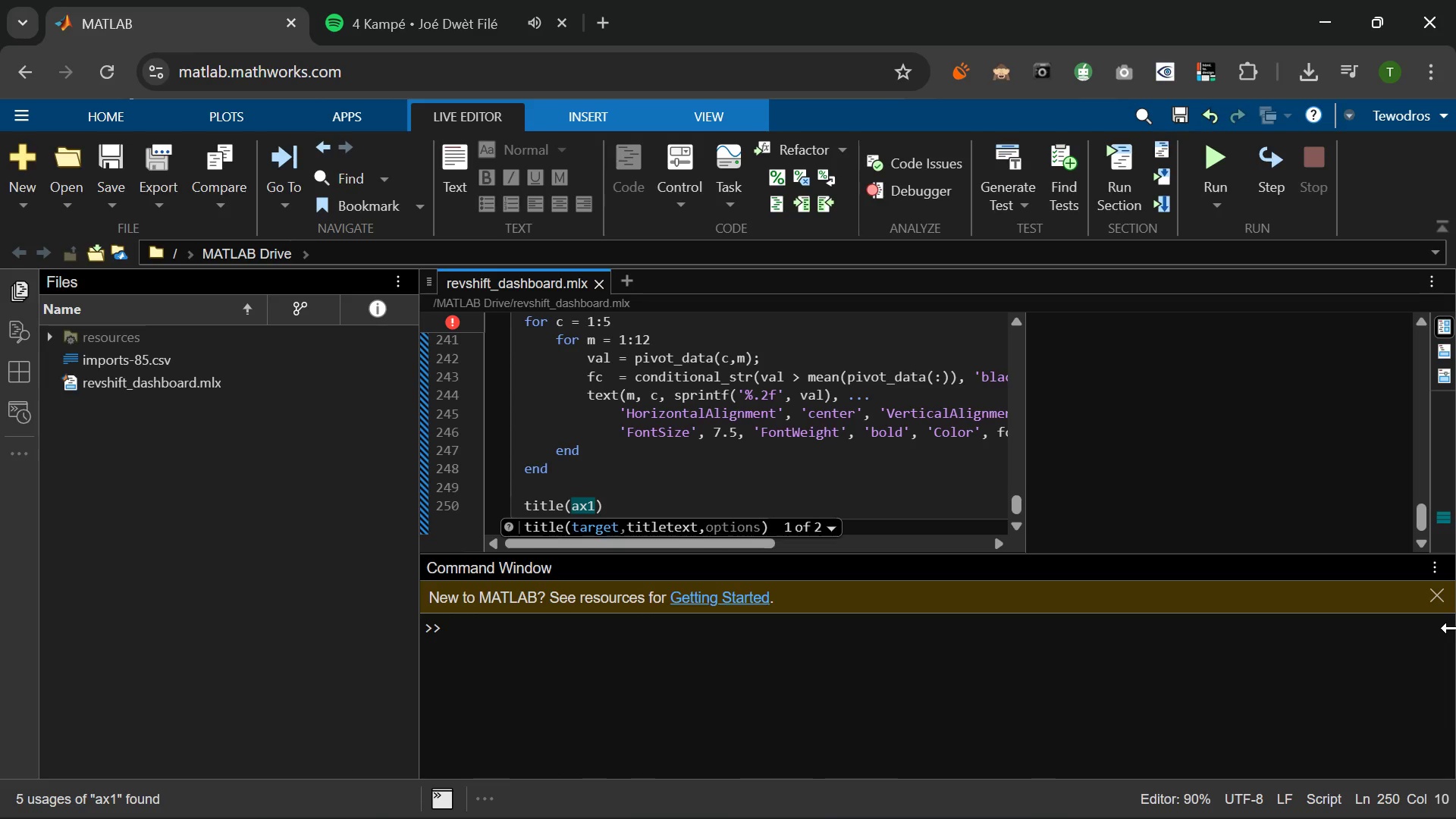 
type(, 'Parts-to-Labor Ration )
key(Backspace)
key(Backspace)
type( Heatmap by Service Category )
 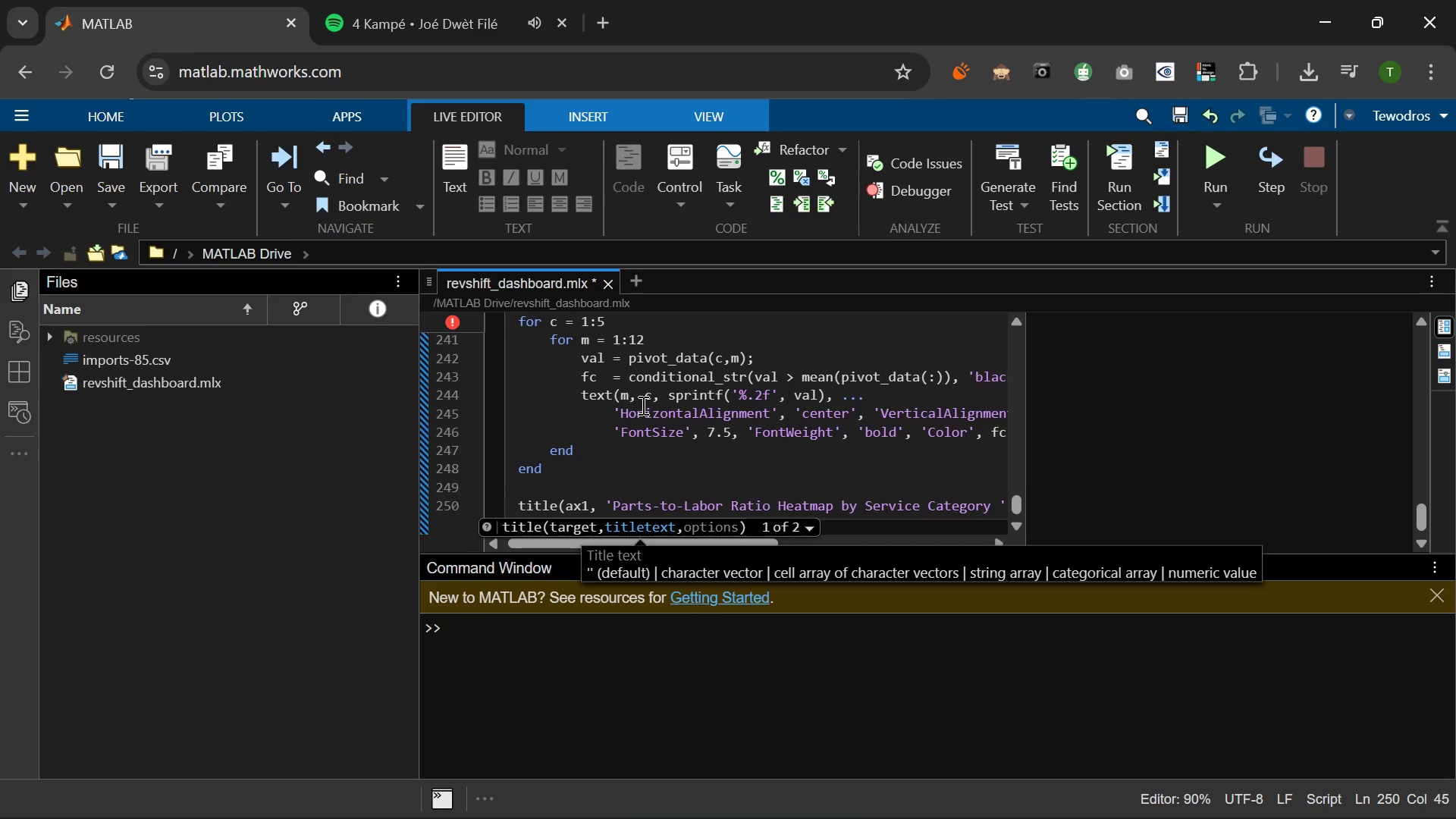 
type(\& Month)
 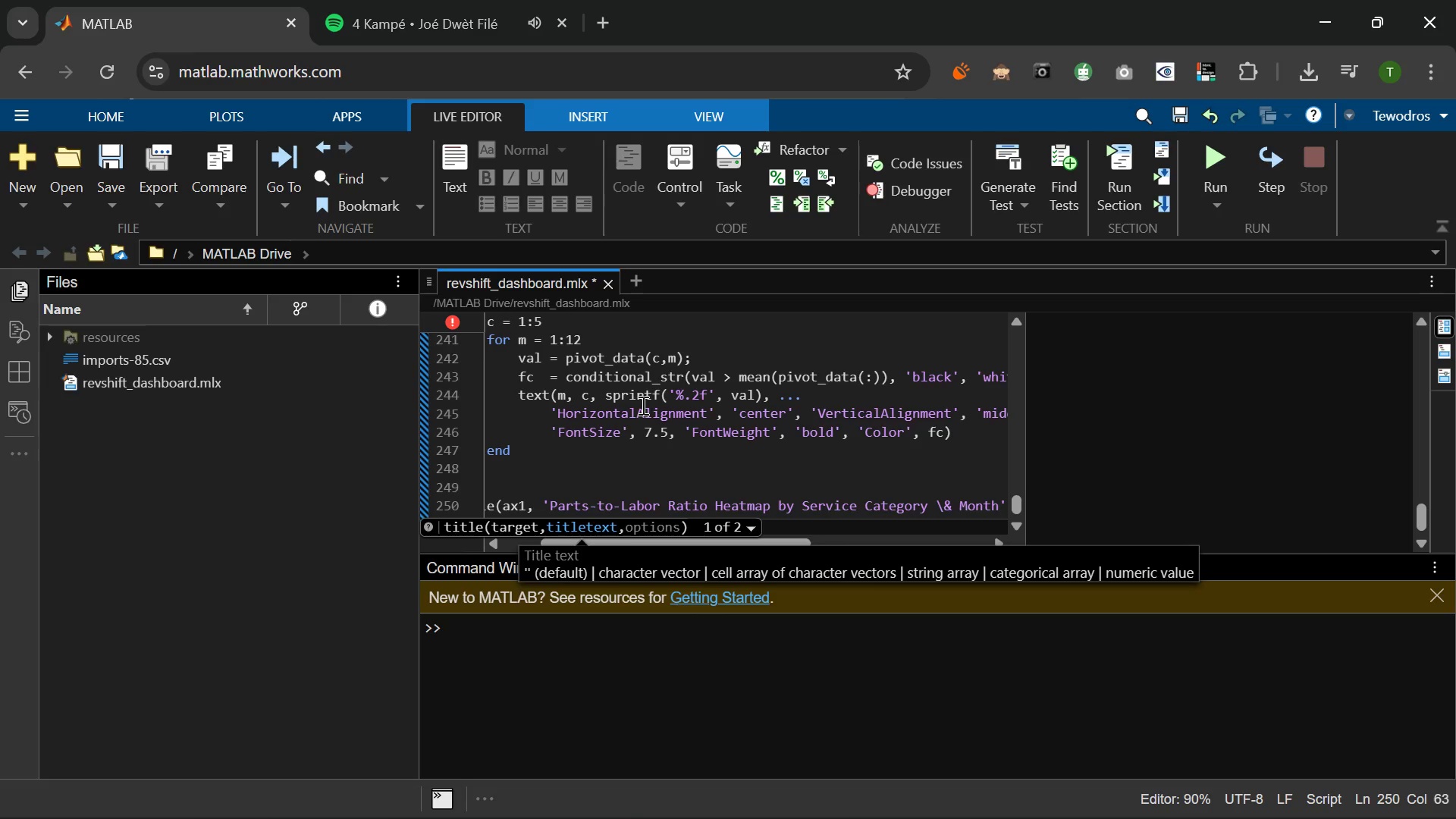 
key(ArrowRight)
 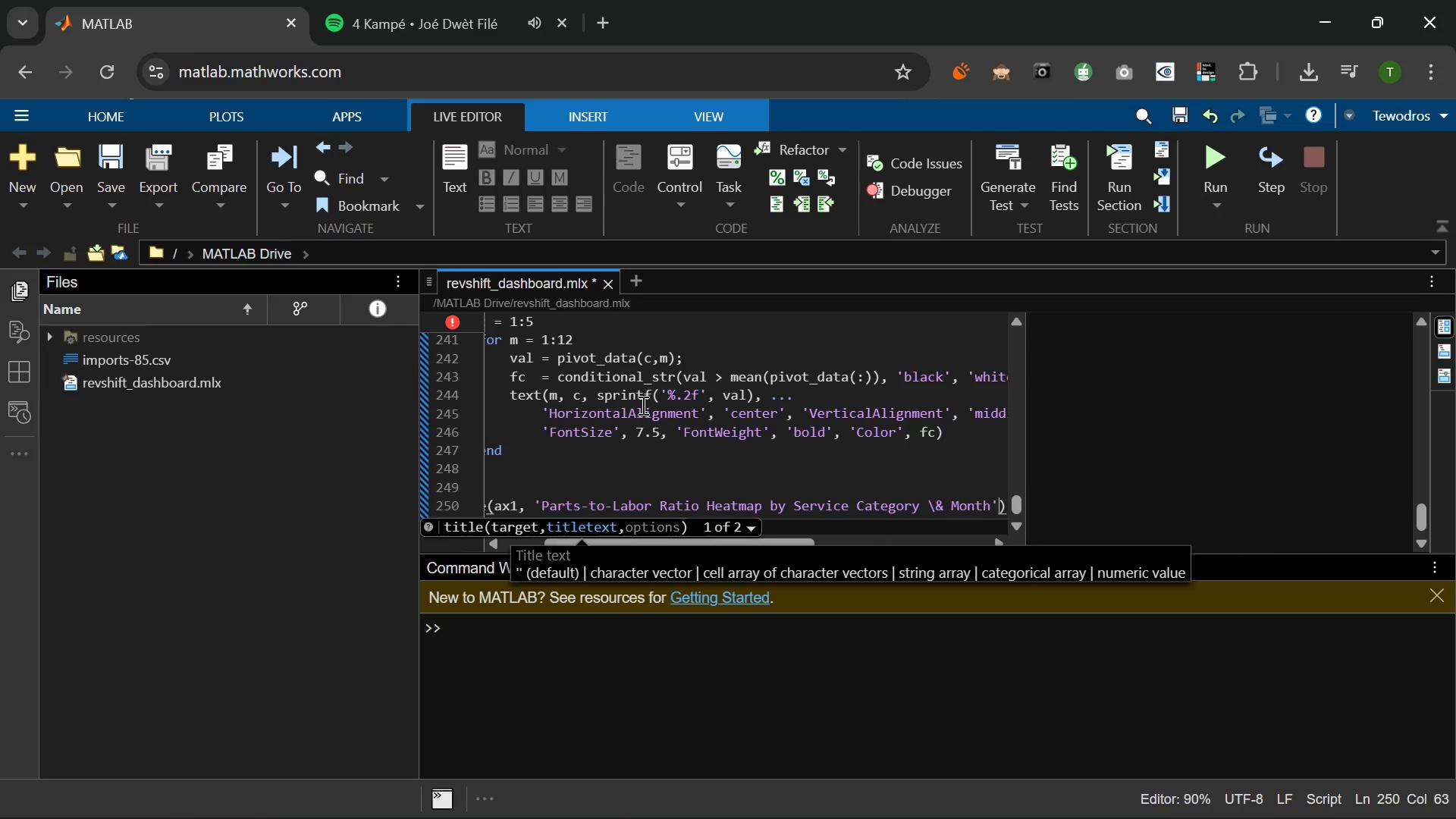 
key(ArrowRight)
 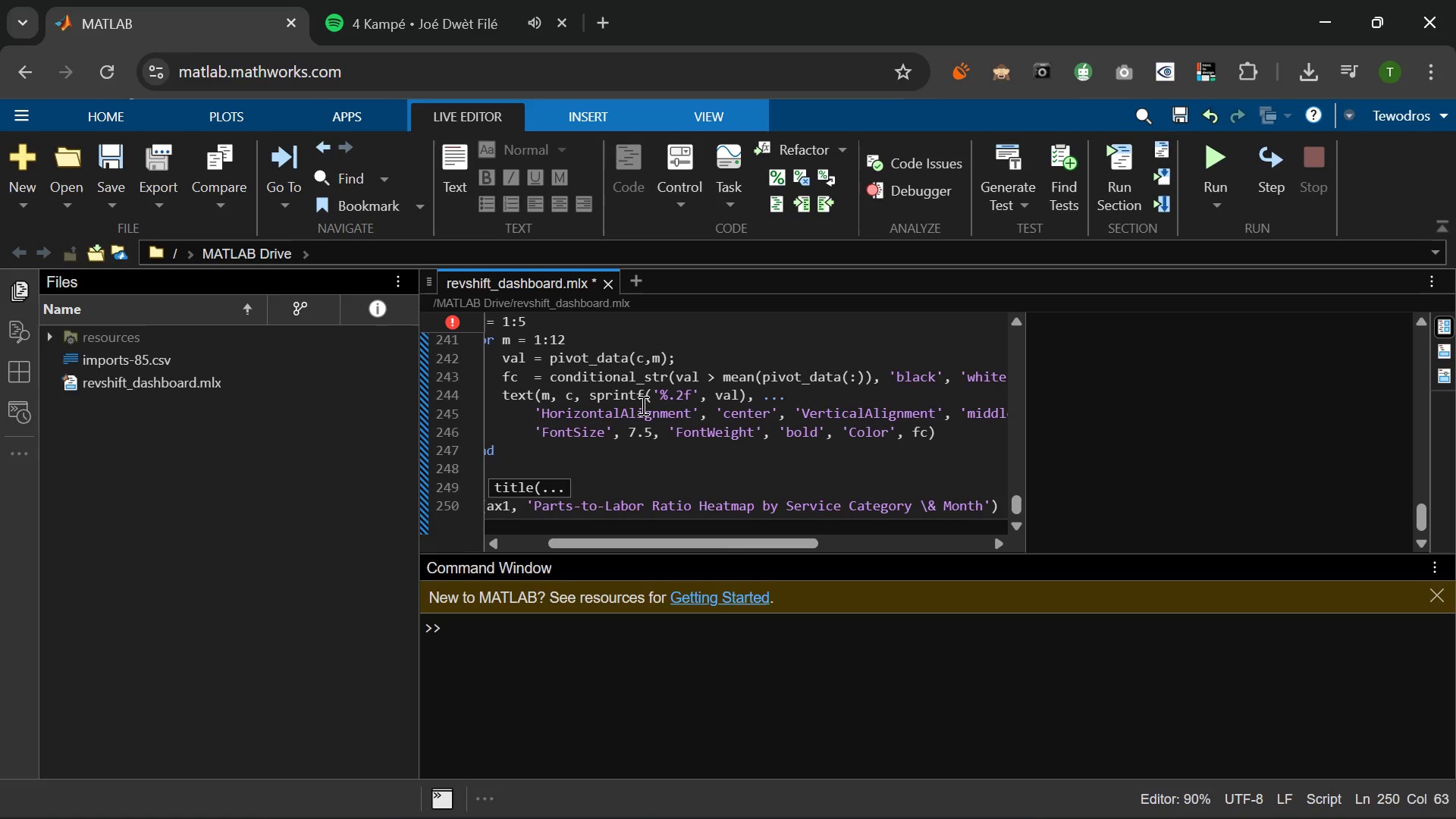 
key(ArrowLeft)
 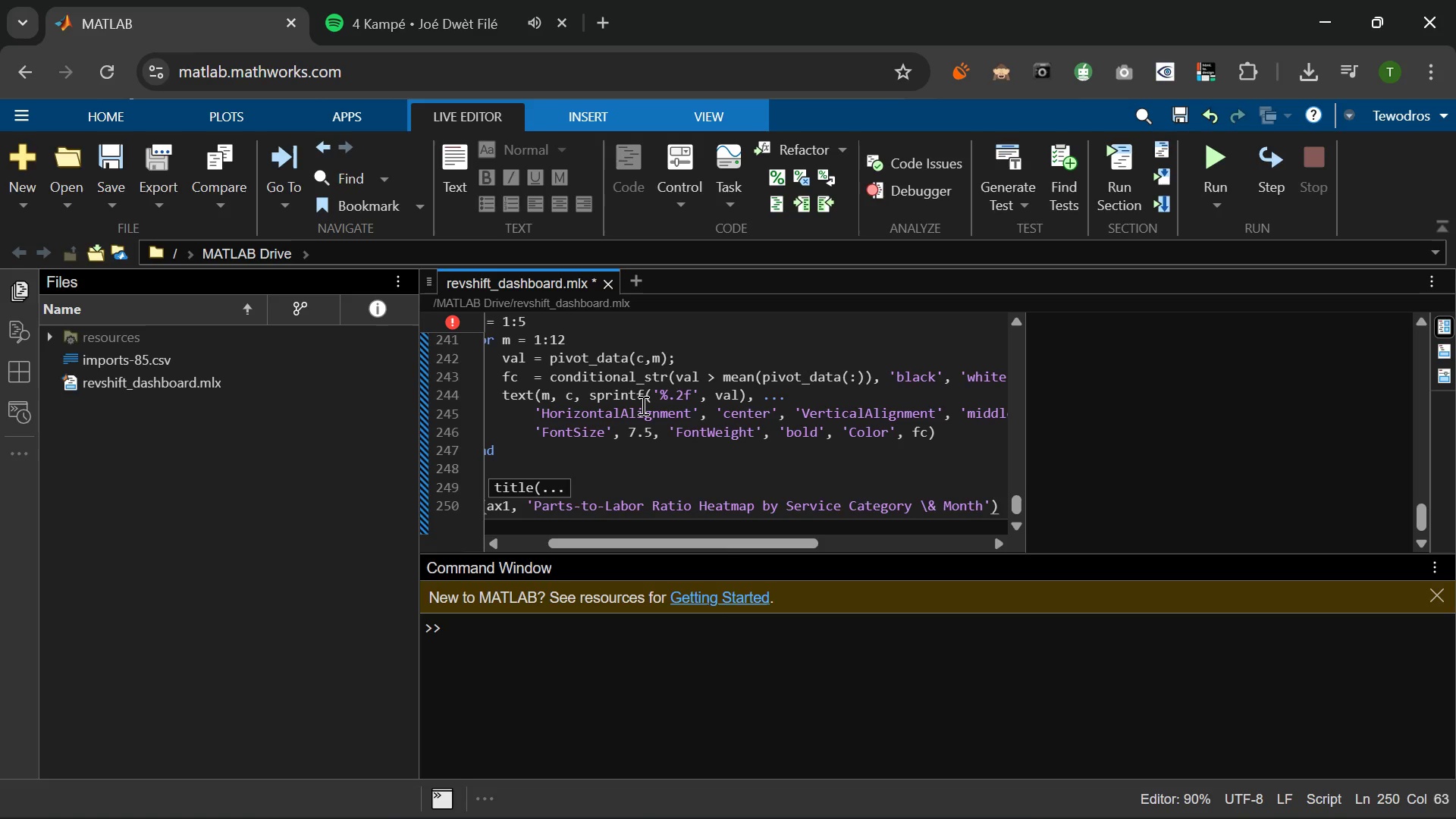 
key(Comma)
 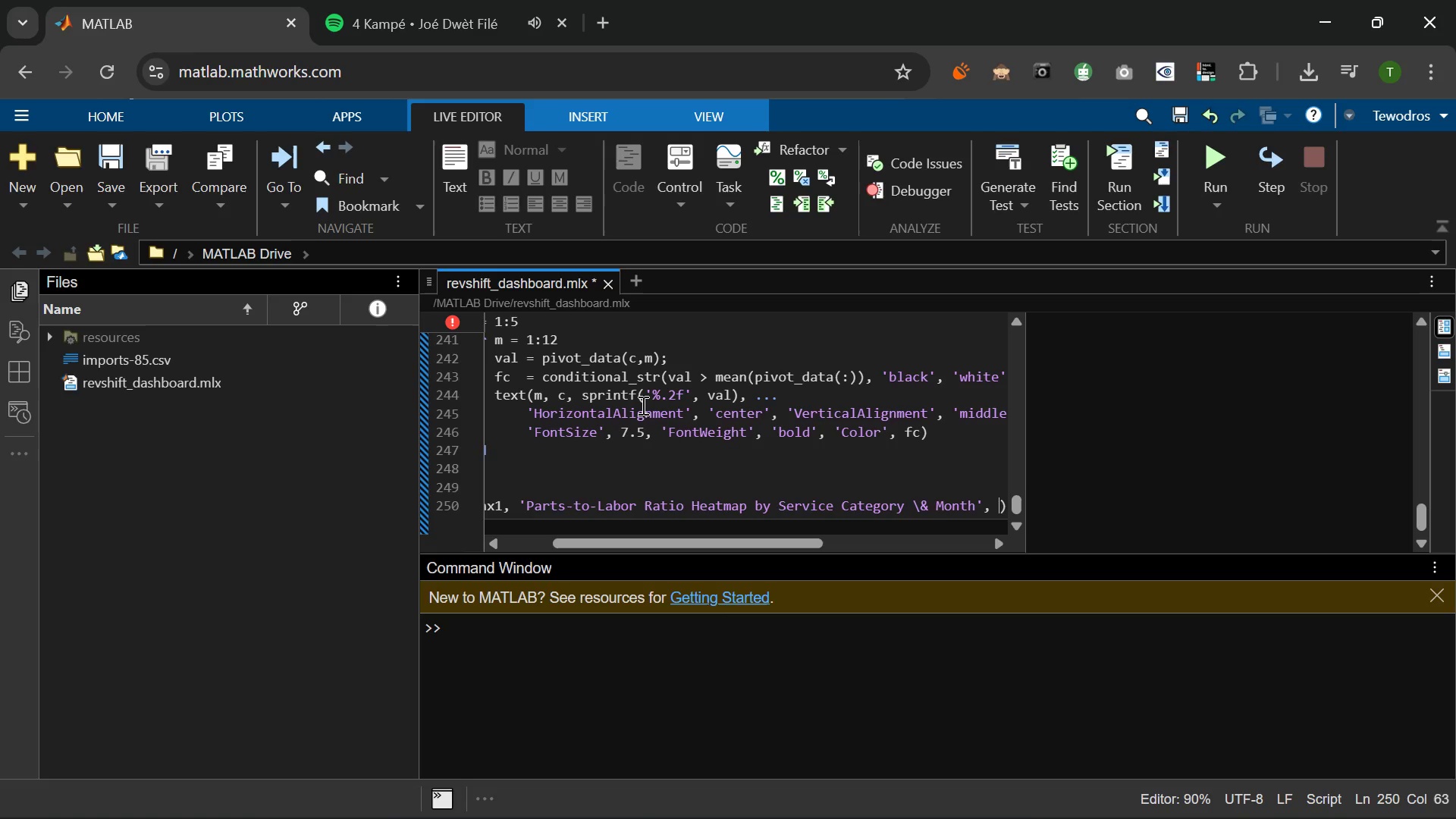 
key(Space)
 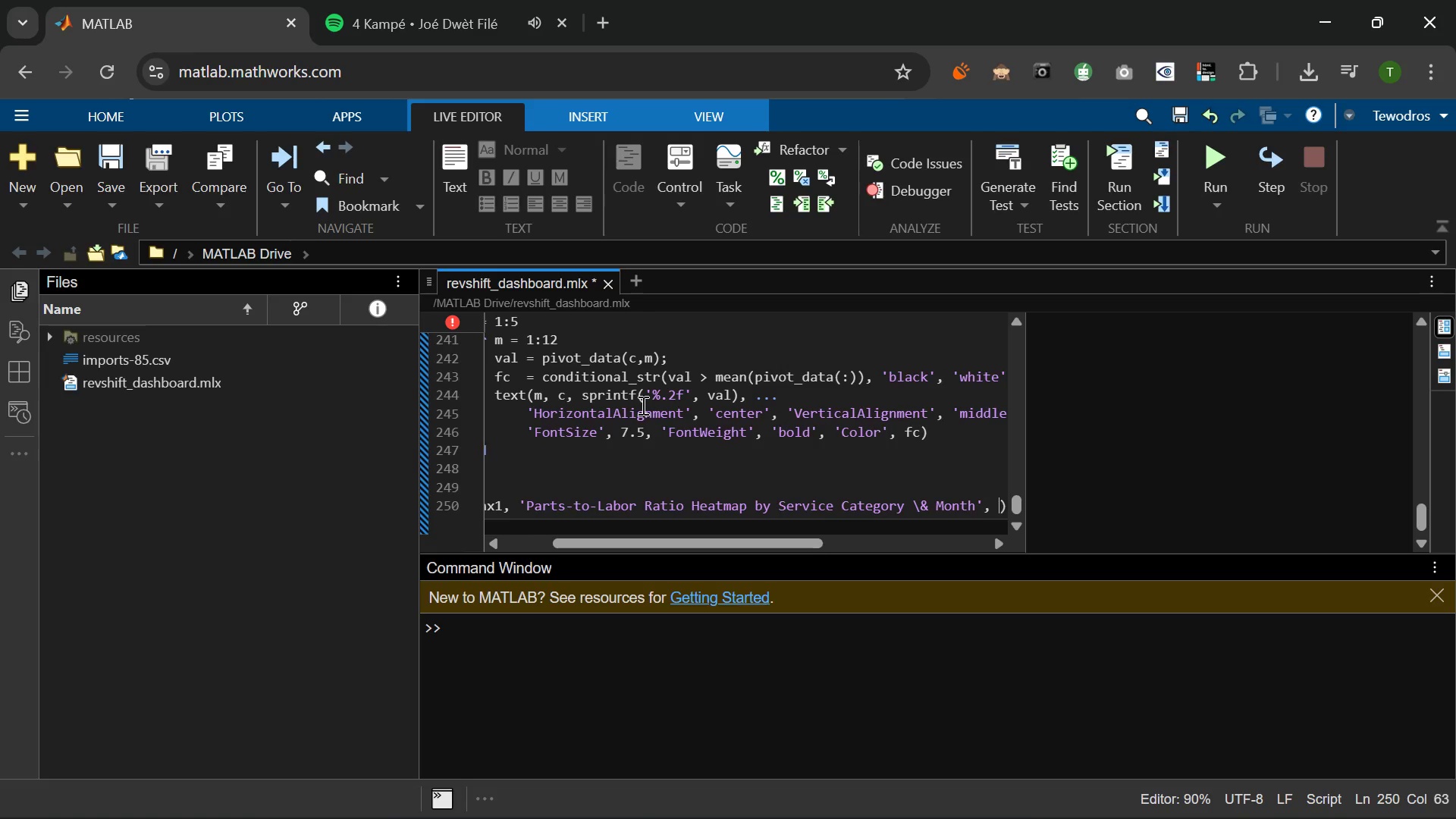 
key(Period)
 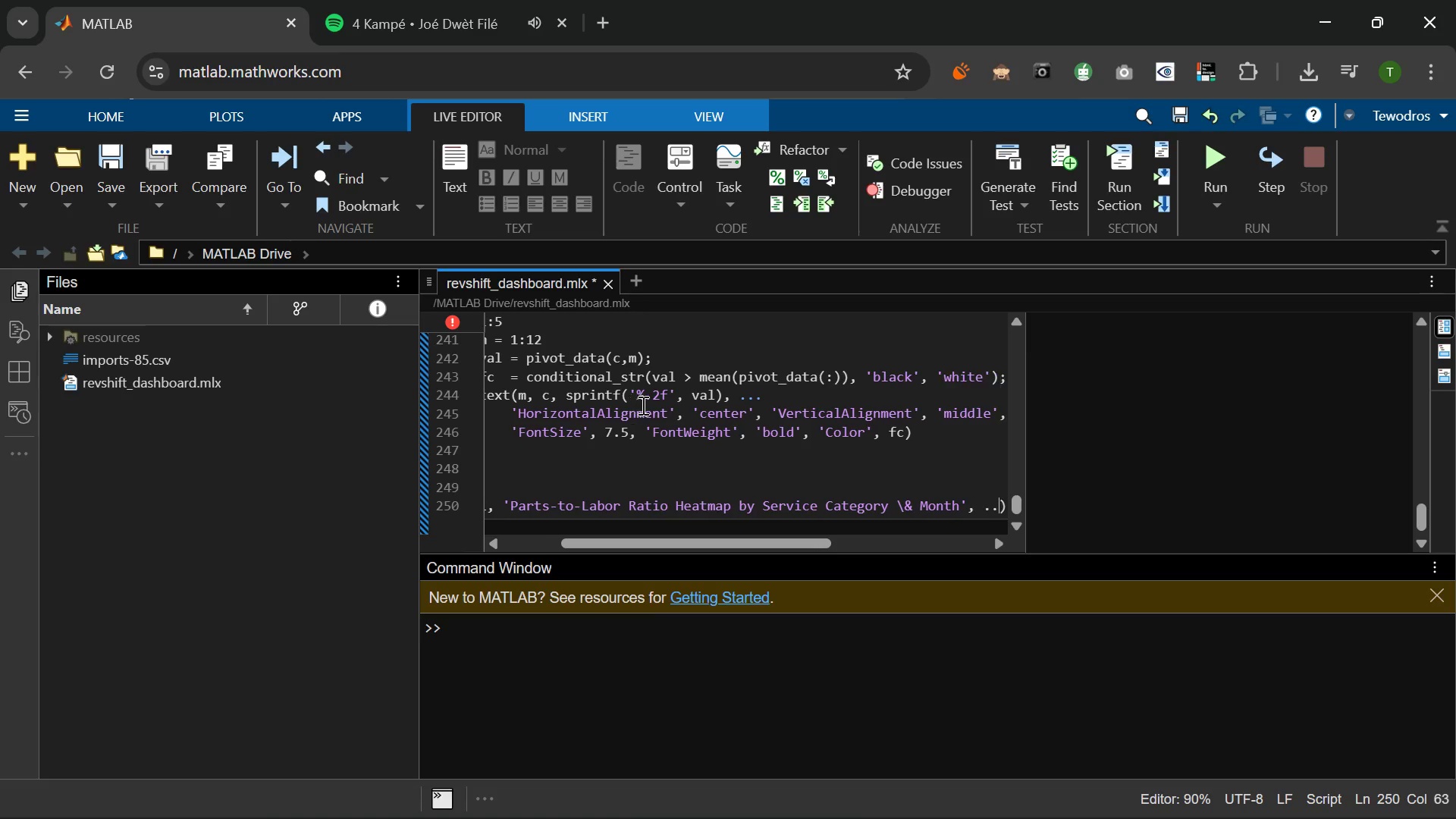 
key(Period)
 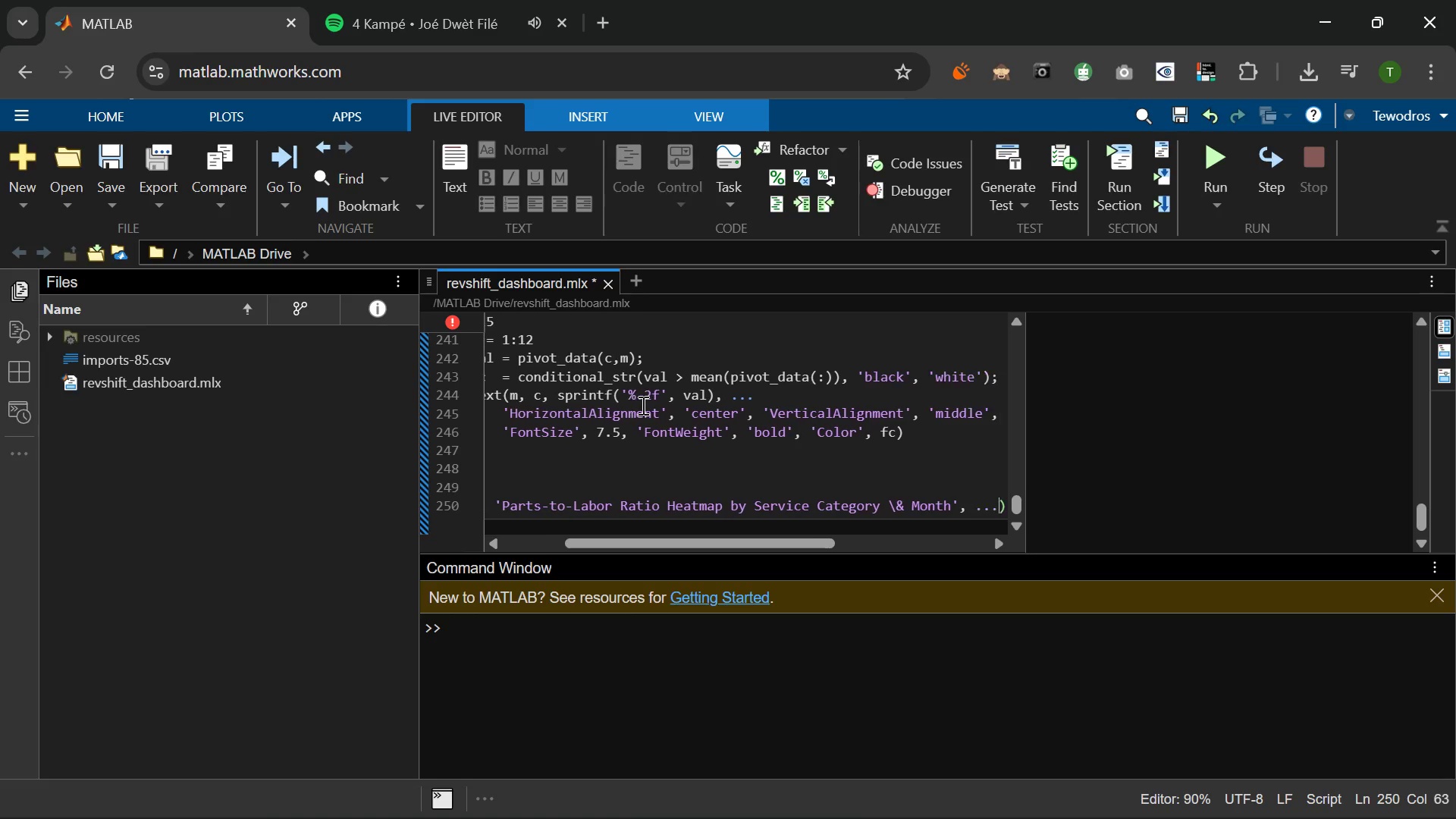 
key(Period)
 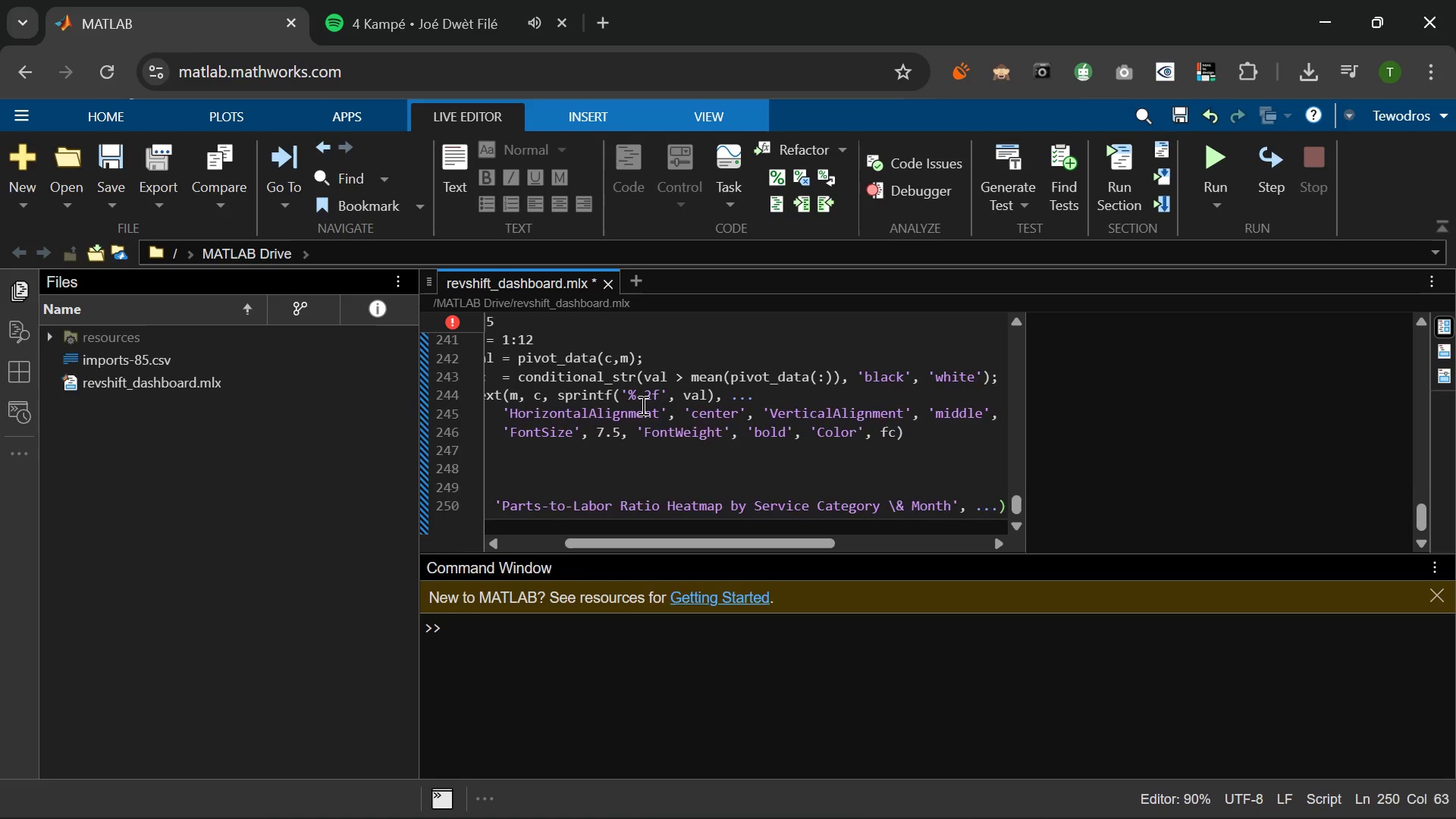 
key(Enter)
 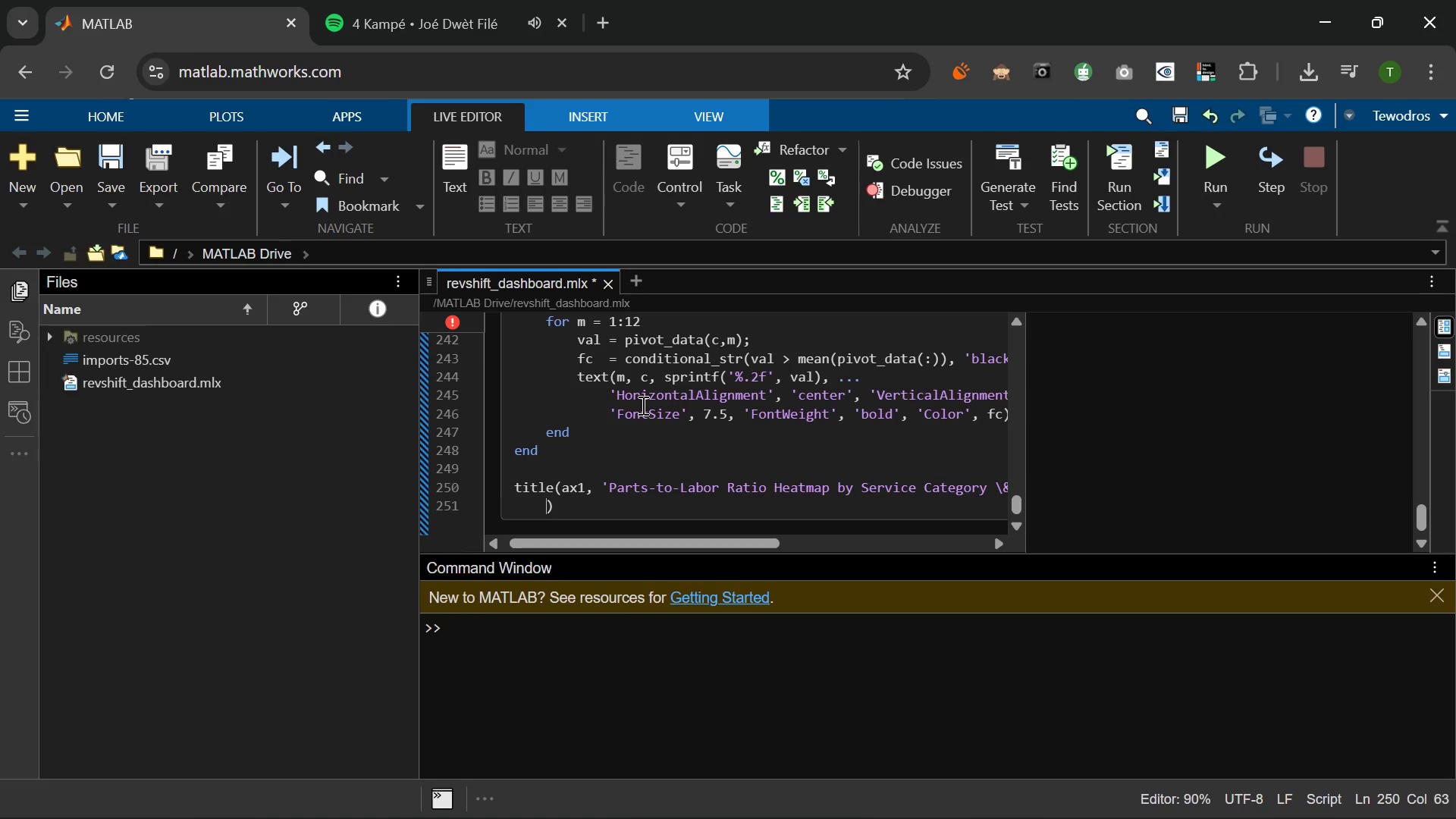 
type('Gon)
key(Backspace)
key(Backspace)
key(Backspace)
type(FontSize)
 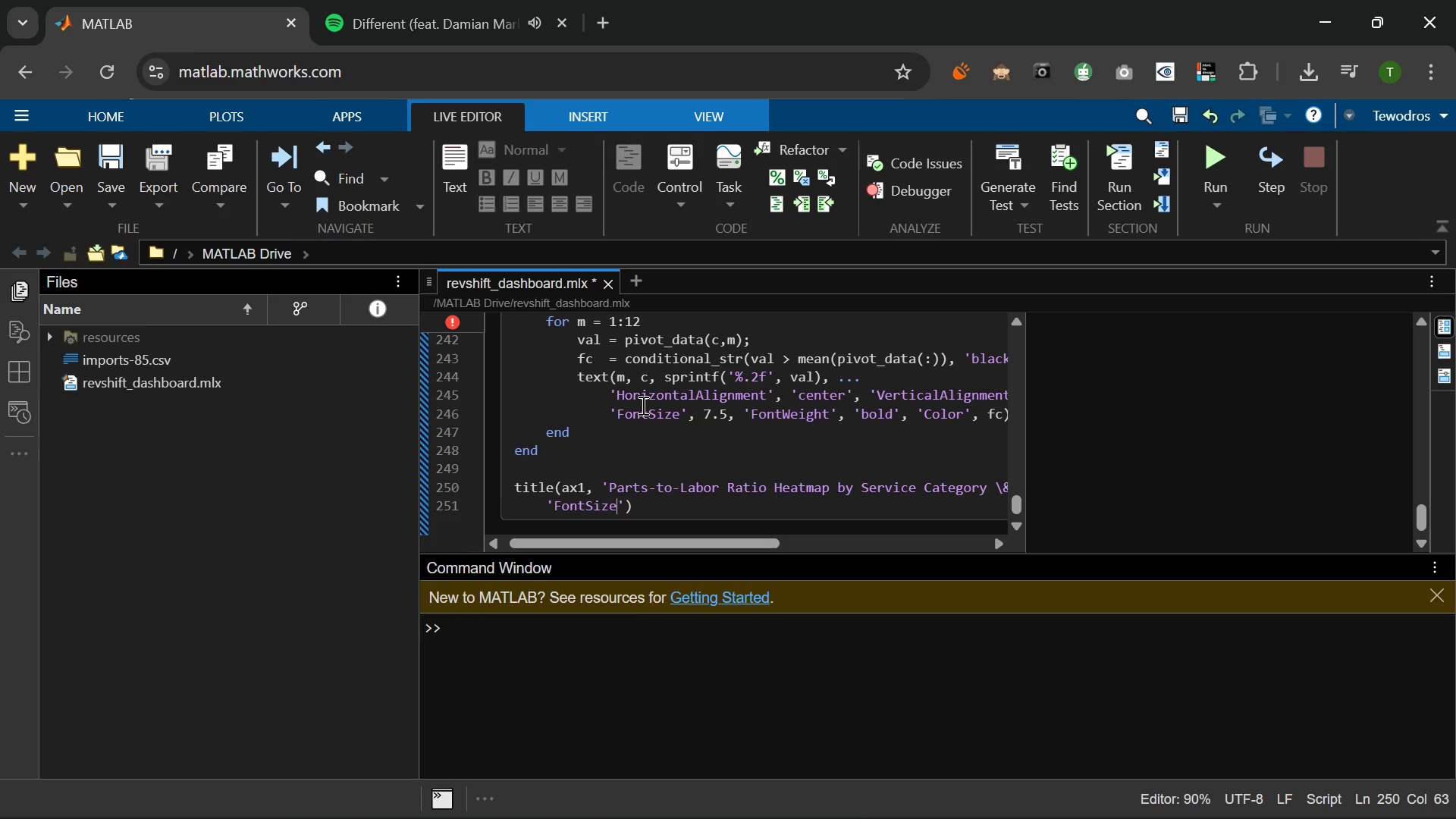 
key(ArrowRight)
 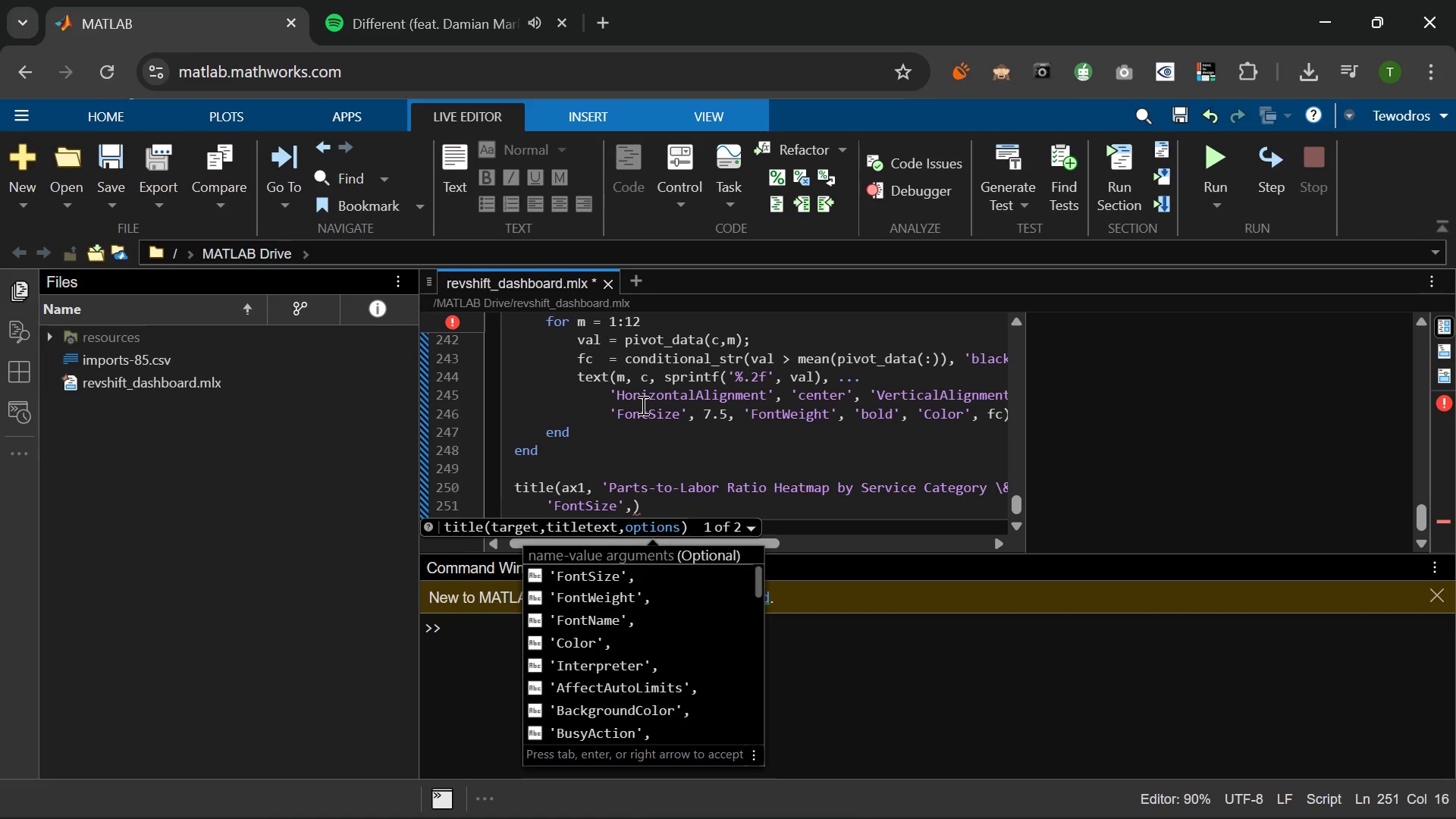 
type(, 11)
key(Backspace)
key(Backspace)
key(Backspace)
key(Backspace)
type( 11 'FontWeight)
 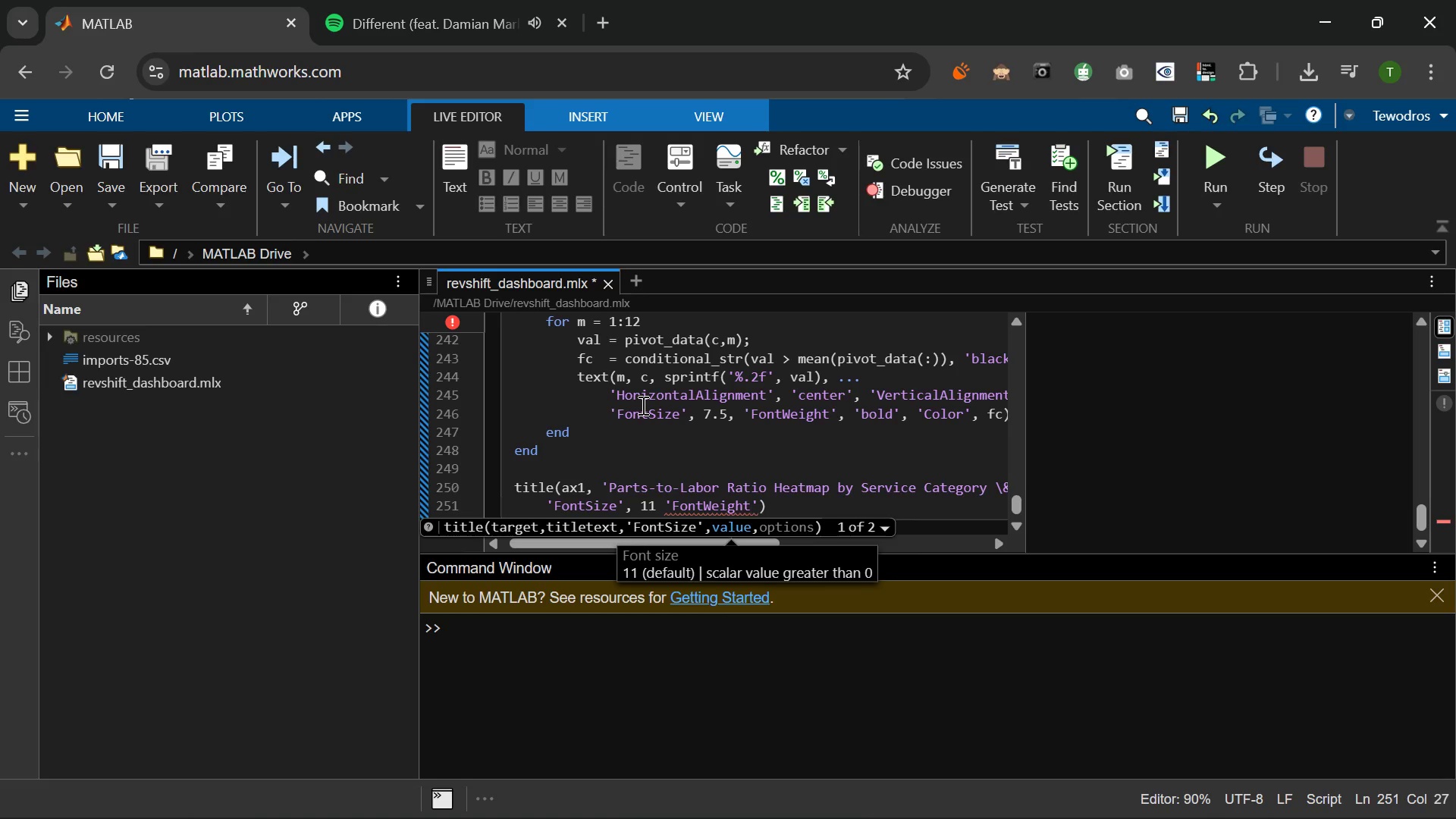 
key(ArrowRight)
 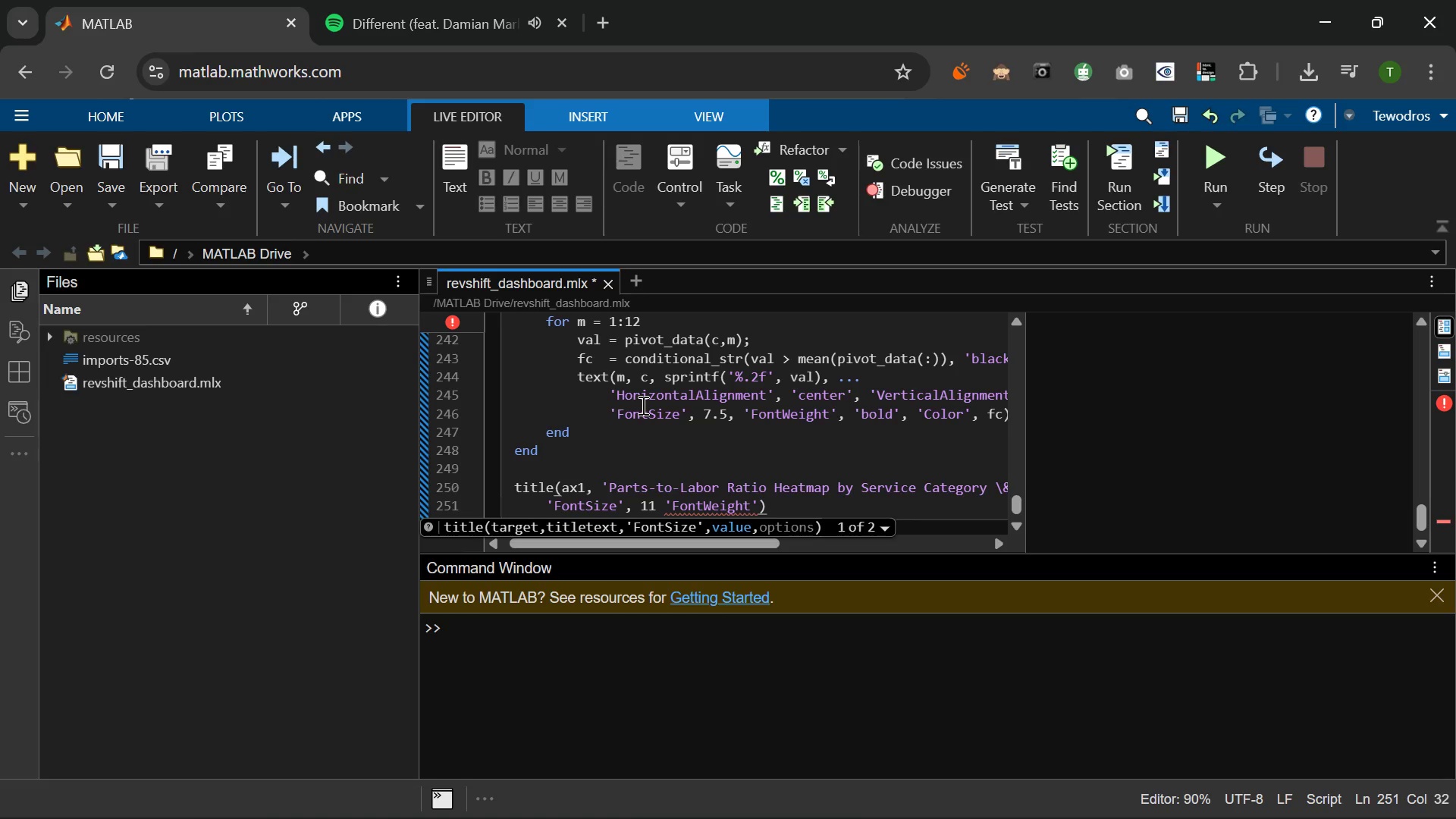 
type(, 'B)
key(Backspace)
type(bold )
key(Backspace)
 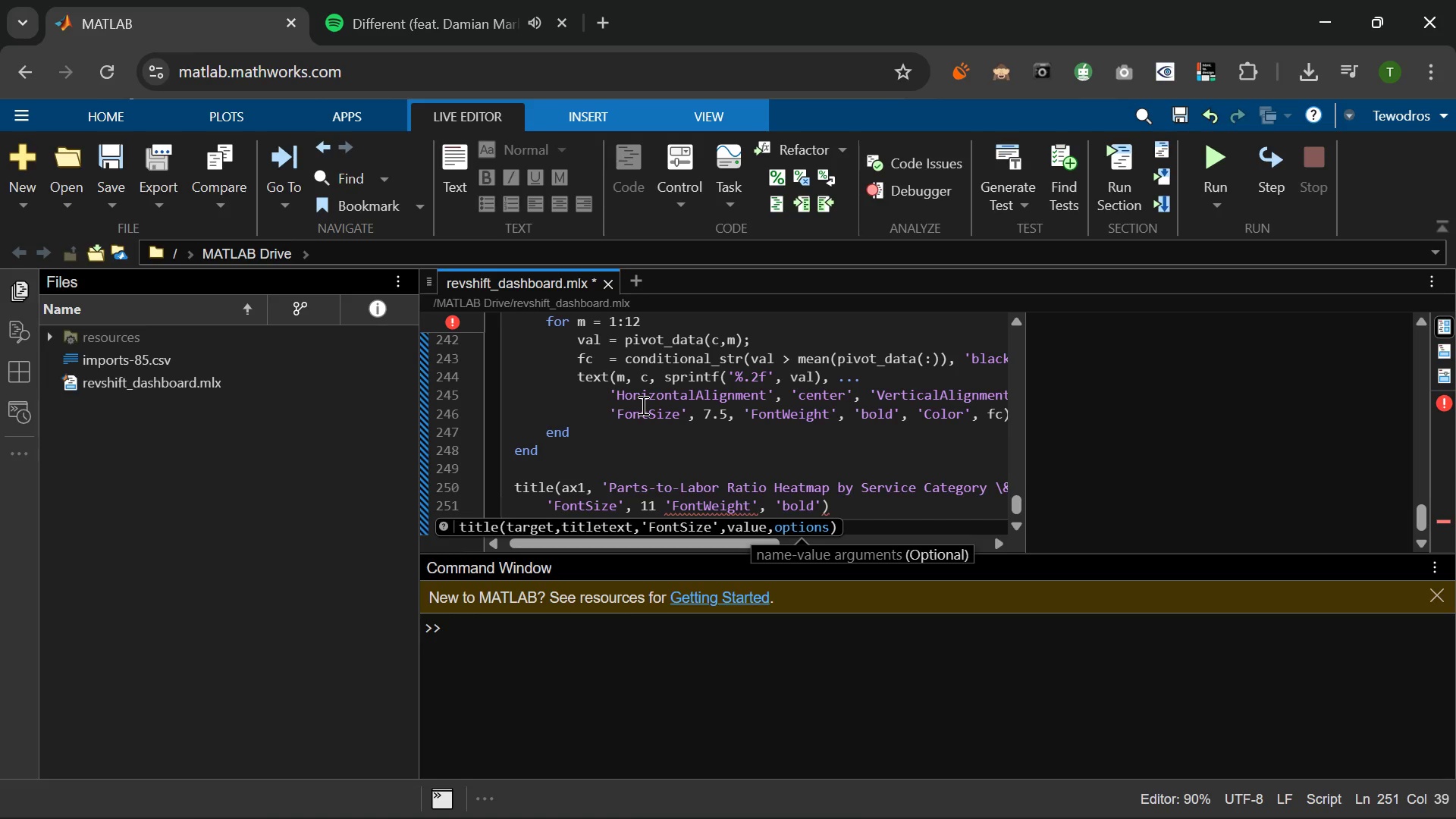 
key(ArrowRight)
 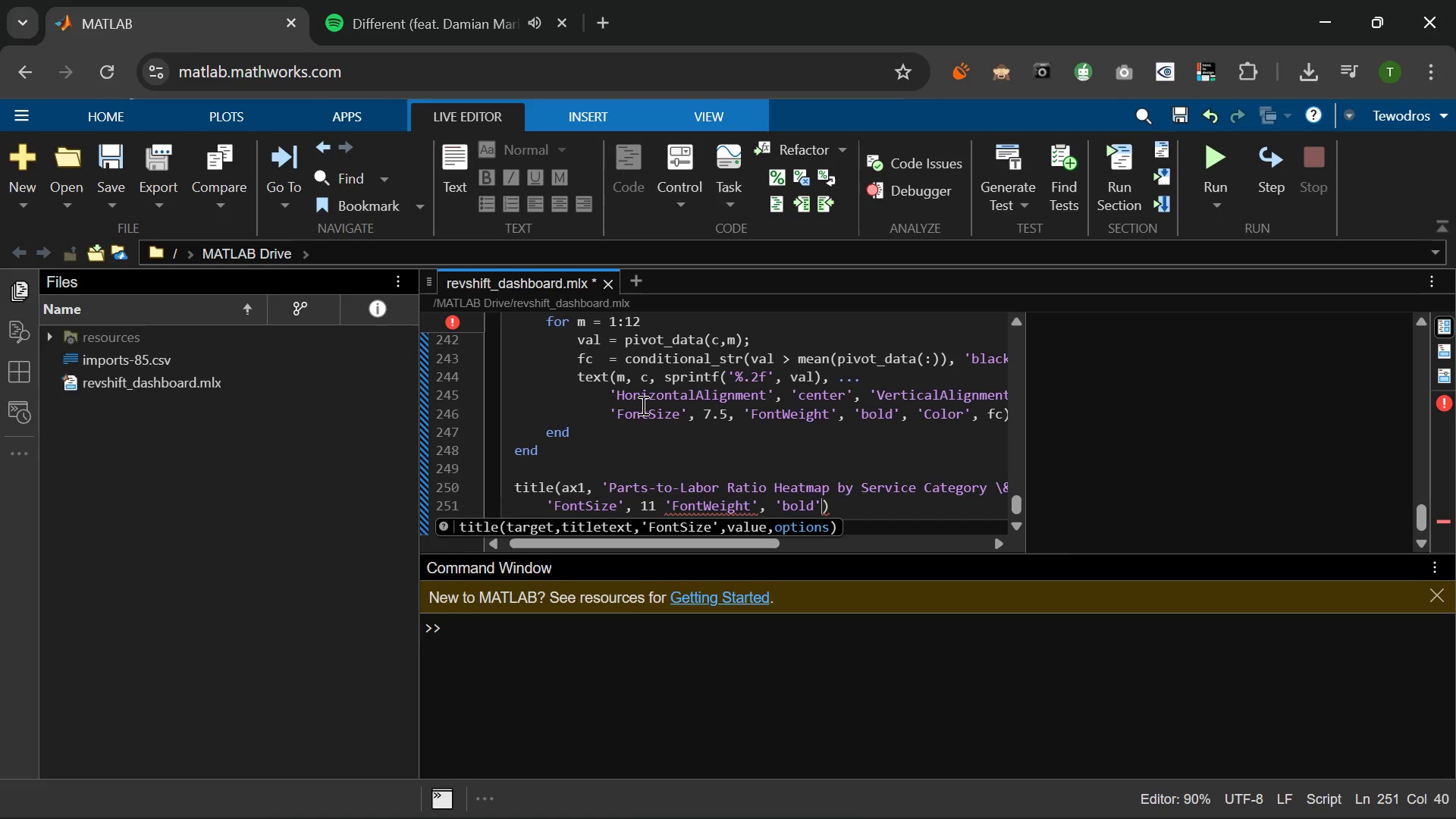 
type(, 'Color)
 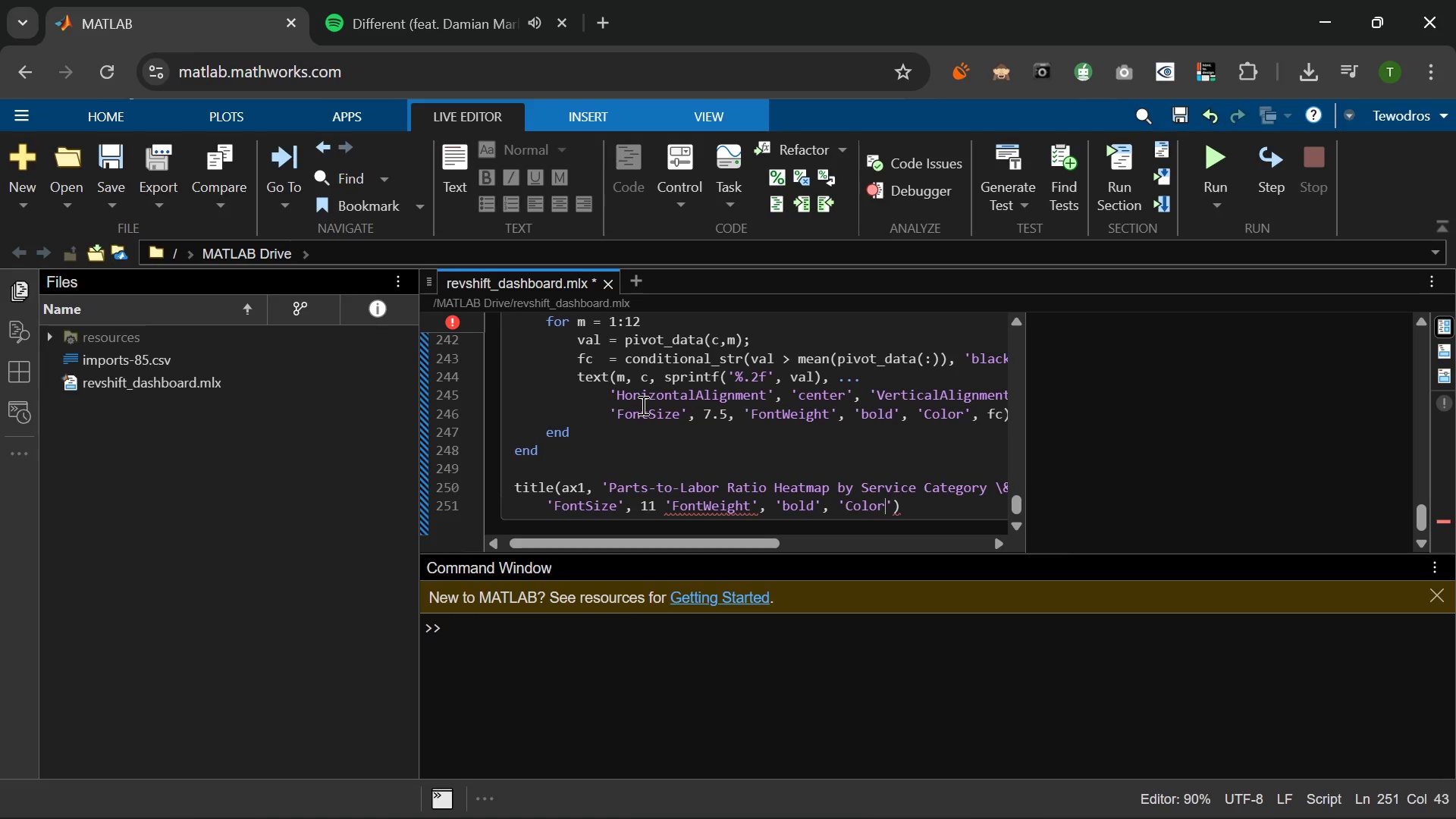 
key(ArrowRight)
 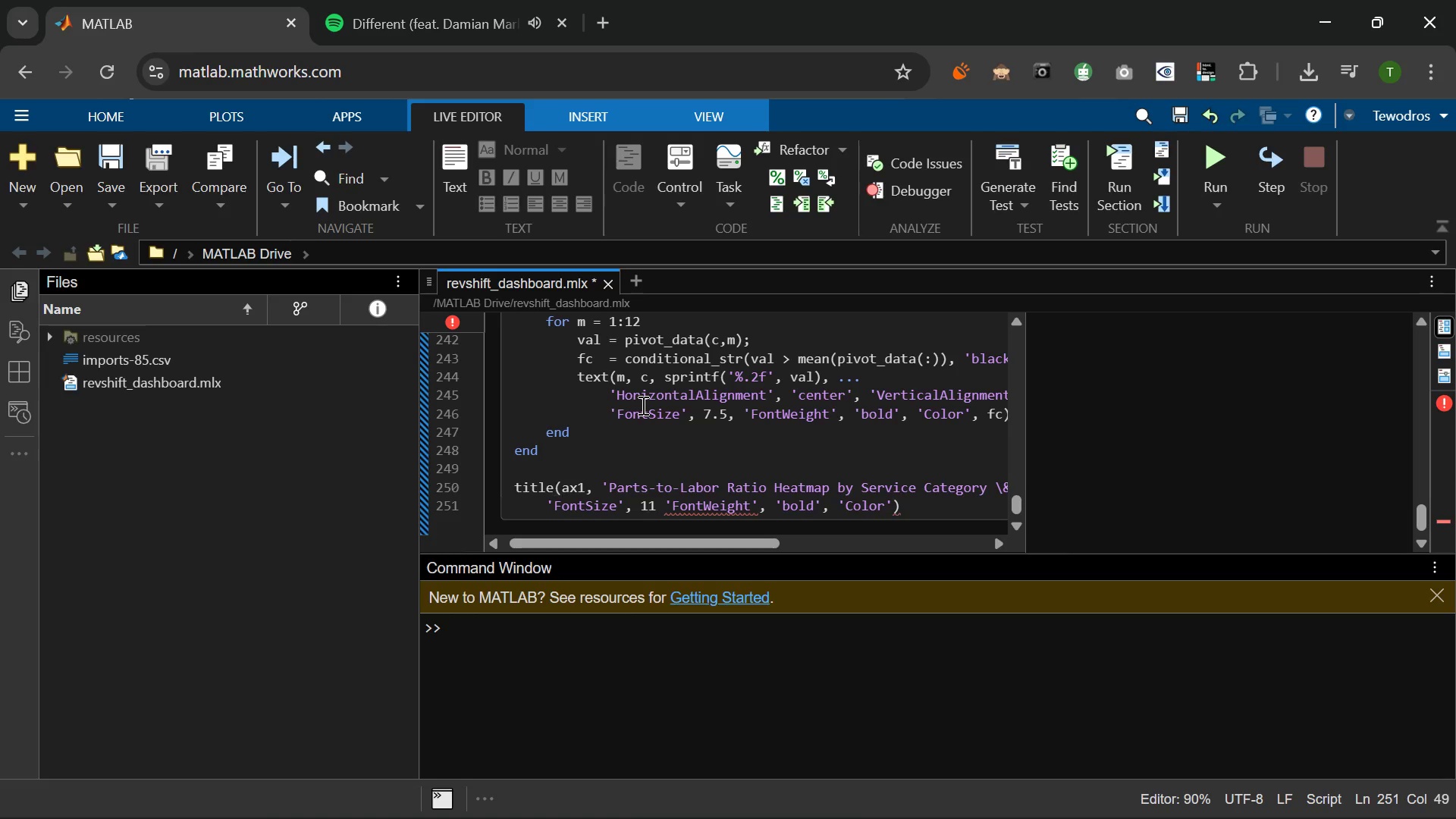 
type(, TEXT-)
key(Backspace)
type(_Co)
key(Backspace)
key(Tab)
 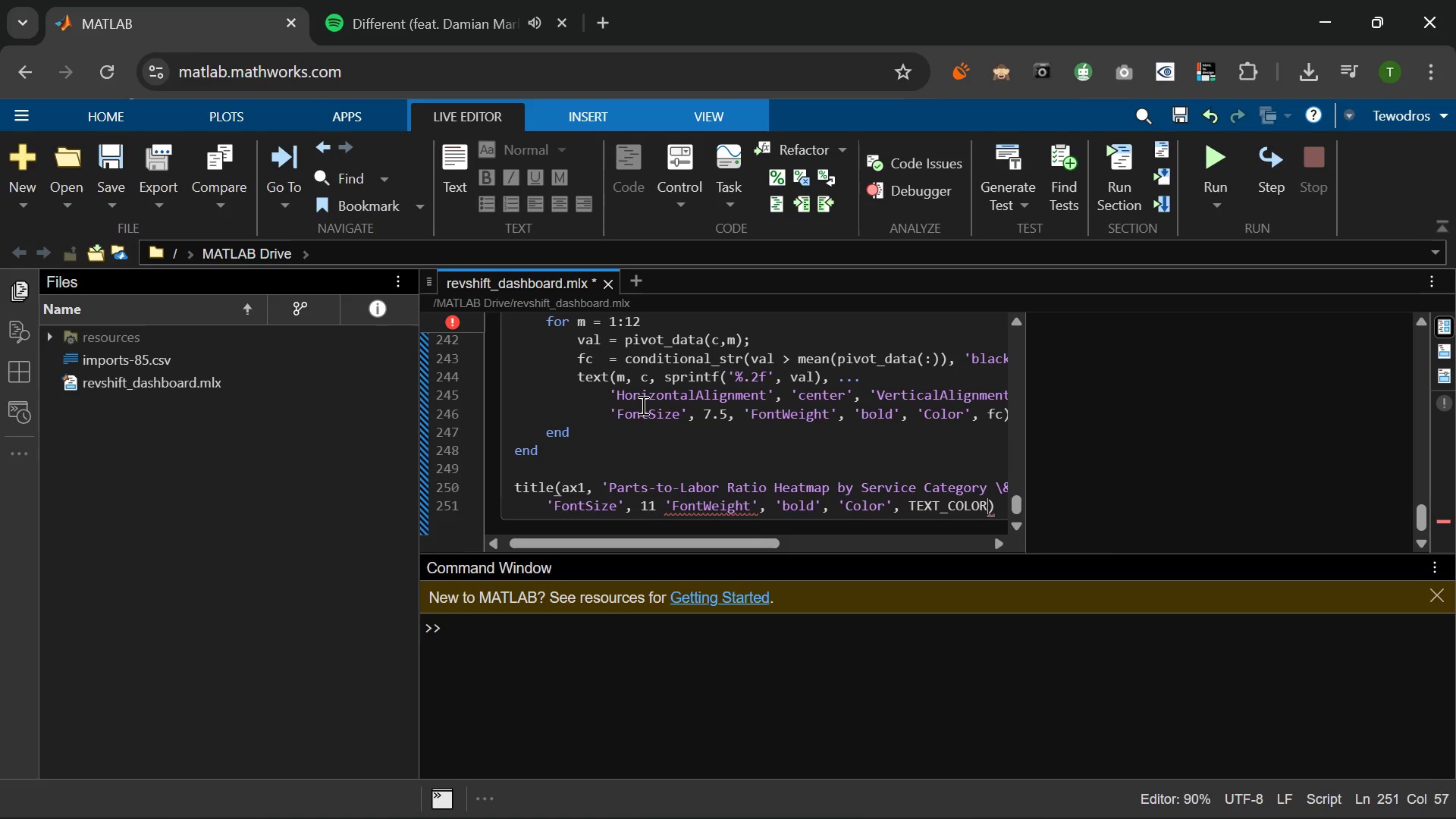 
key(ArrowRight)
 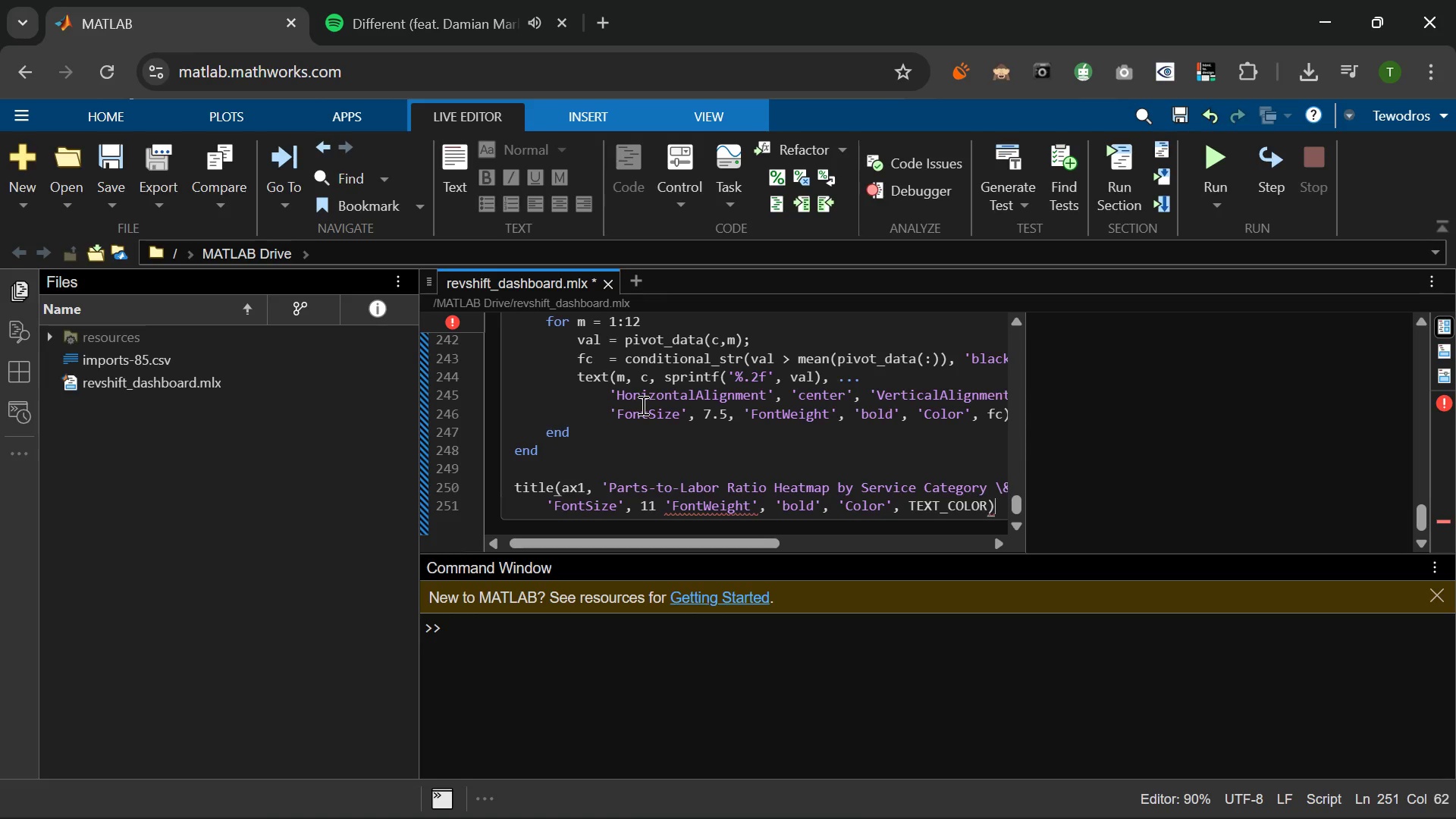 
key(Semicolon)
 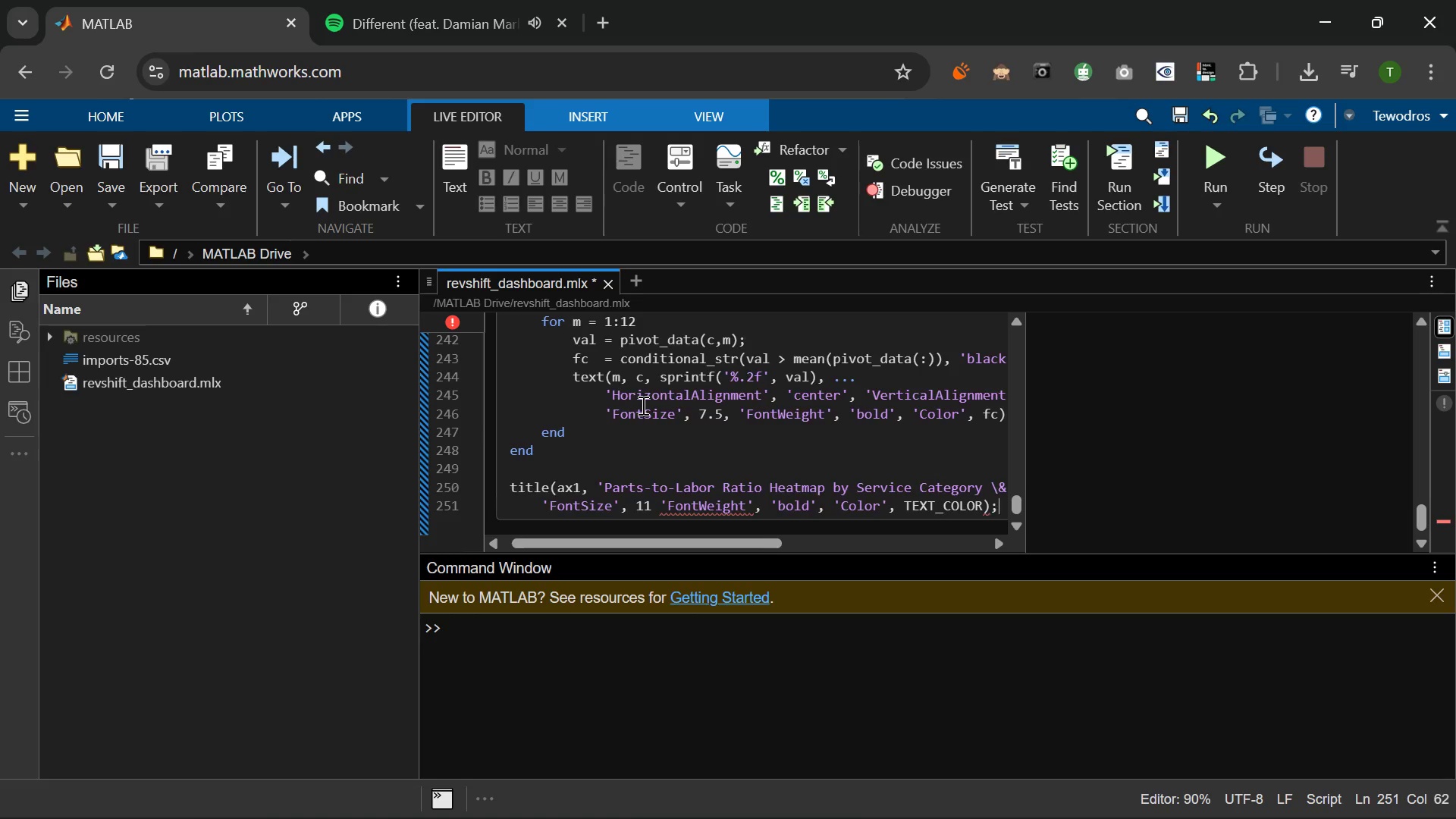 
key(Enter)
 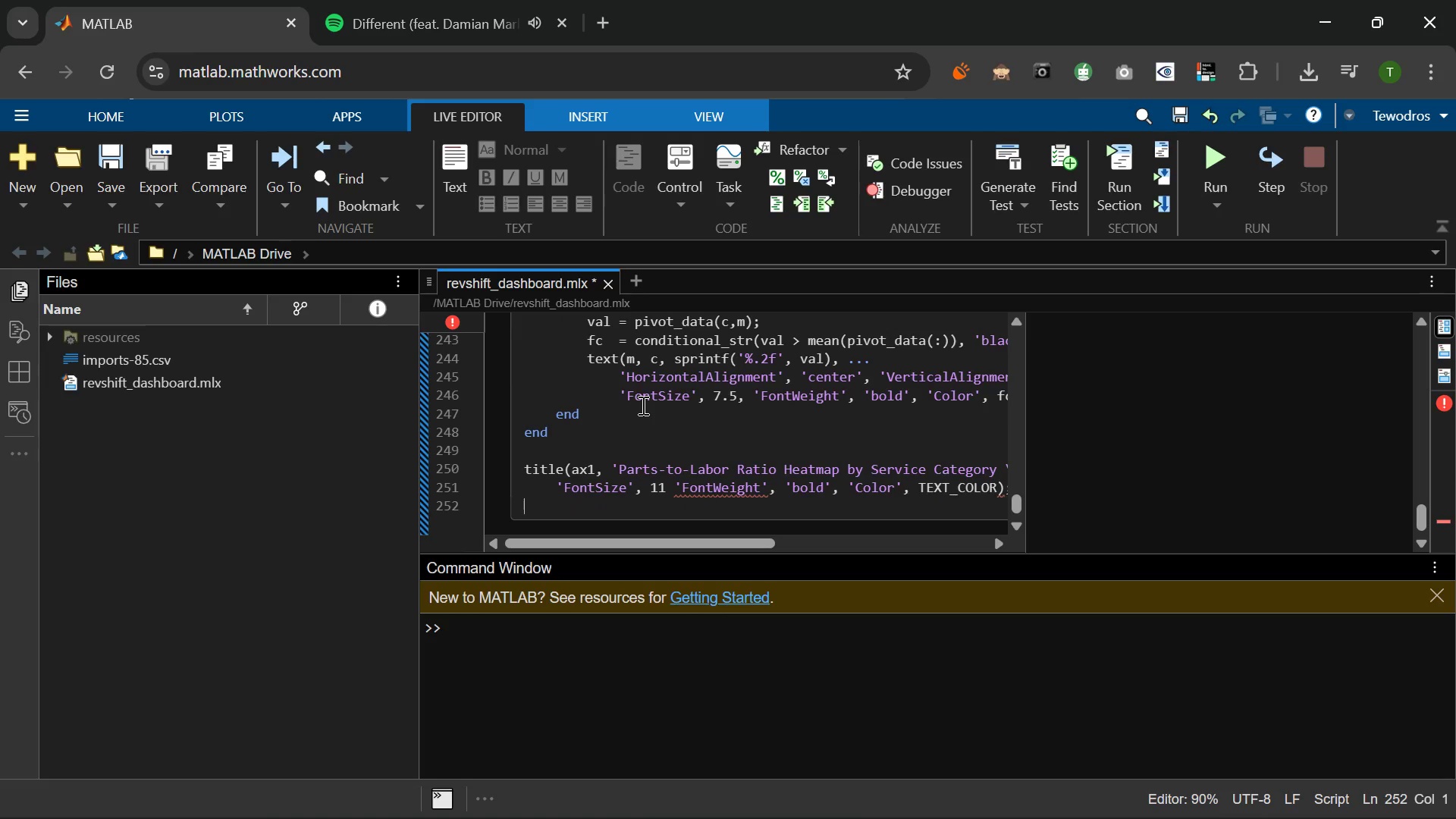 
type(xlabel(ax1, 'Month)
 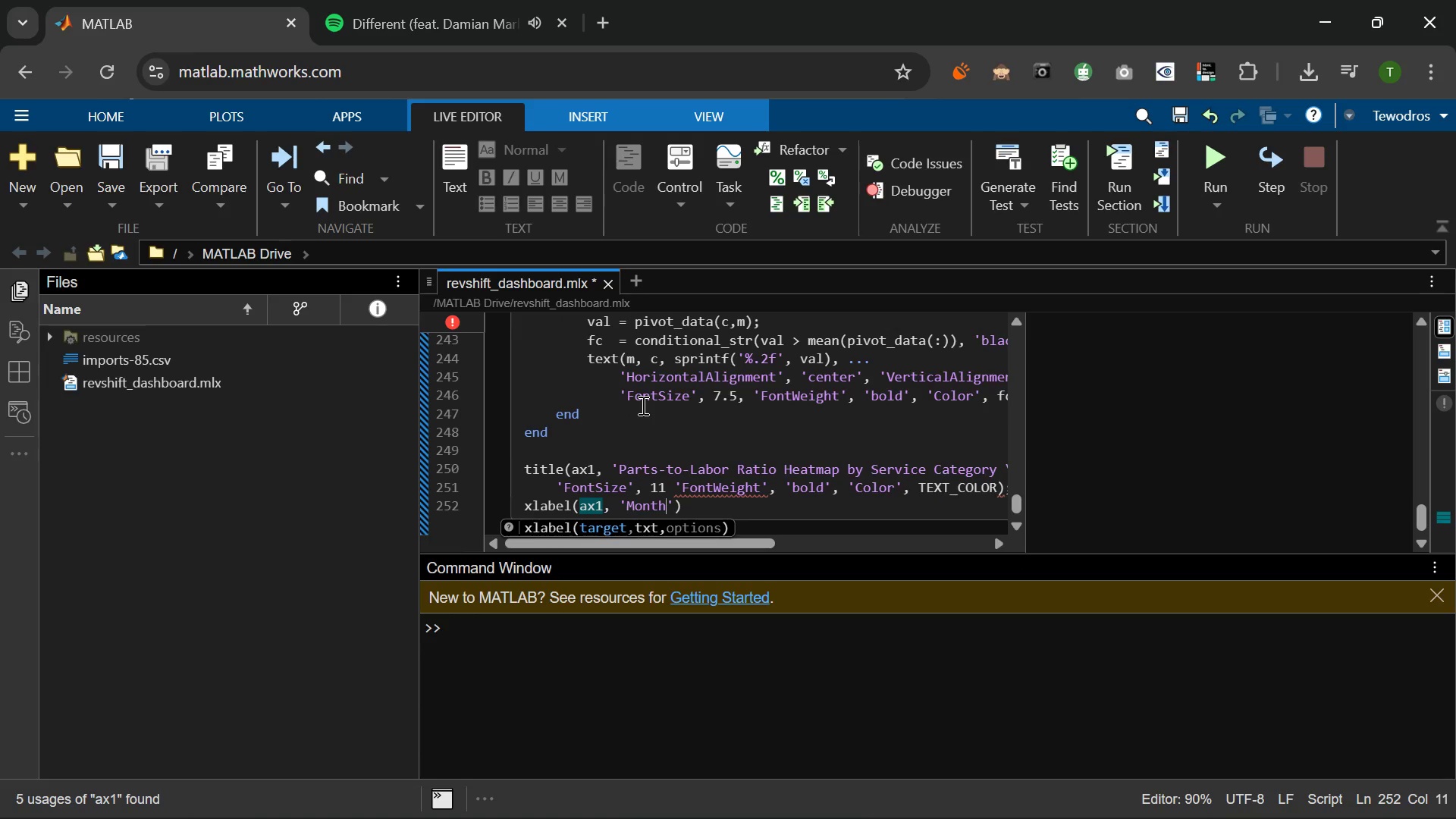 
wait(10.2)
 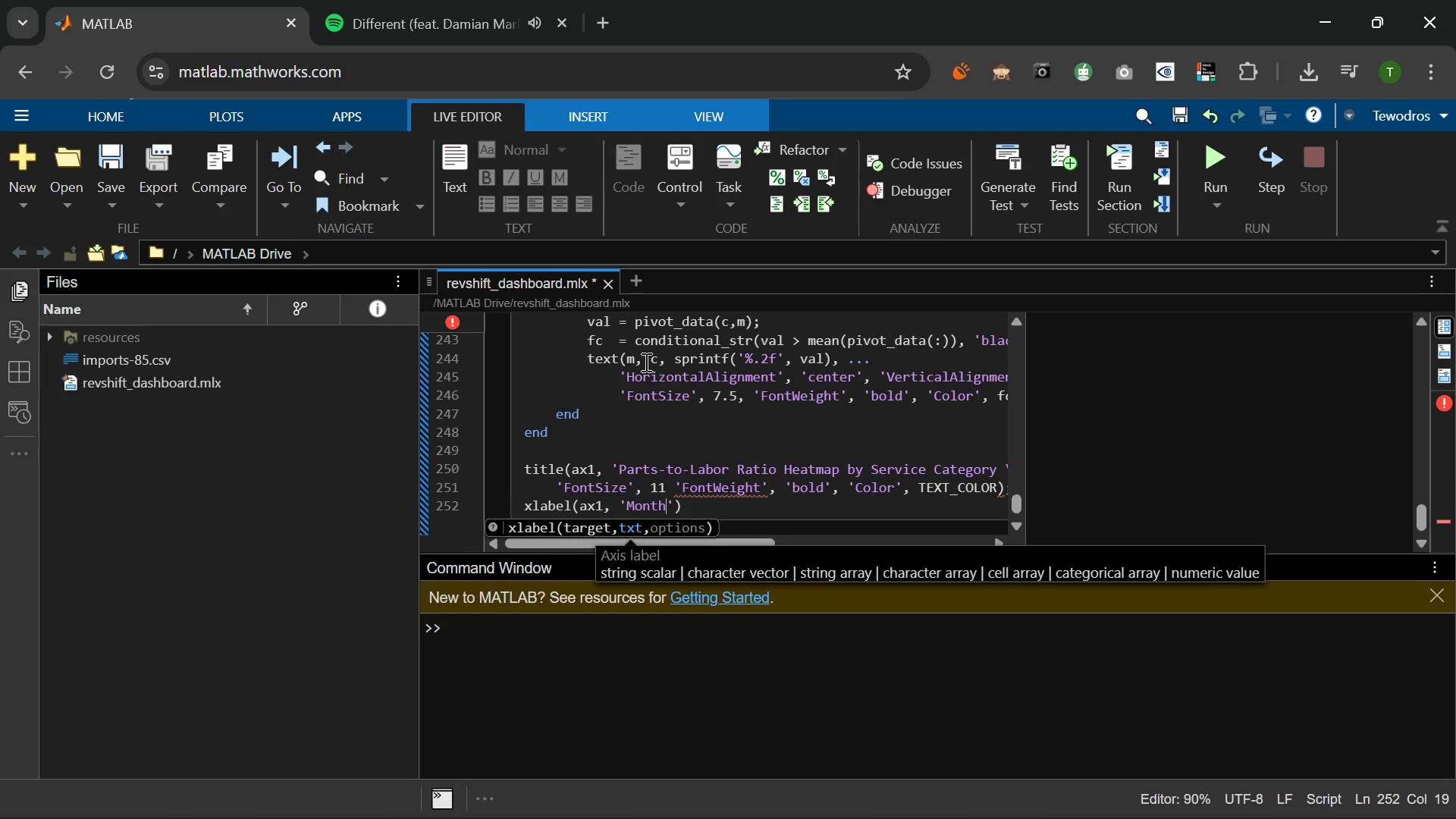 
left_click([667, 492])
 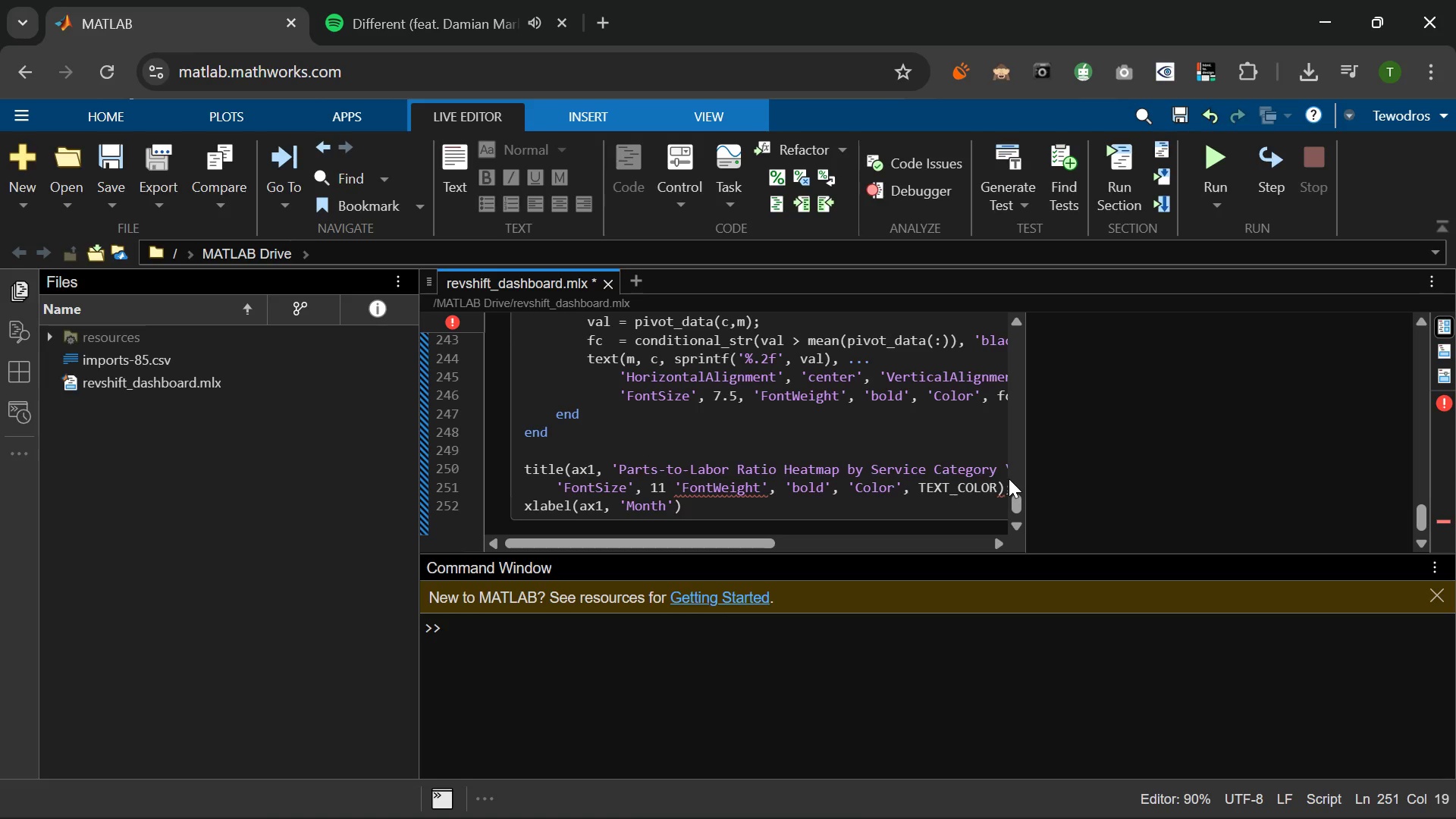 
key(Comma)
 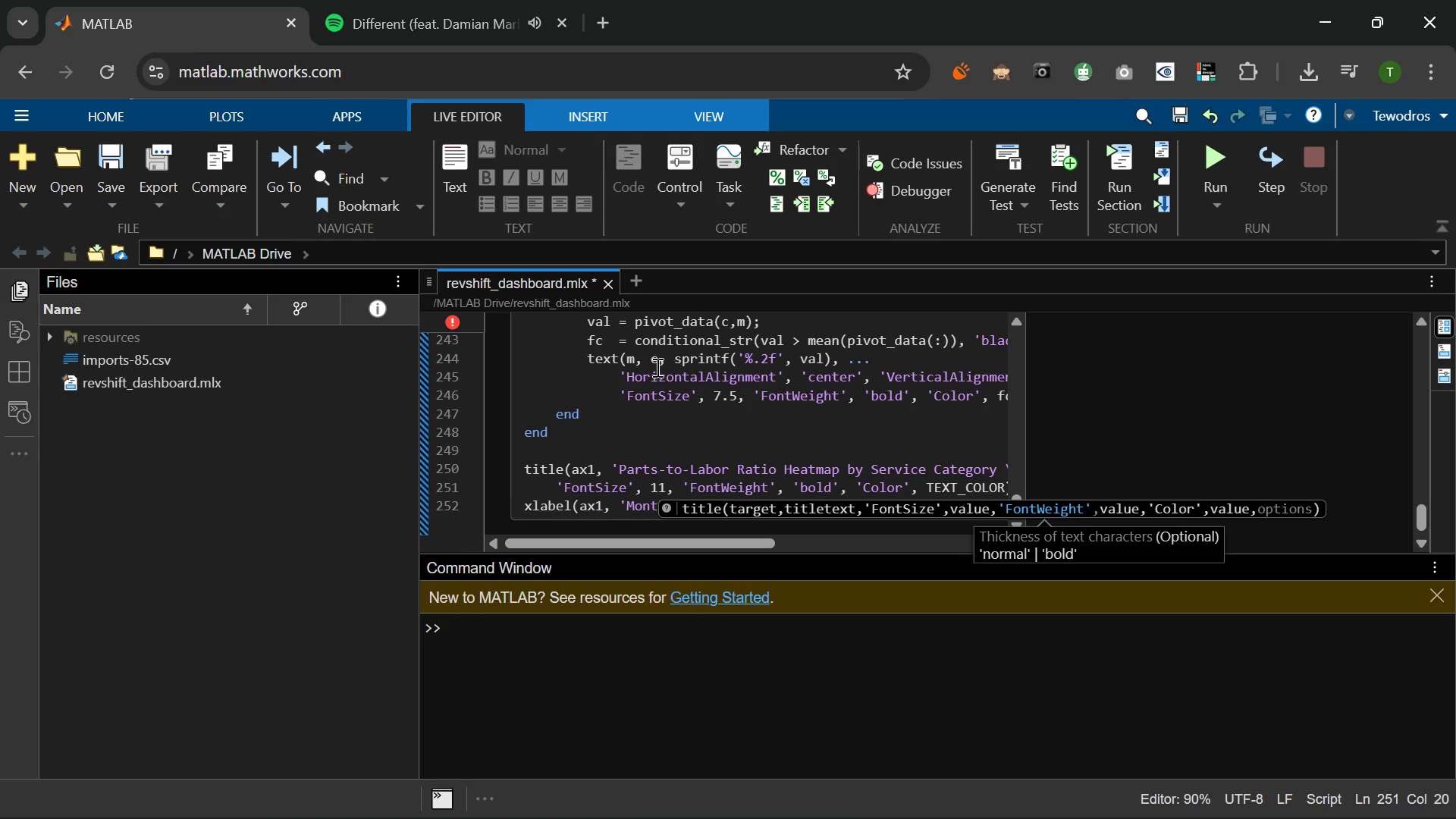 
left_click([656, 369])
 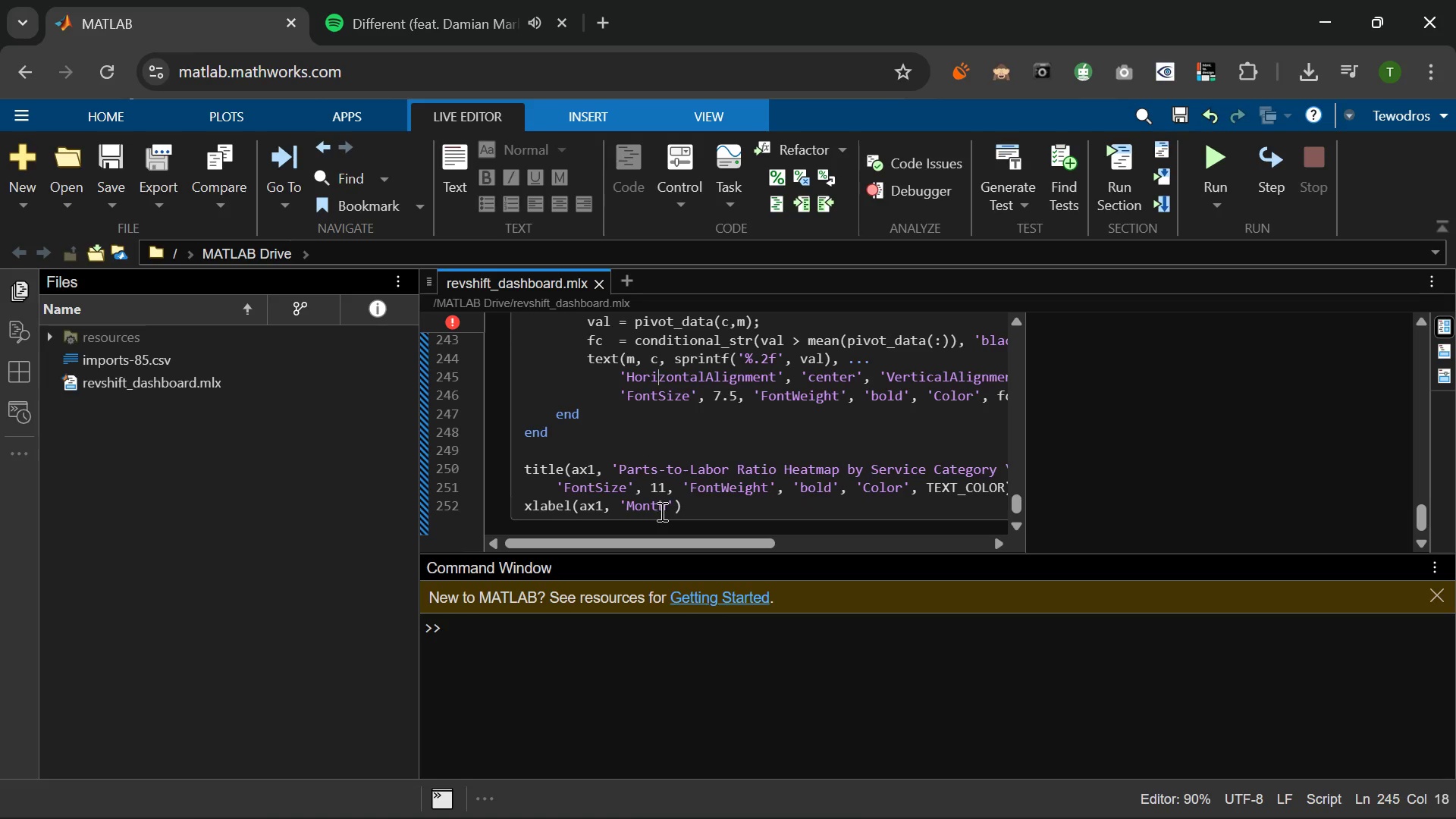 
left_click([673, 506])
 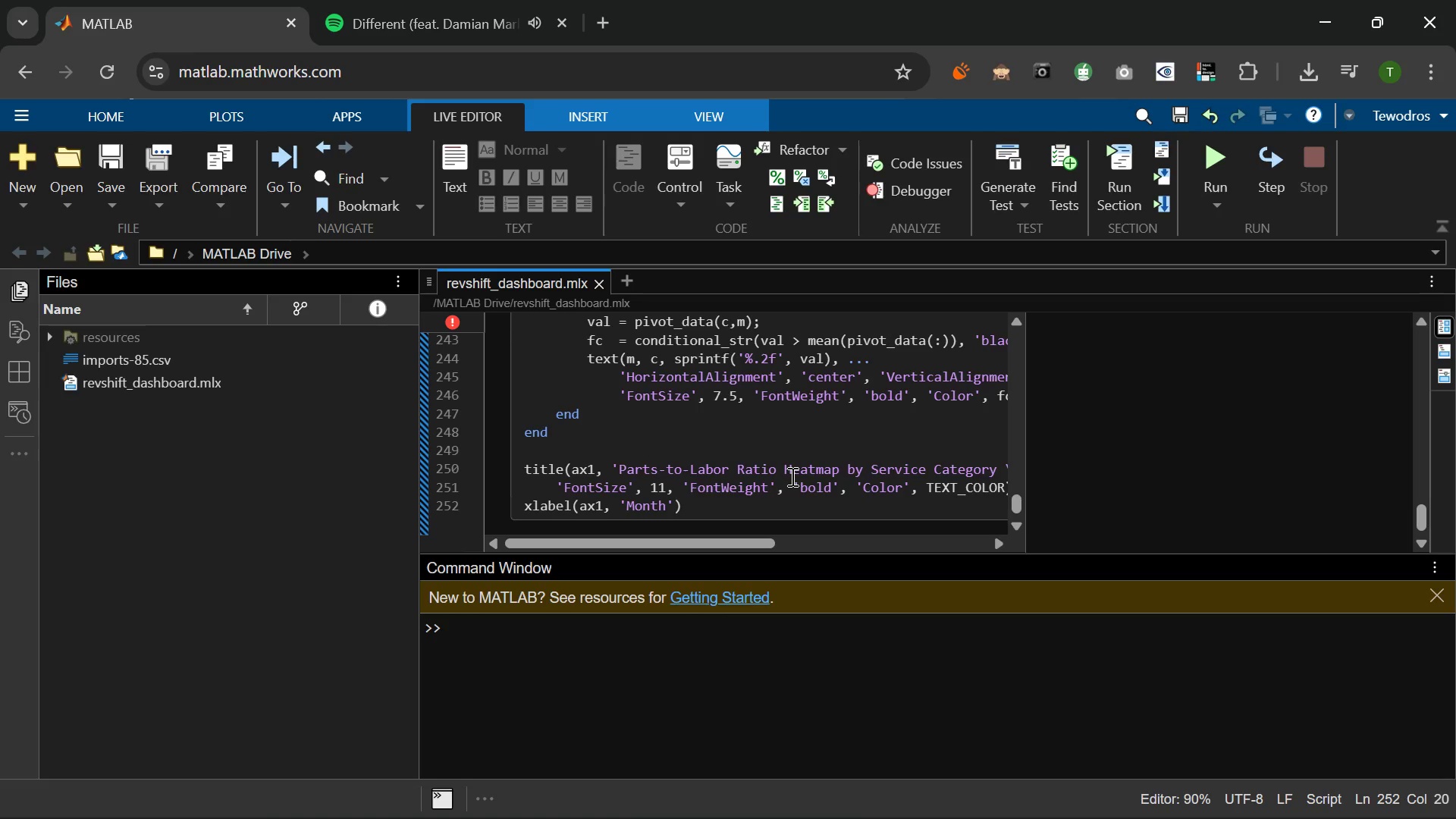 
key(Comma)
 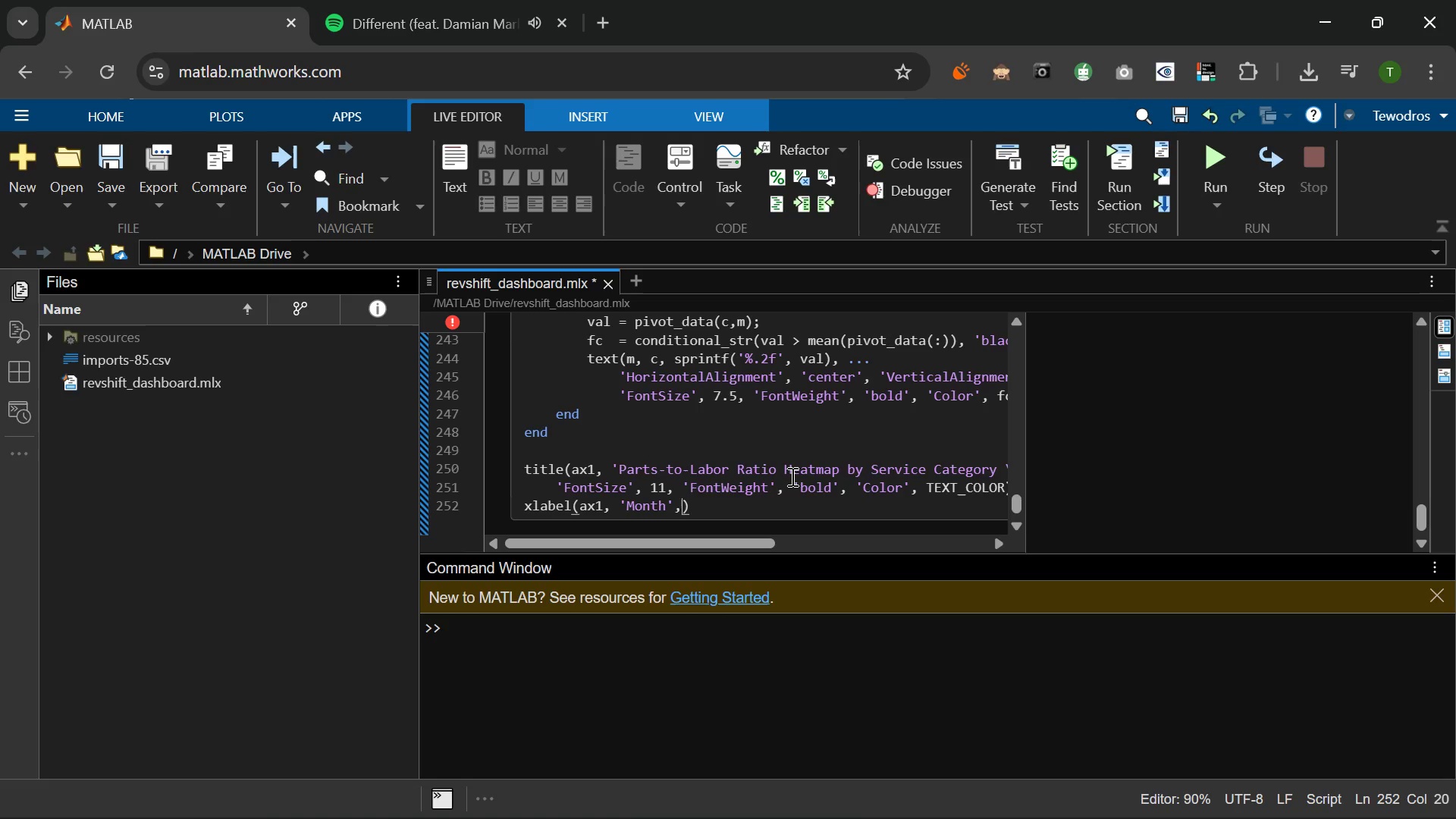 
key(Space)
 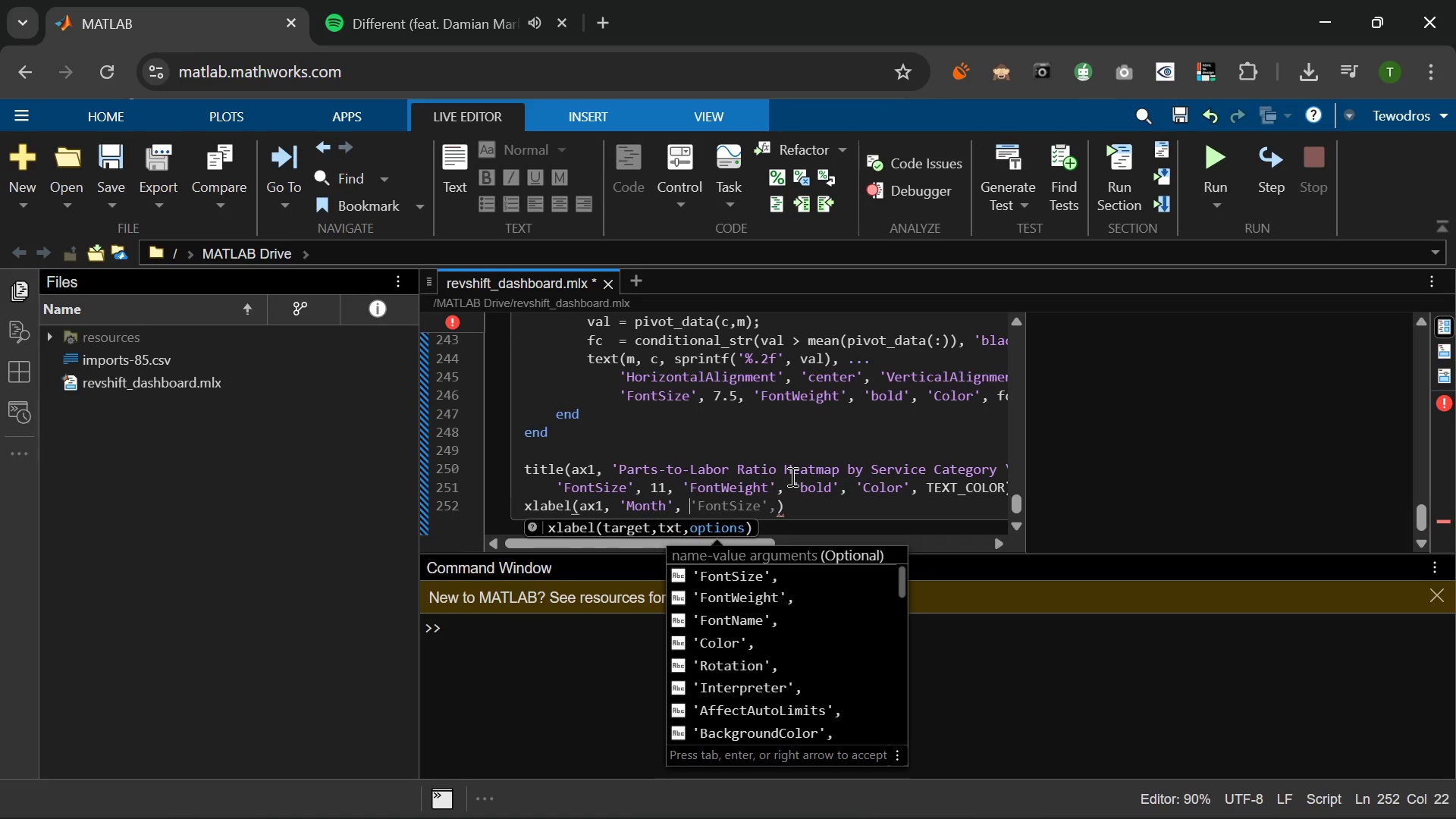 
key(Space)
 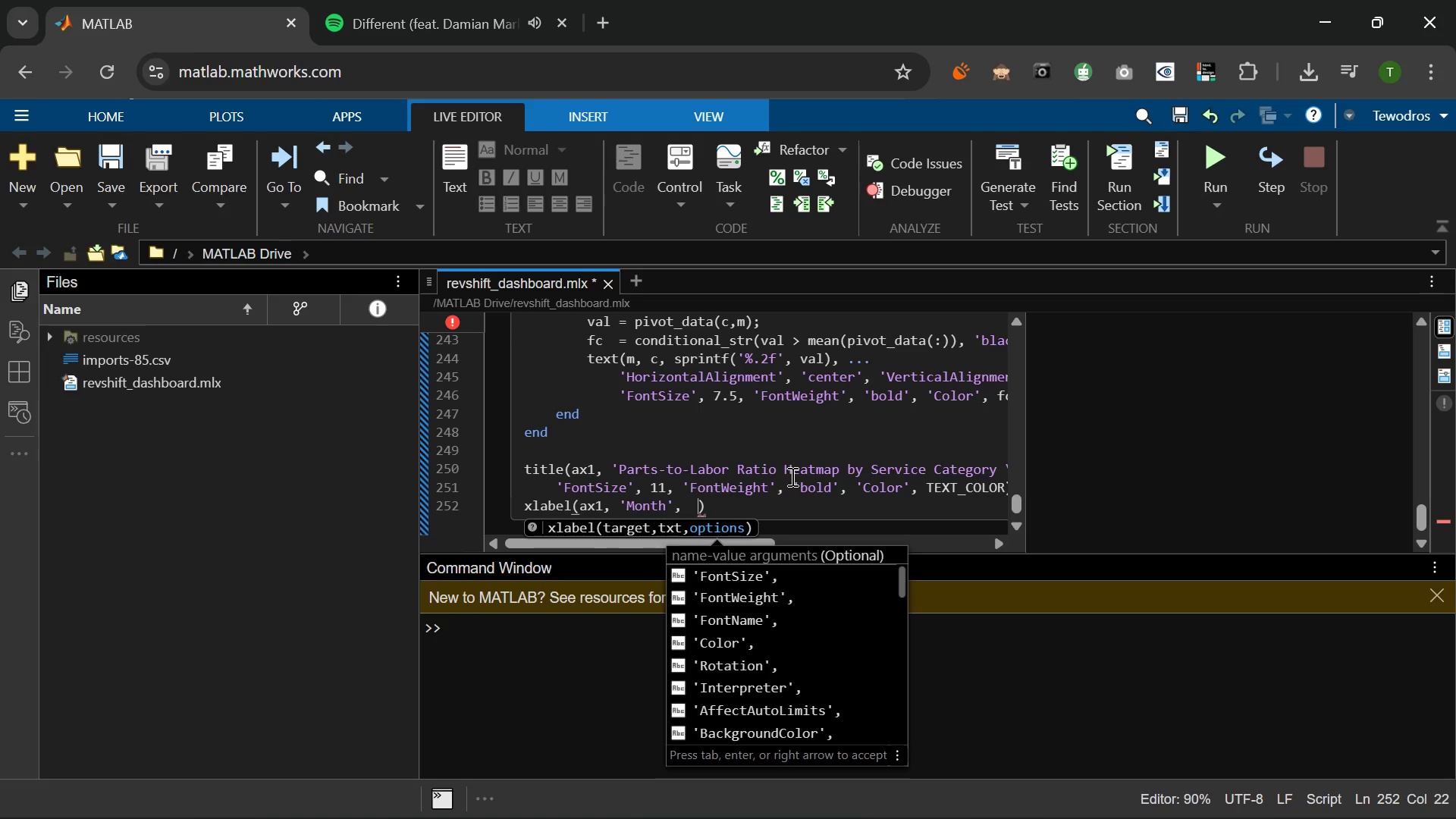 
key(Space)
 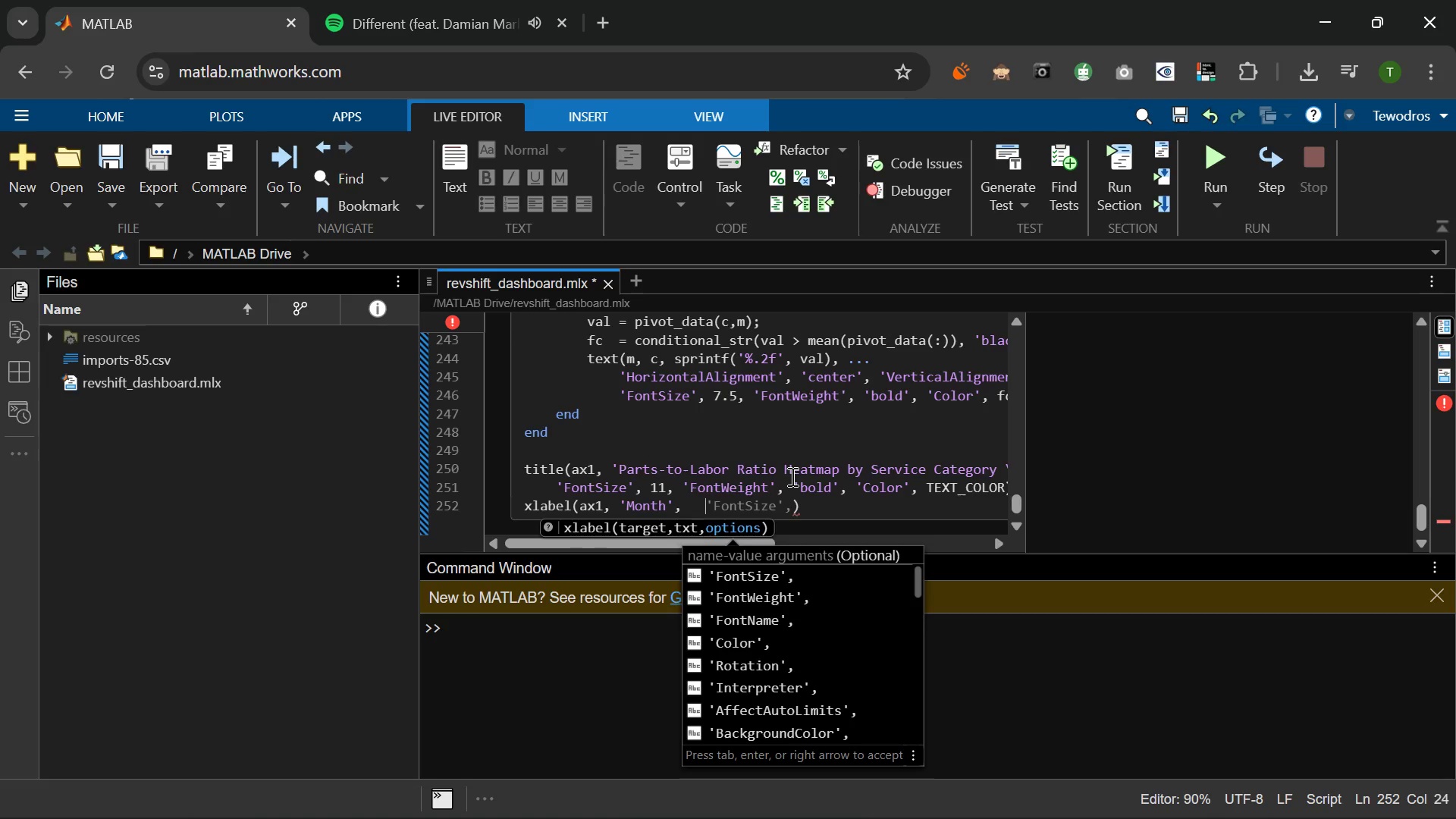 
key(Tab)
type(,)
key(Backspace)
type( 10, )
 